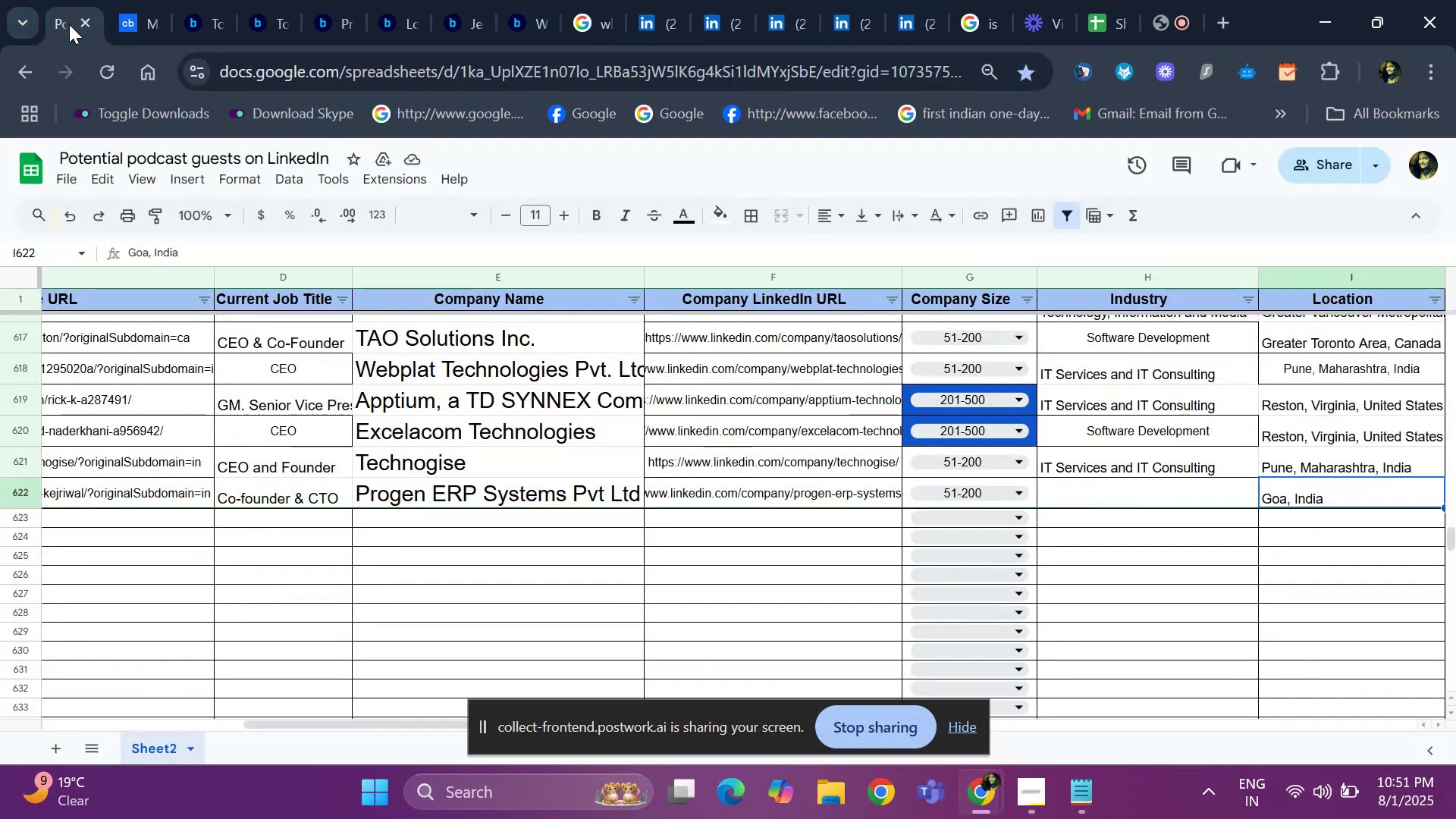 
key(ArrowRight)
 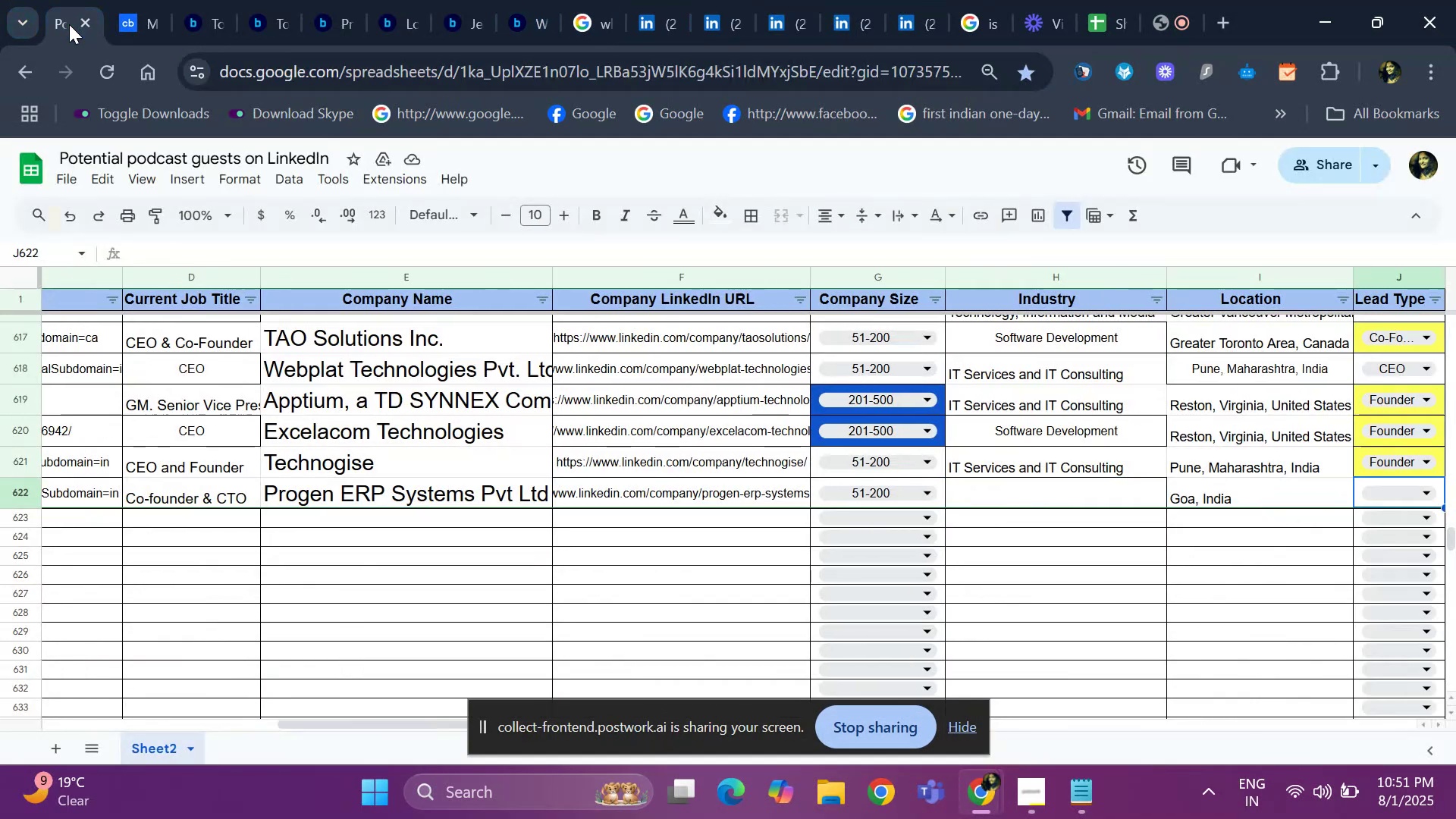 
key(ArrowLeft)
 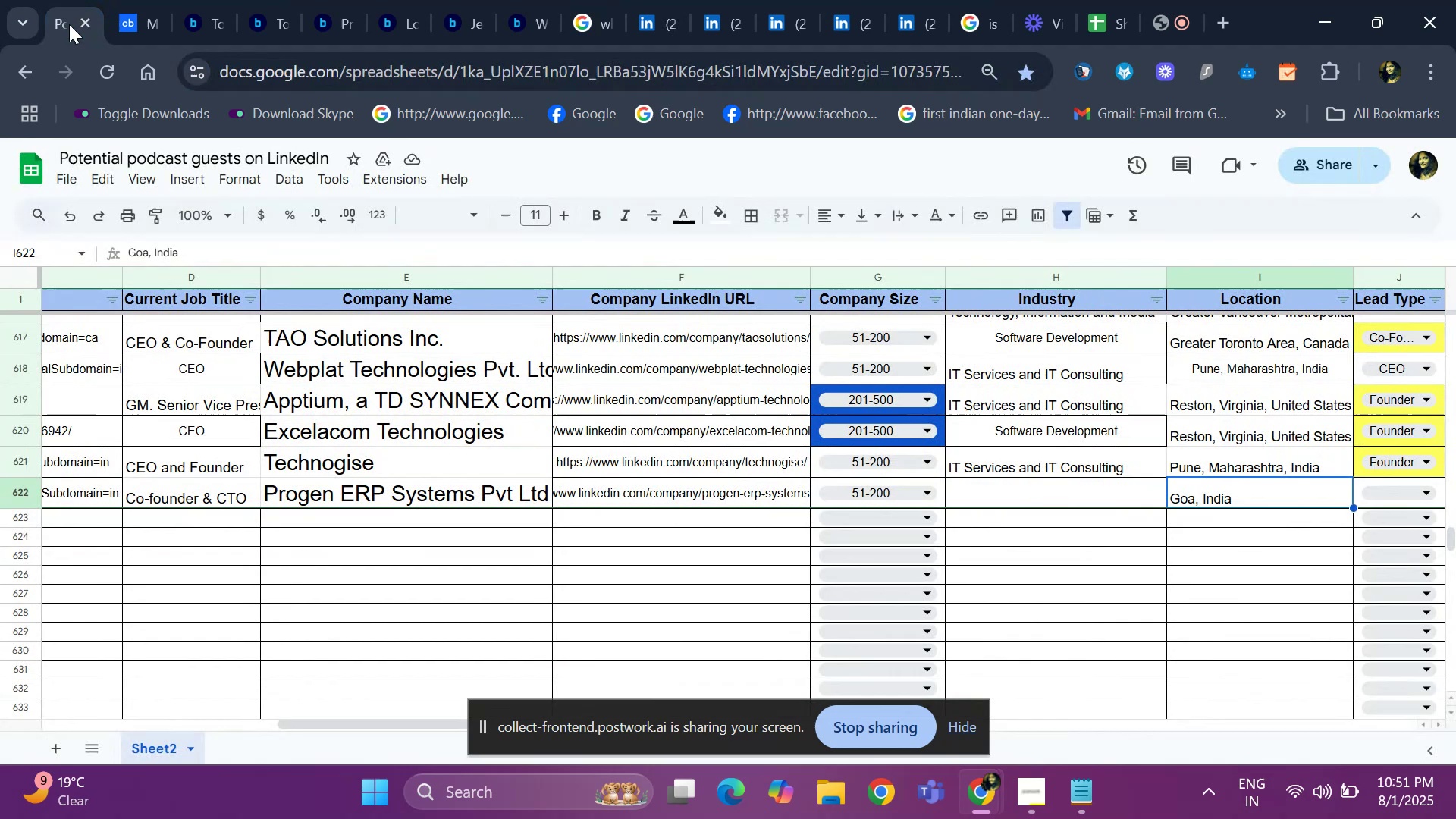 
key(ArrowLeft)
 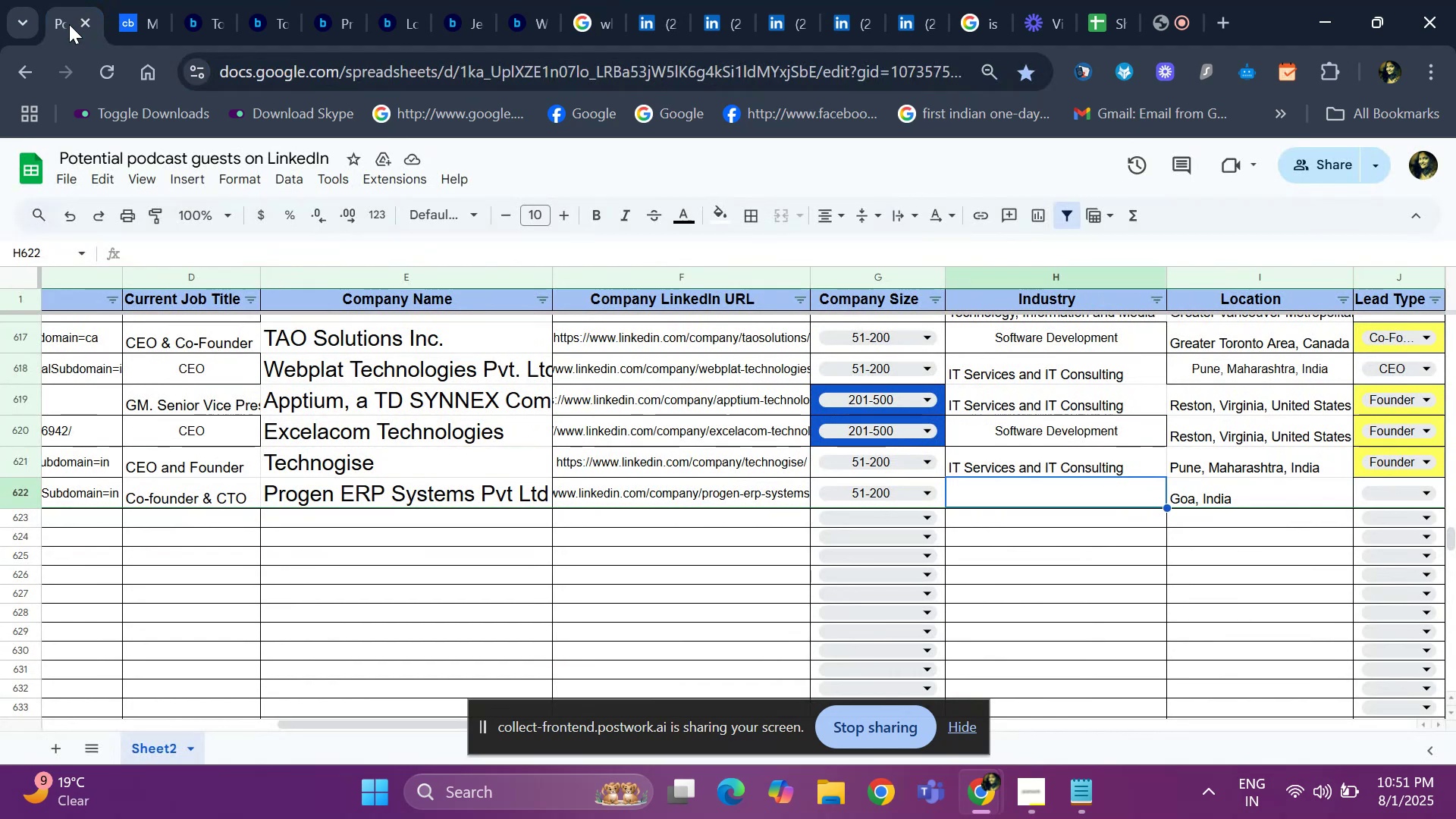 
key(ArrowUp)
 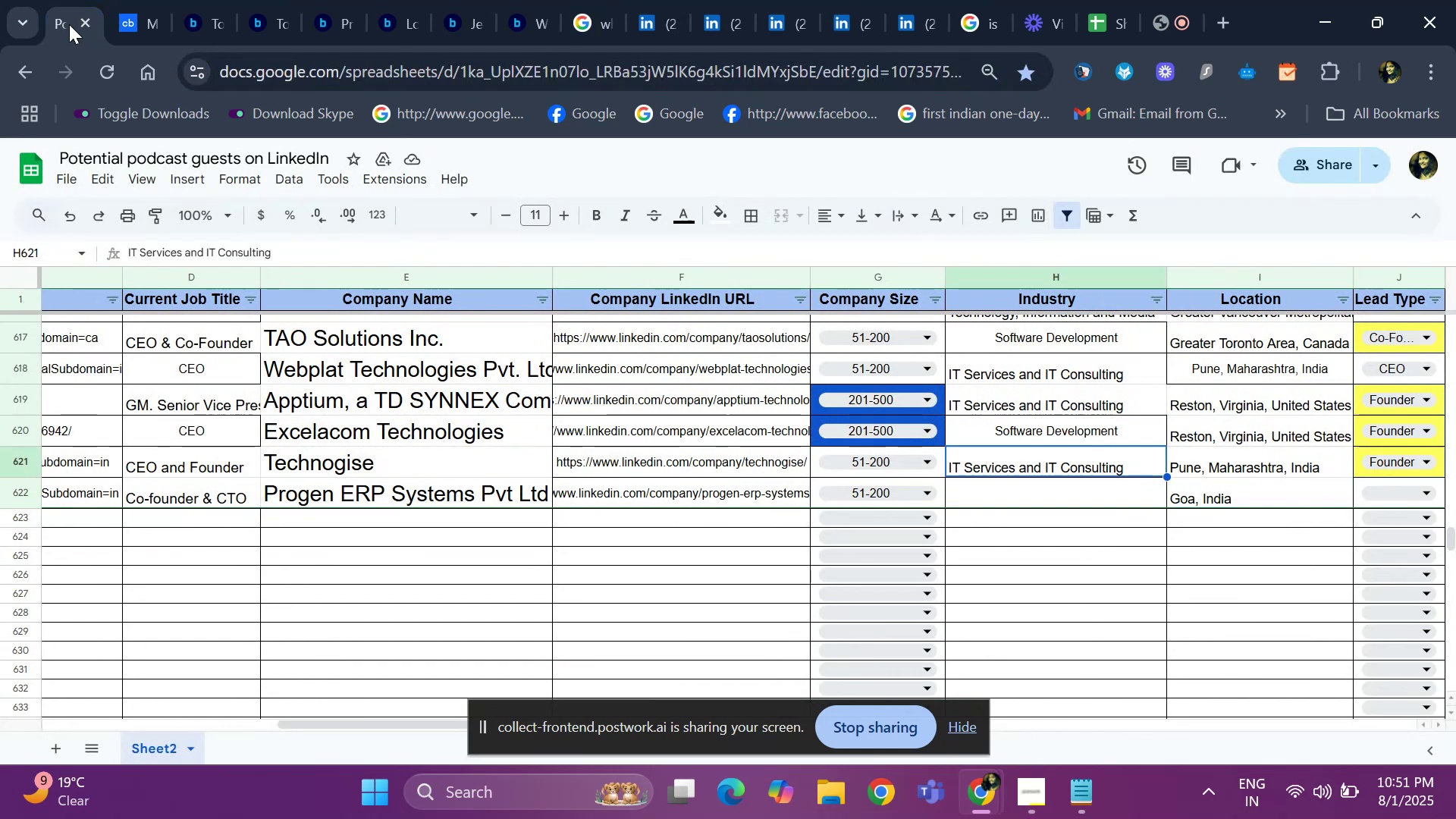 
key(ArrowUp)
 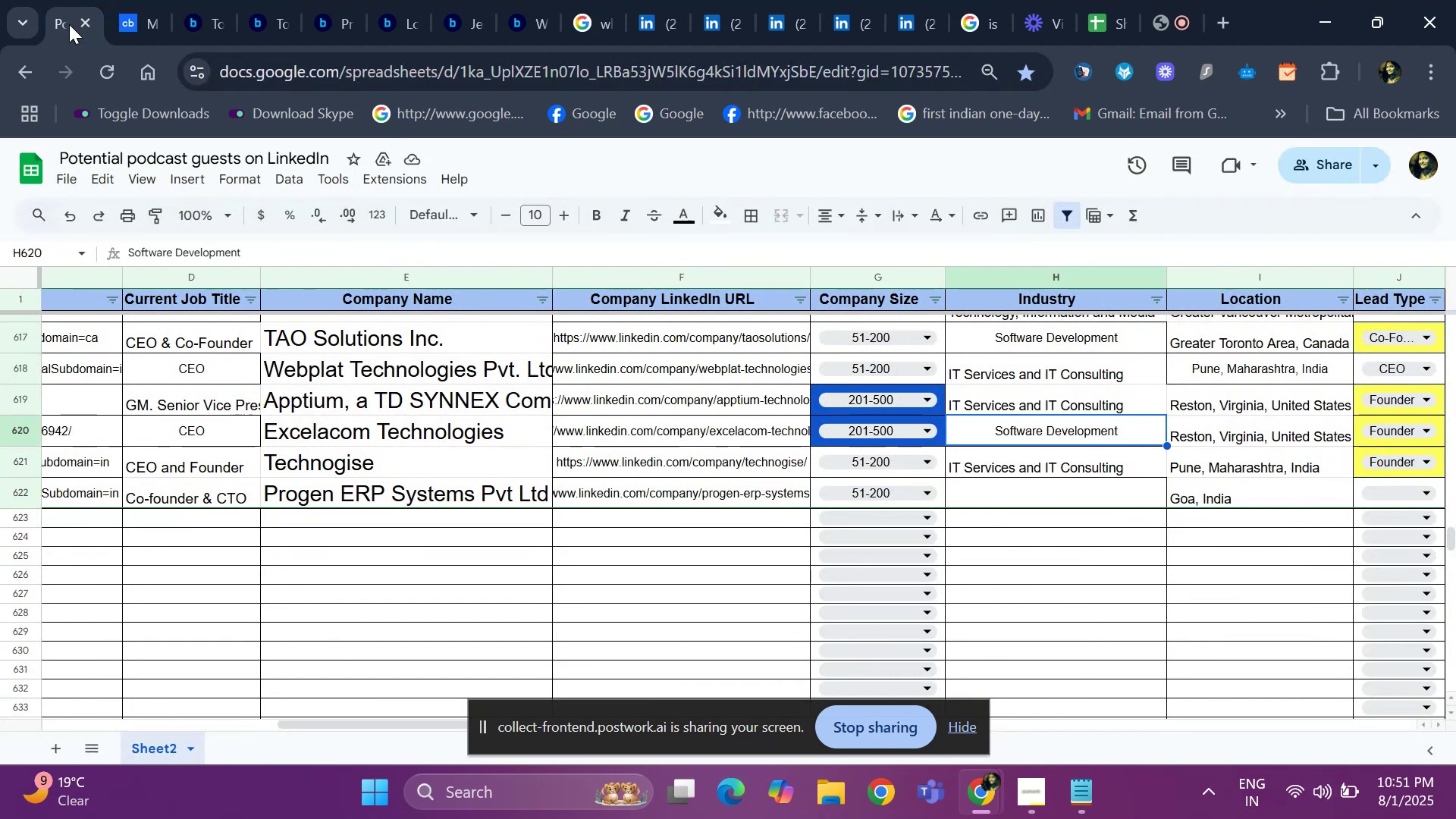 
key(Control+C)
 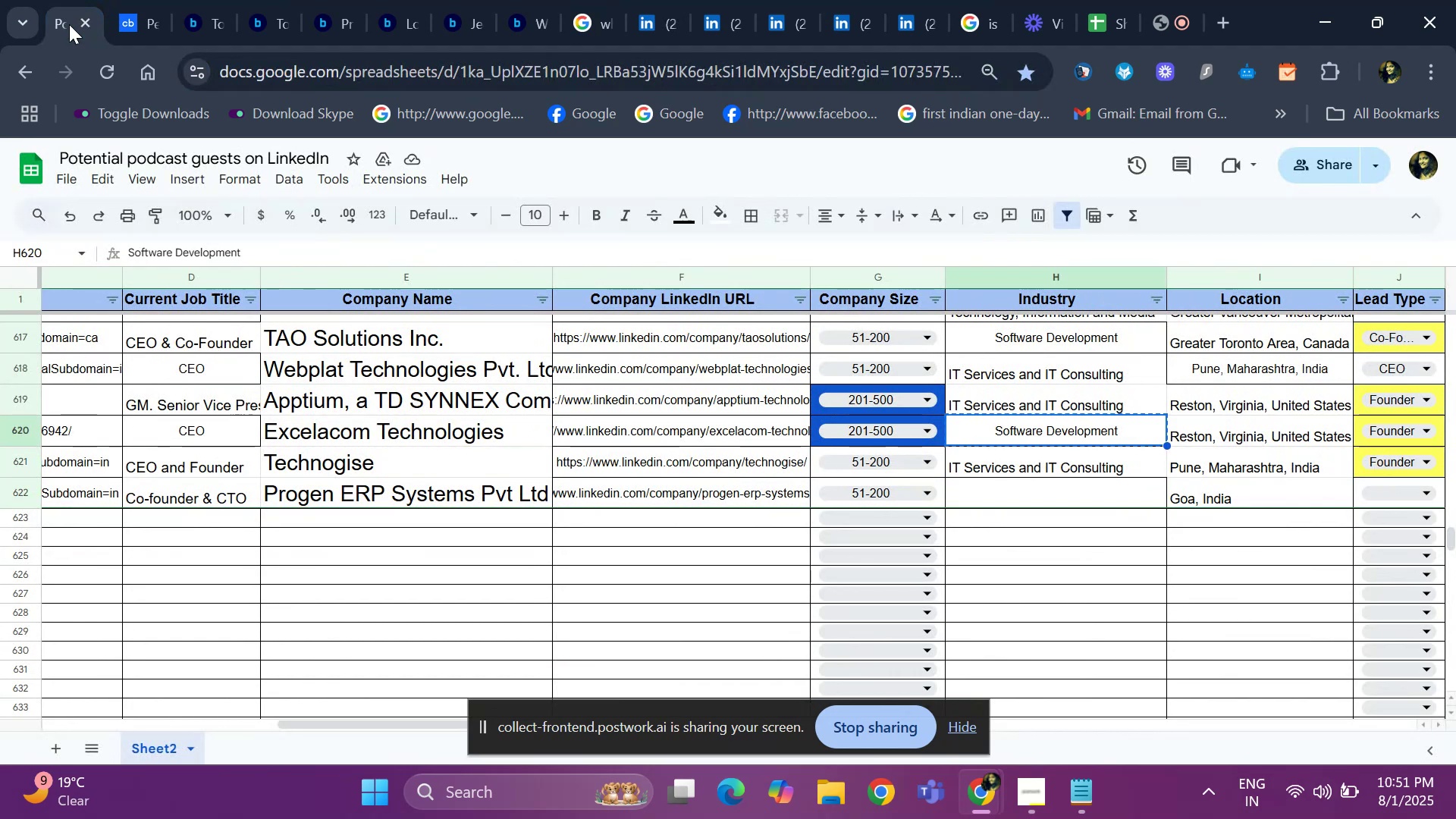 
key(ArrowDown)
 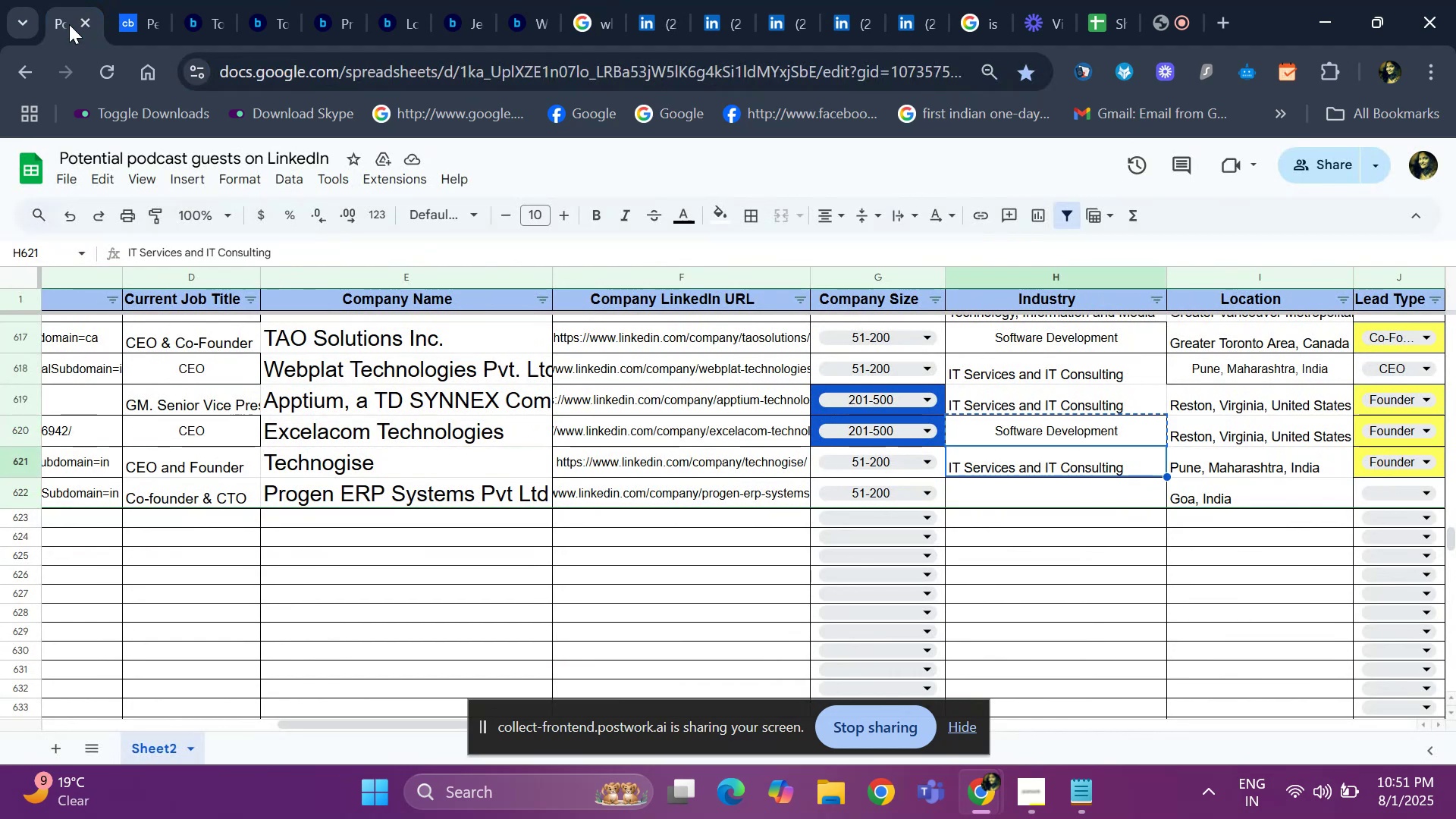 
key(ArrowDown)
 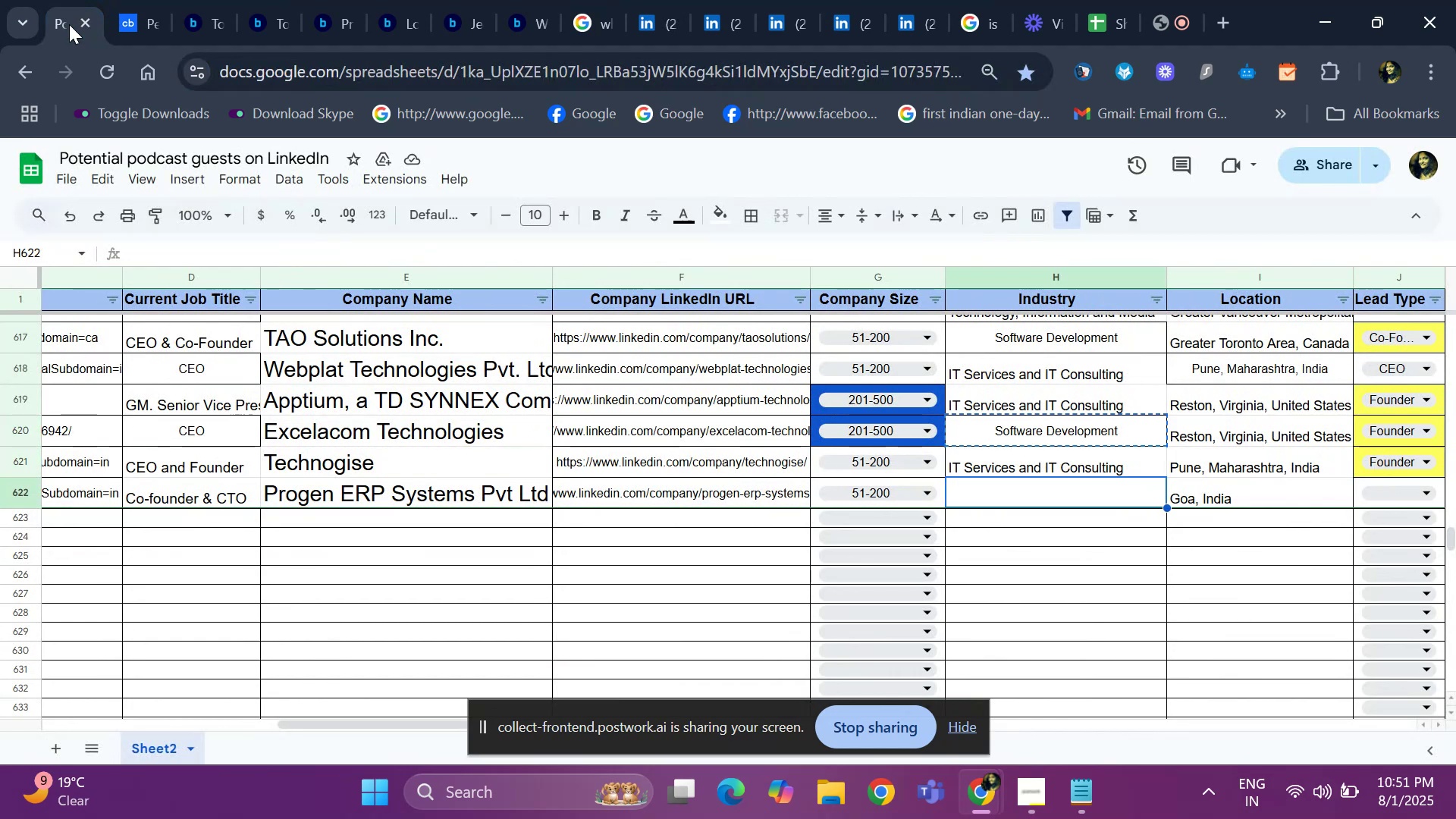 
key(Control+ControlLeft)
 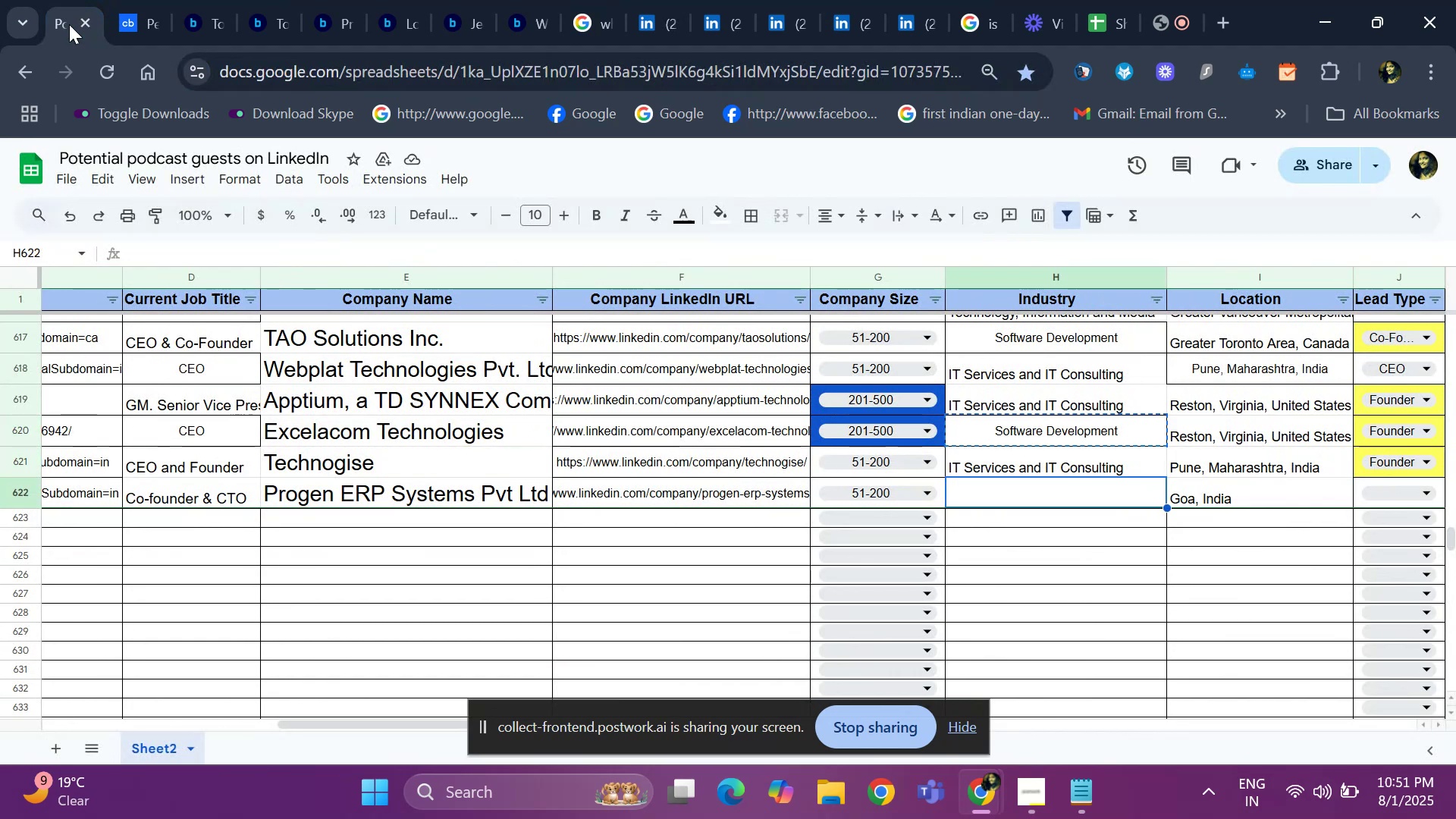 
key(Control+V)
 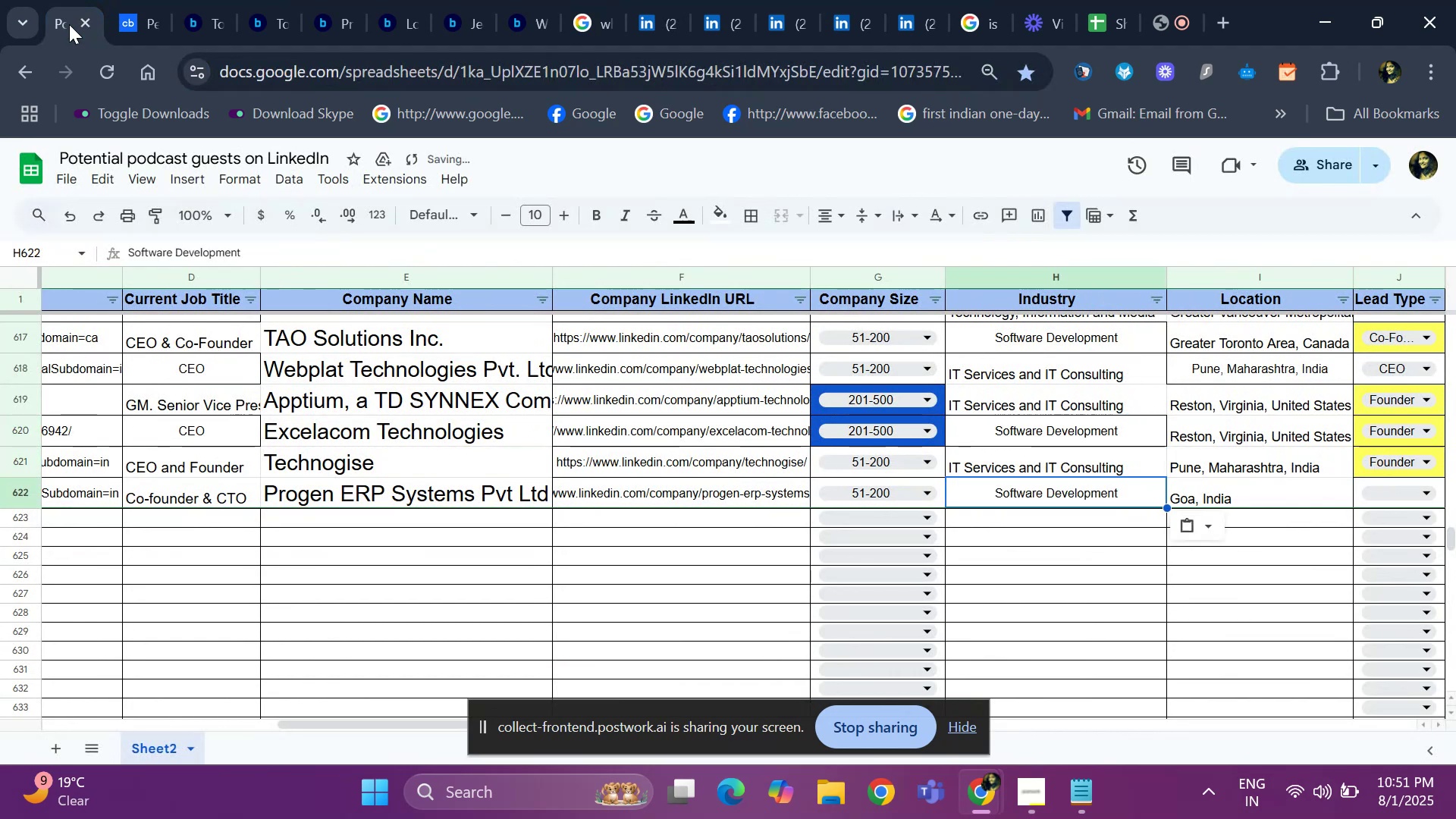 
key(ArrowRight)
 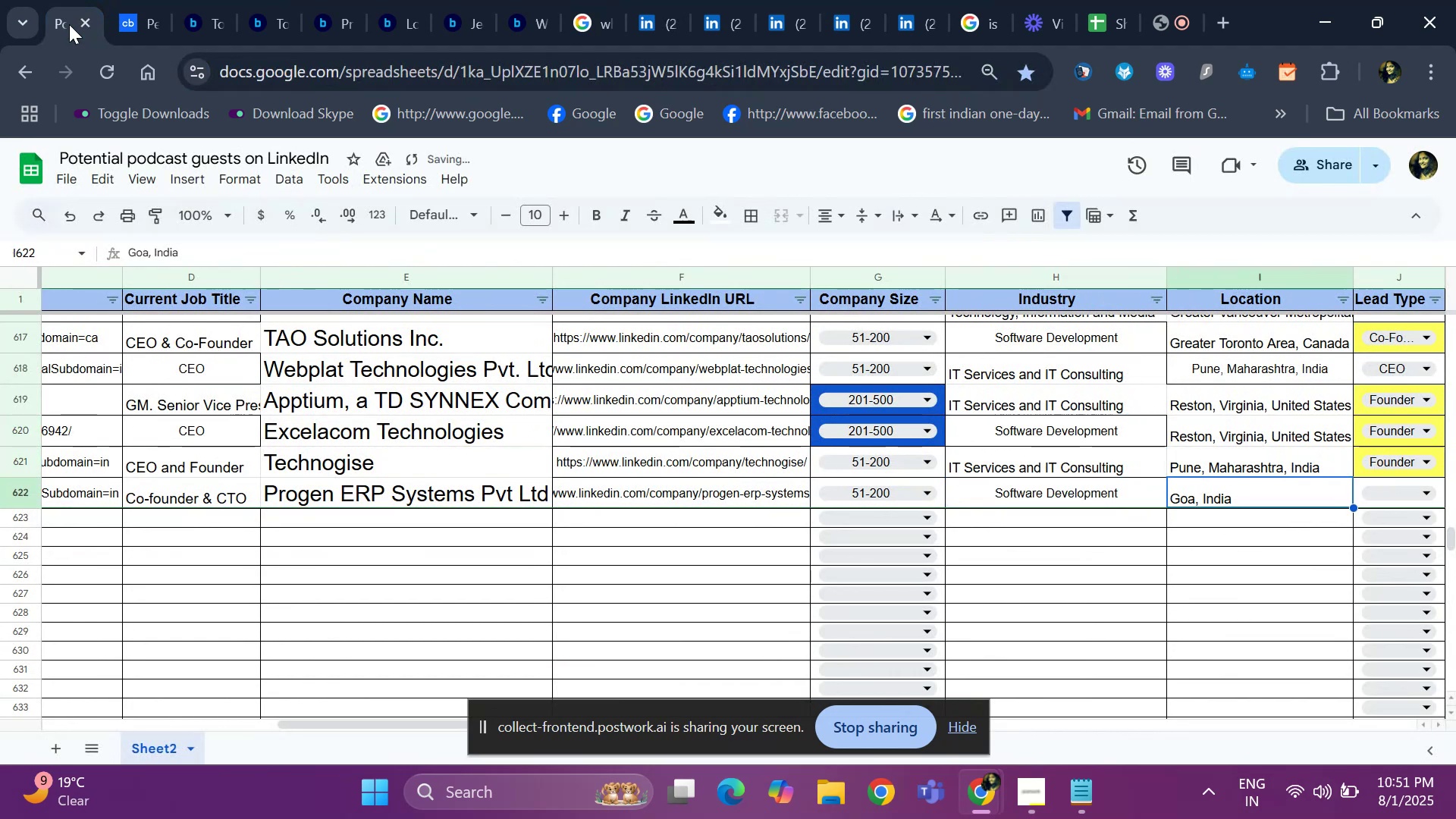 
key(ArrowRight)
 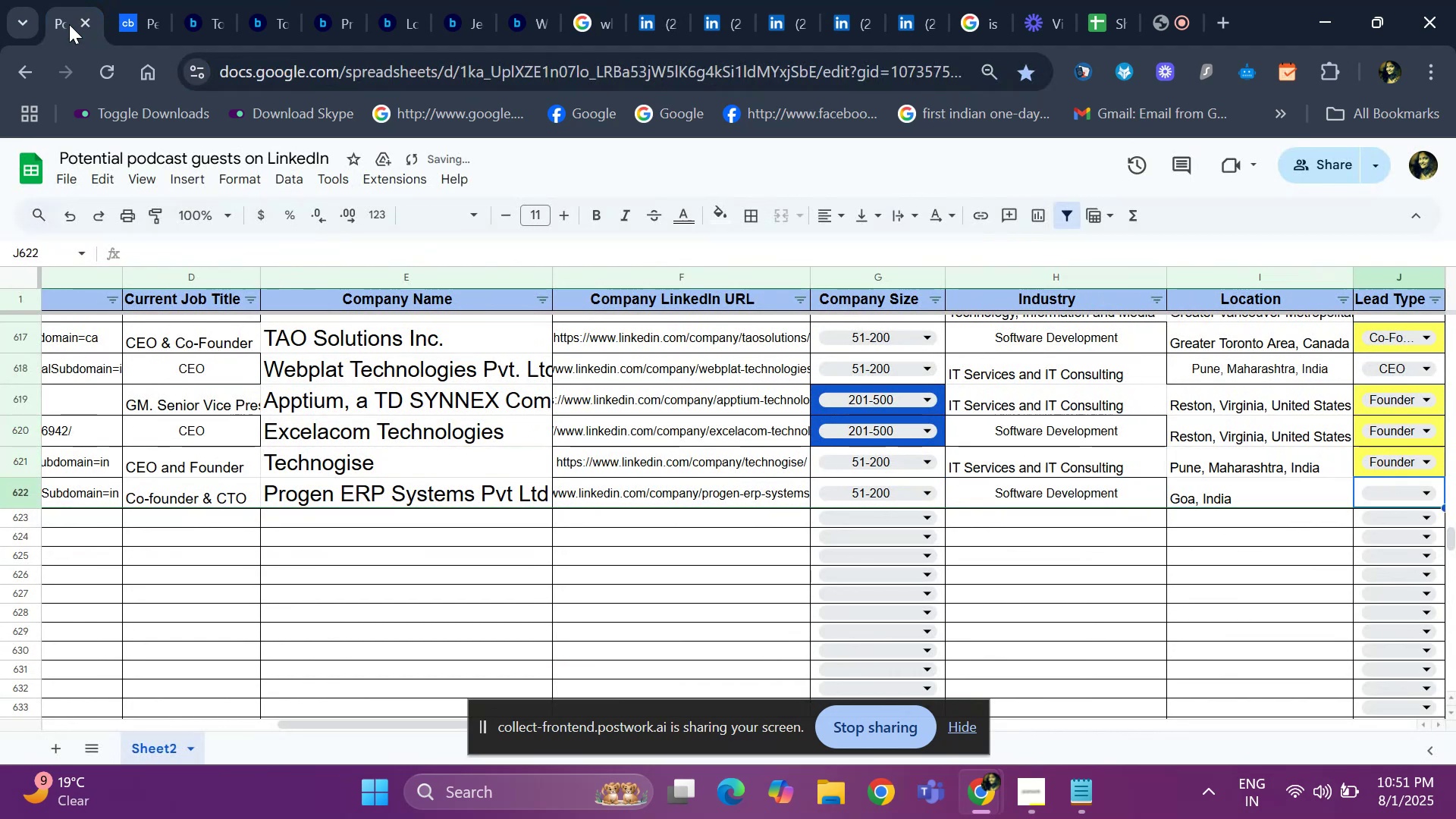 
key(ArrowRight)
 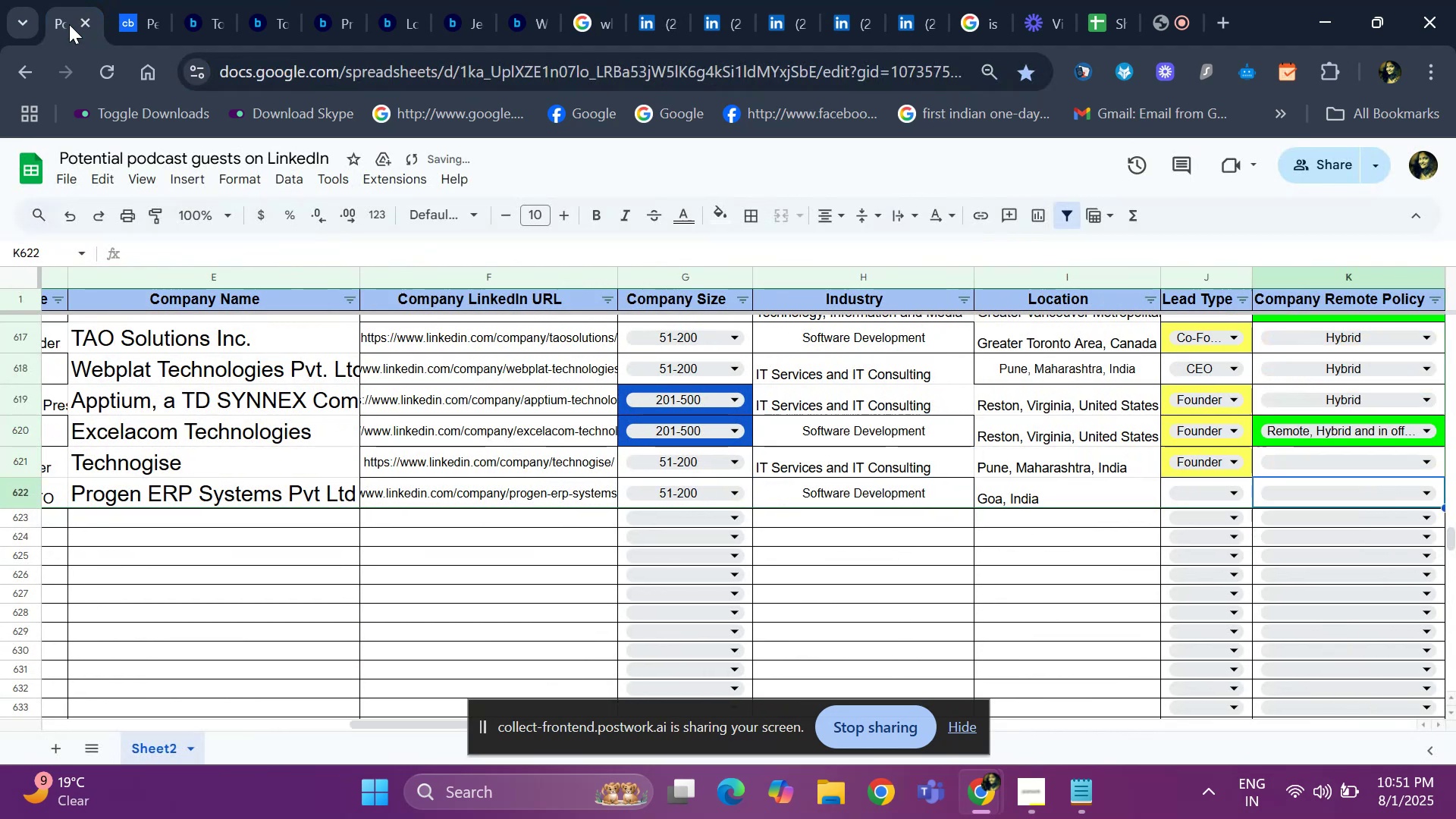 
key(ArrowRight)
 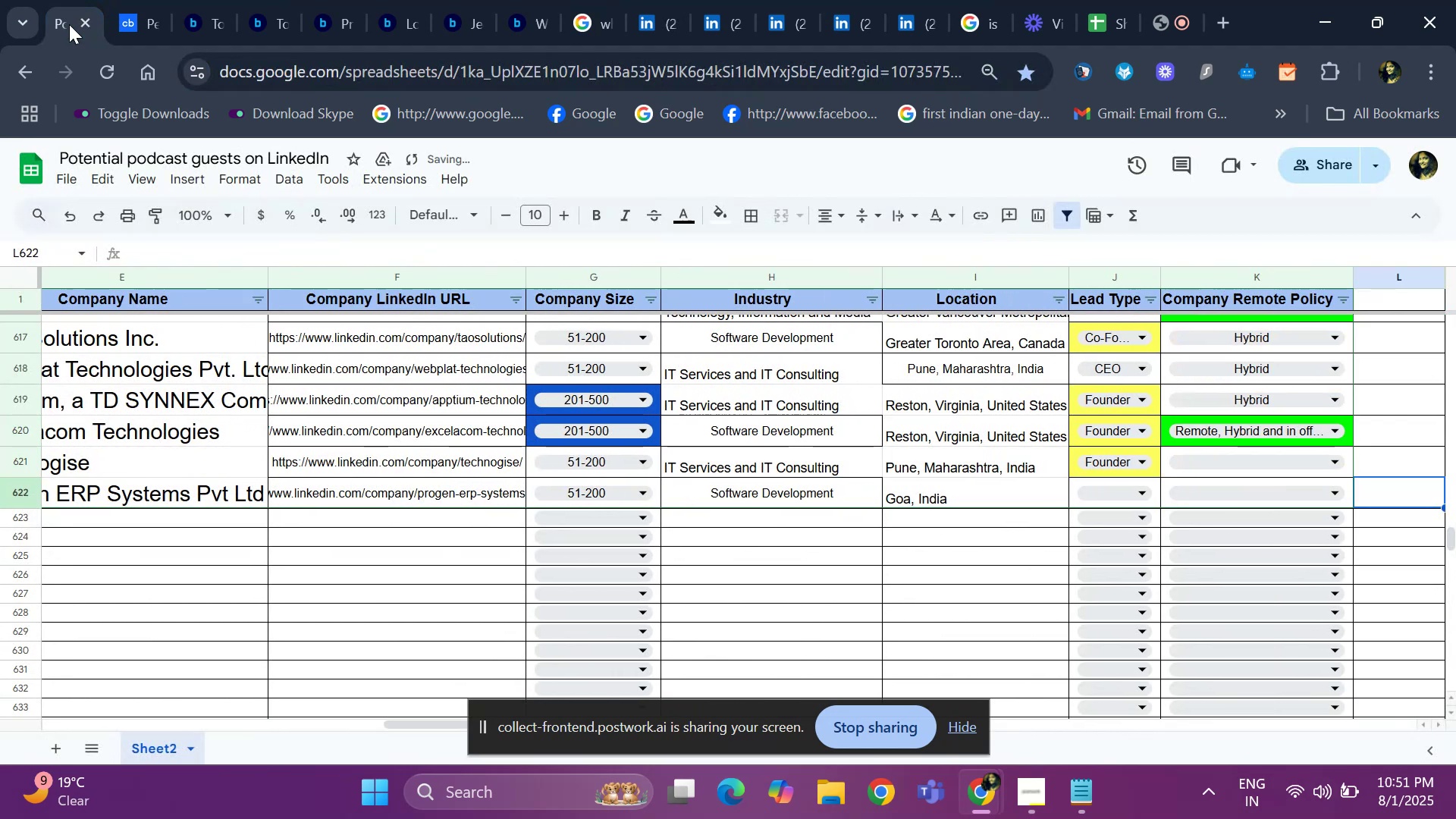 
key(ArrowRight)
 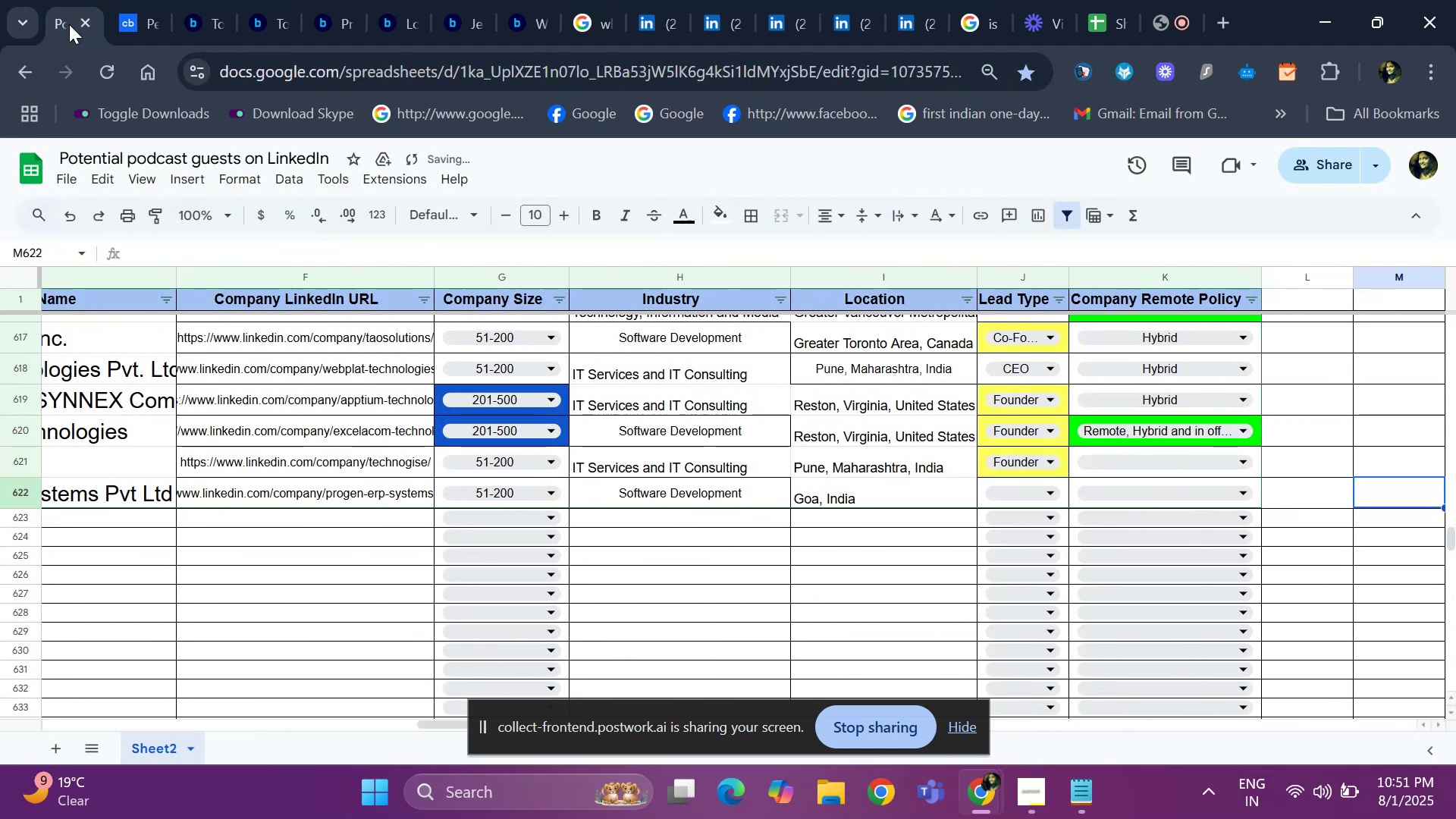 
key(ArrowLeft)
 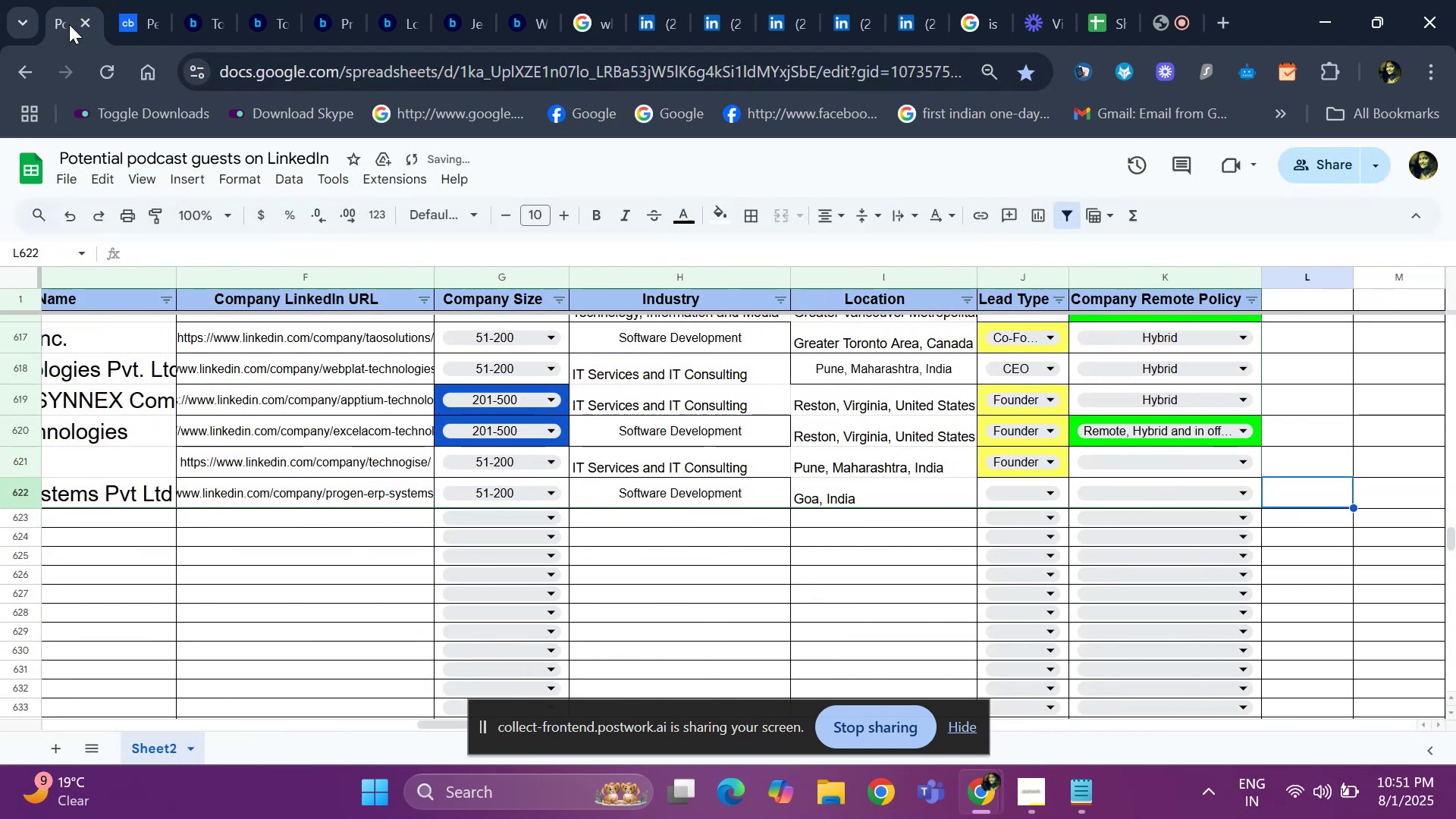 
key(ArrowLeft)
 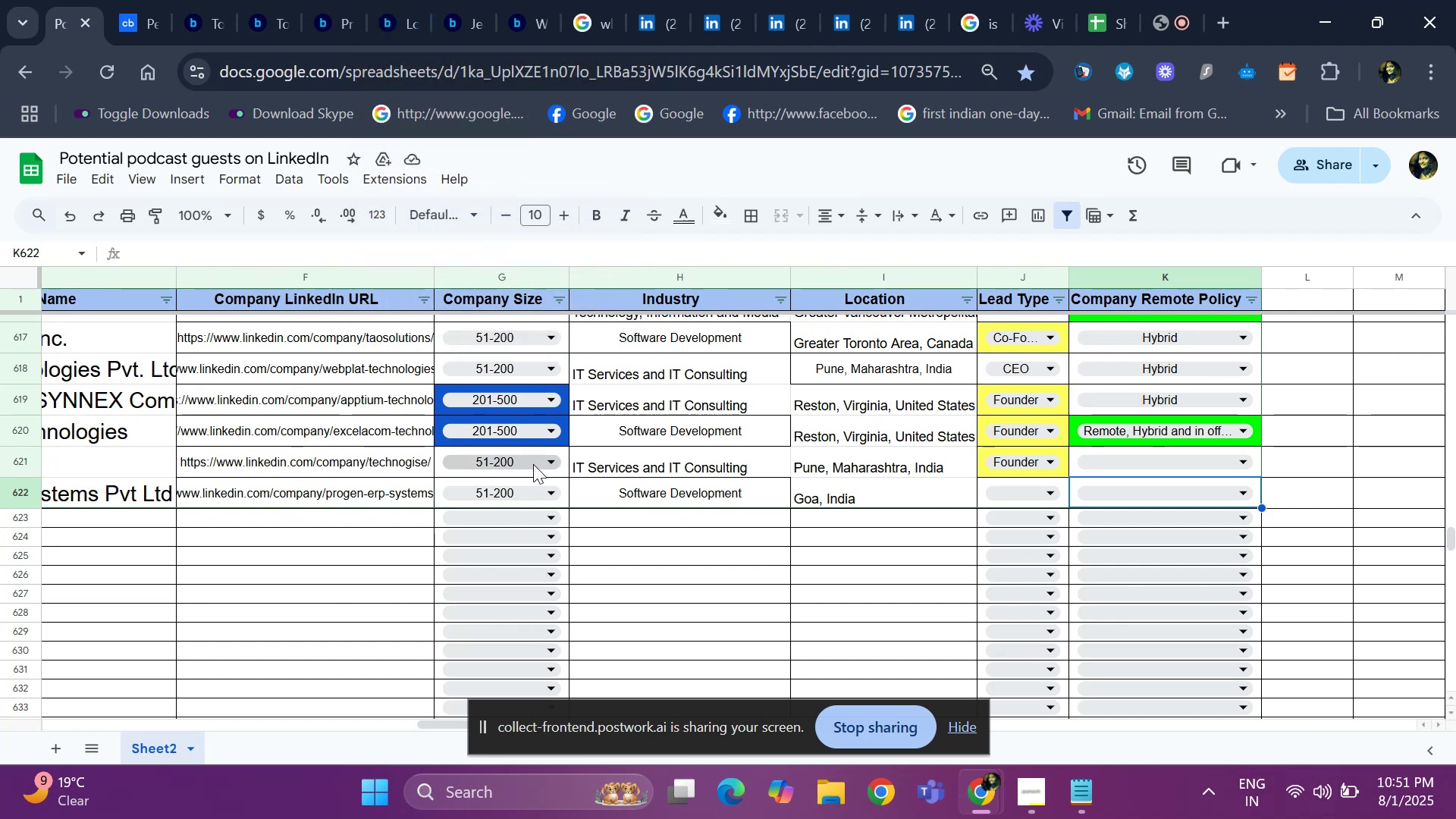 
wait(7.96)
 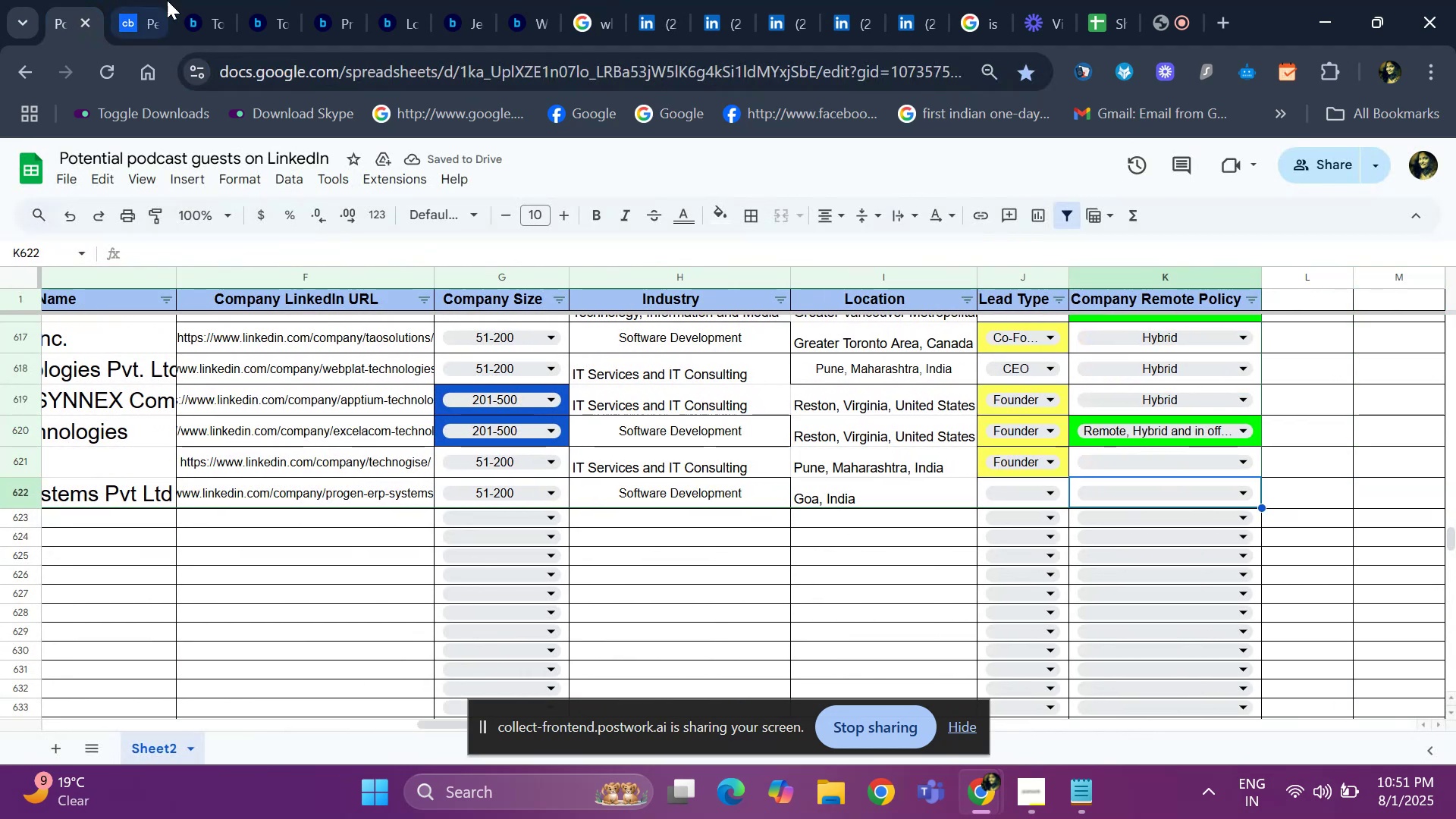 
hold_key(key=ArrowLeft, duration=0.76)
 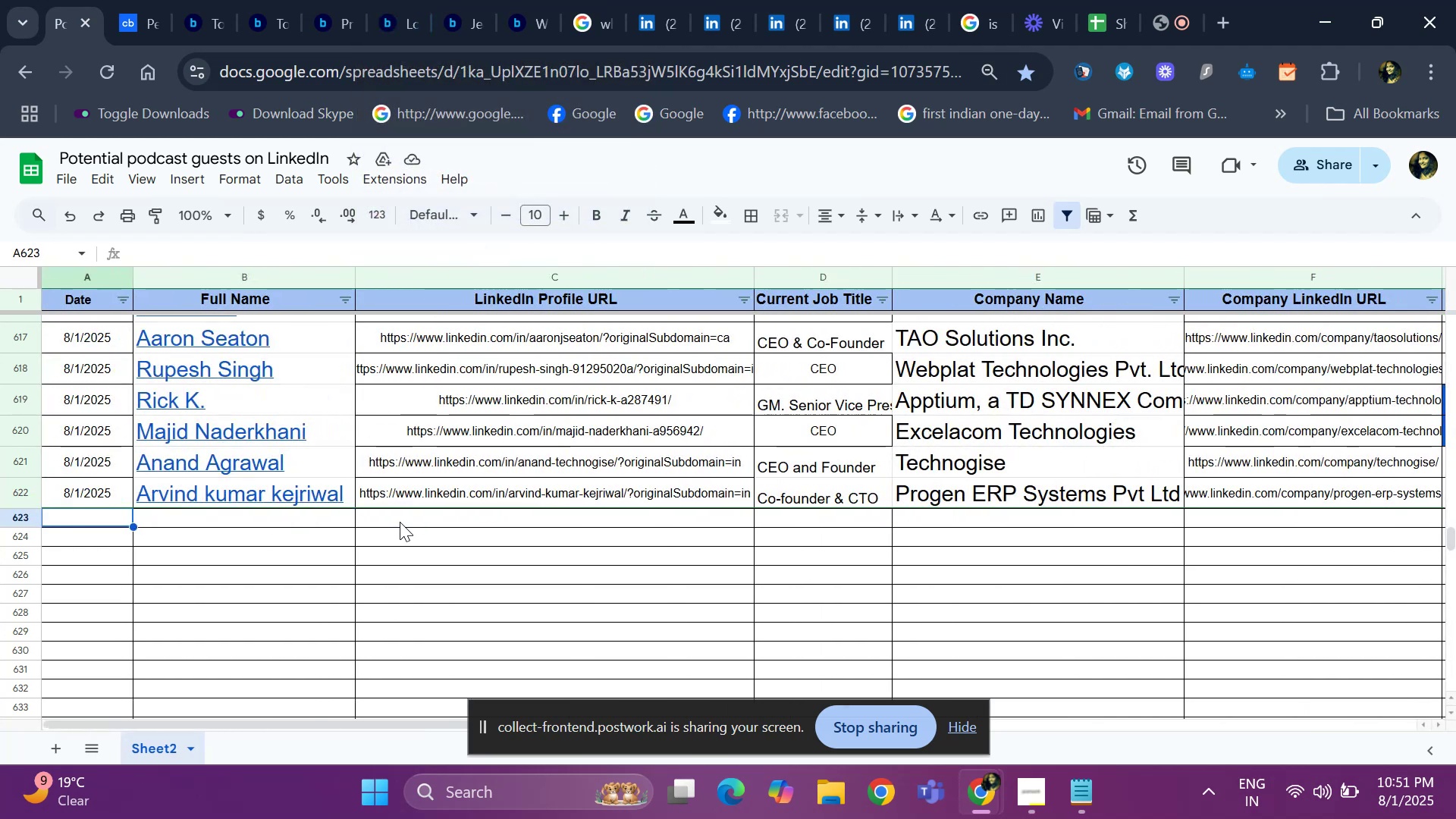 
left_click([400, 522])
 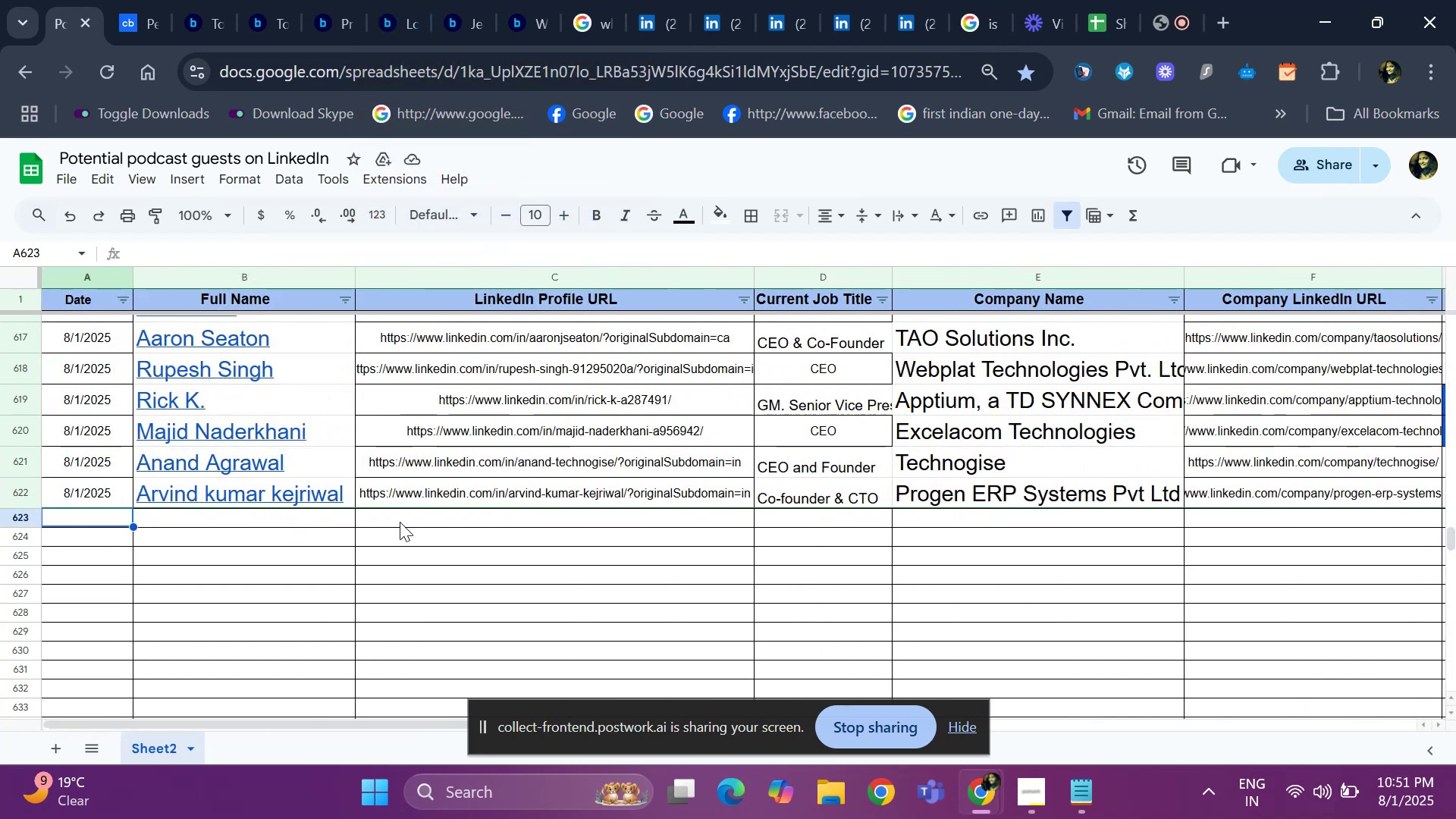 
key(ArrowUp)
 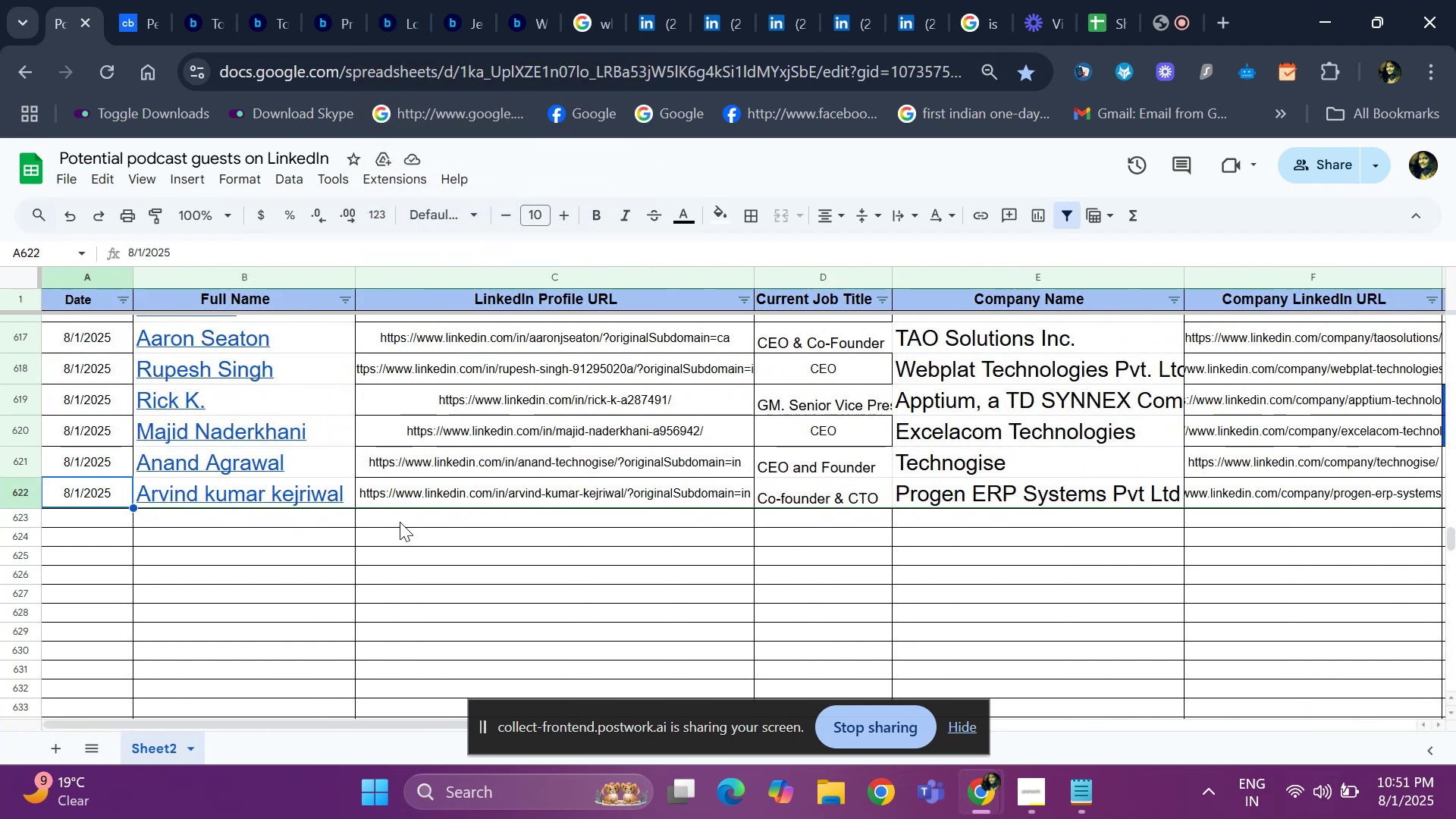 
key(ArrowRight)
 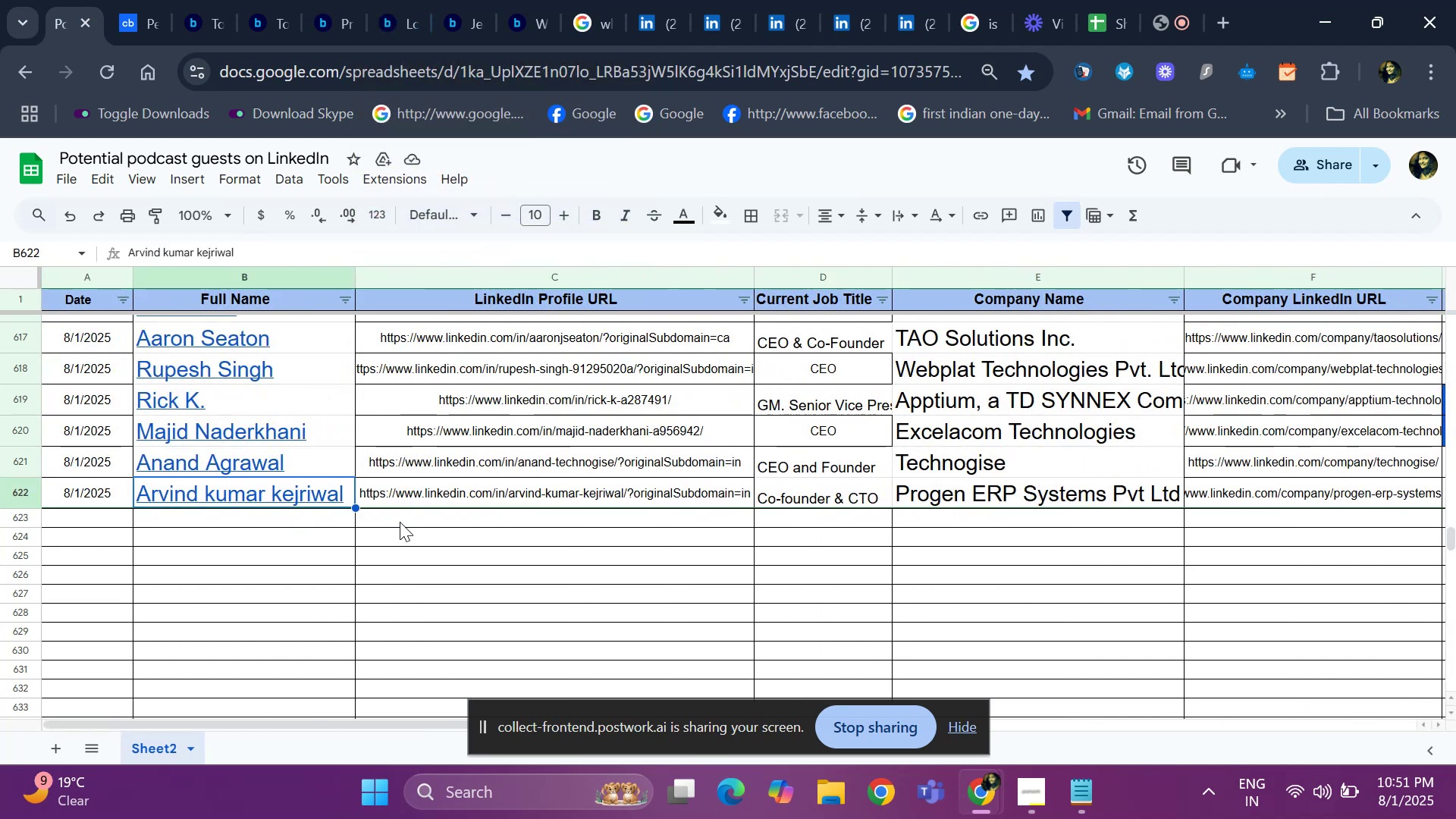 
key(ArrowRight)
 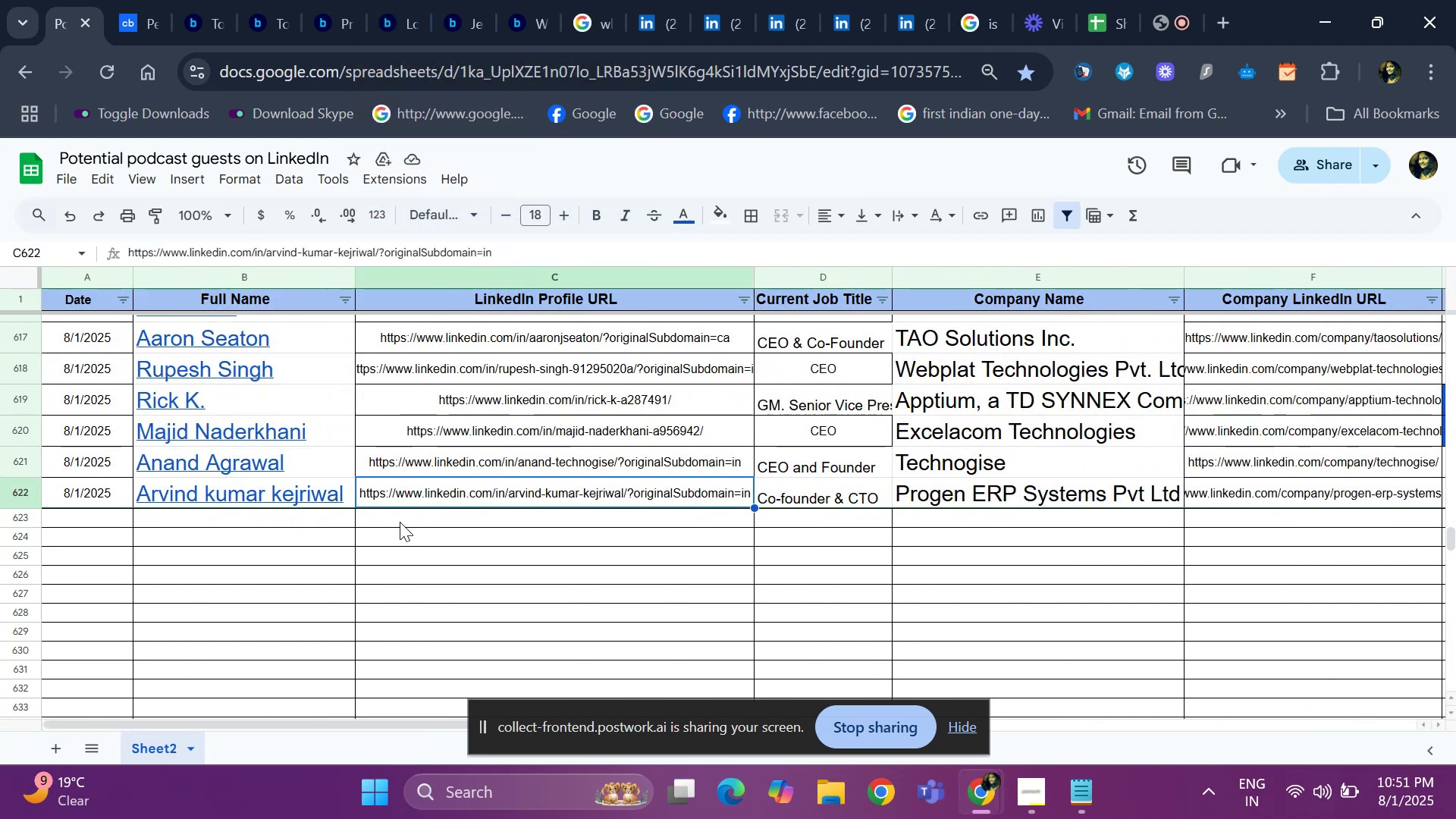 
key(ArrowRight)
 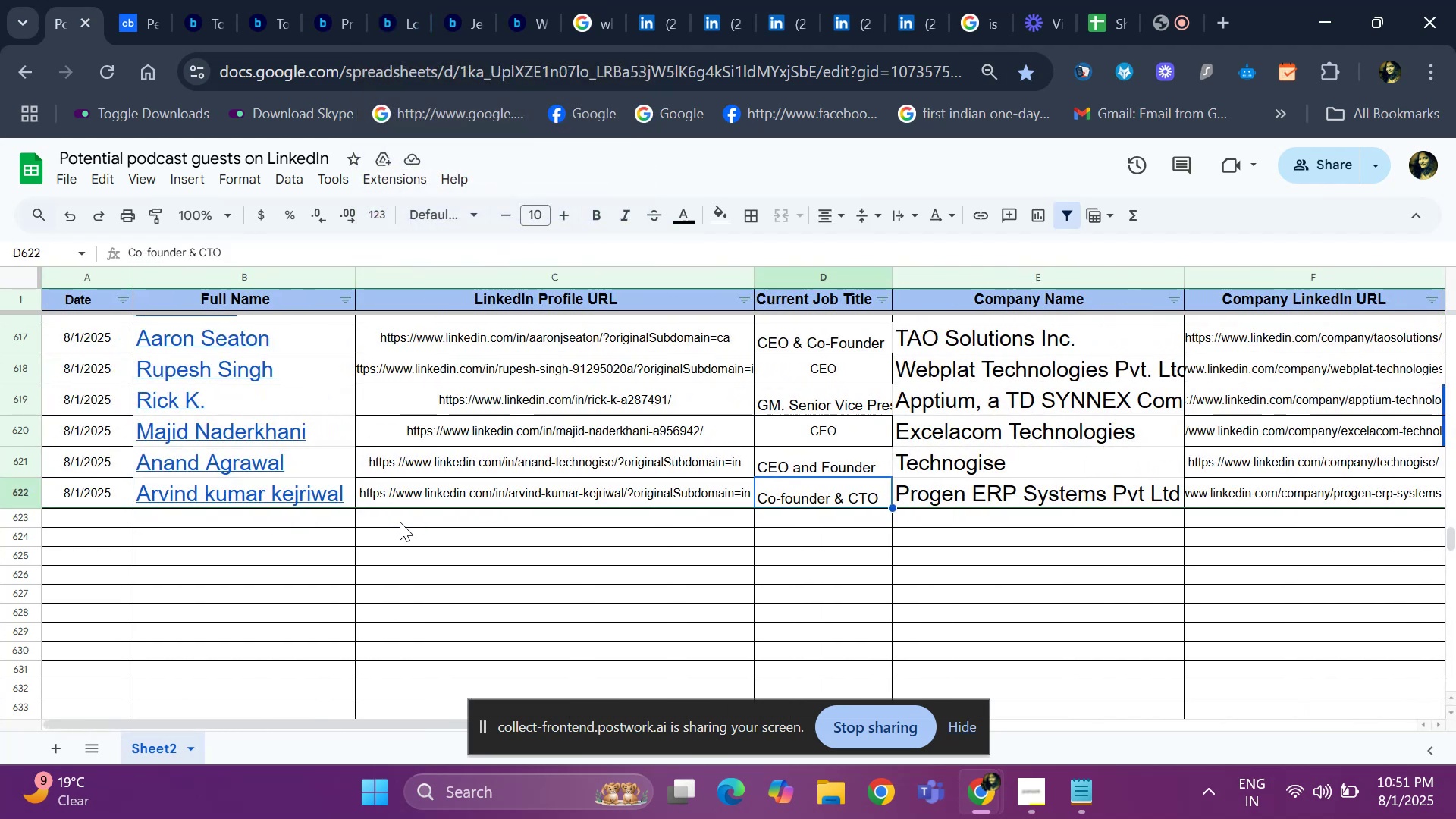 
key(ArrowRight)
 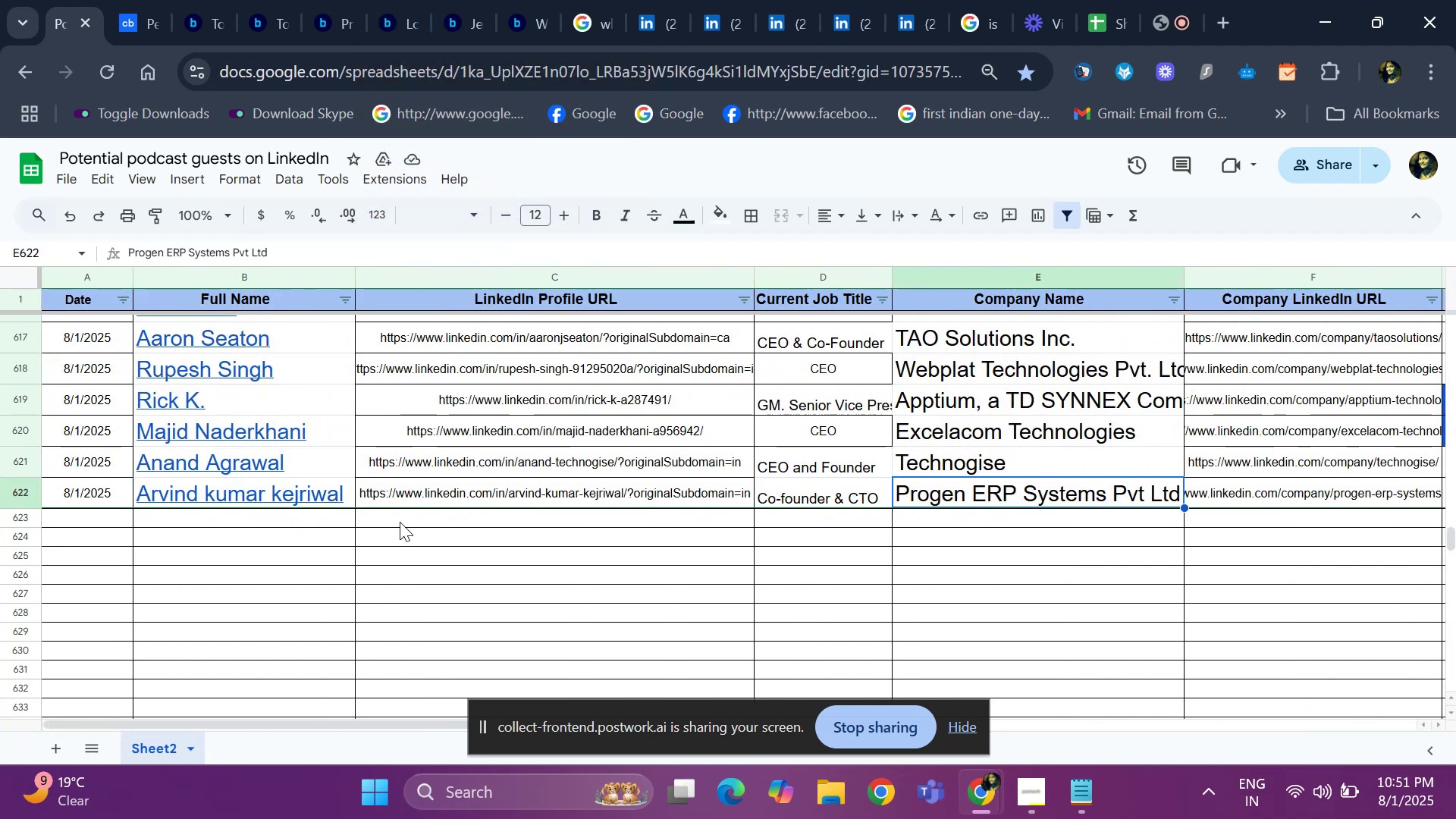 
key(ArrowRight)
 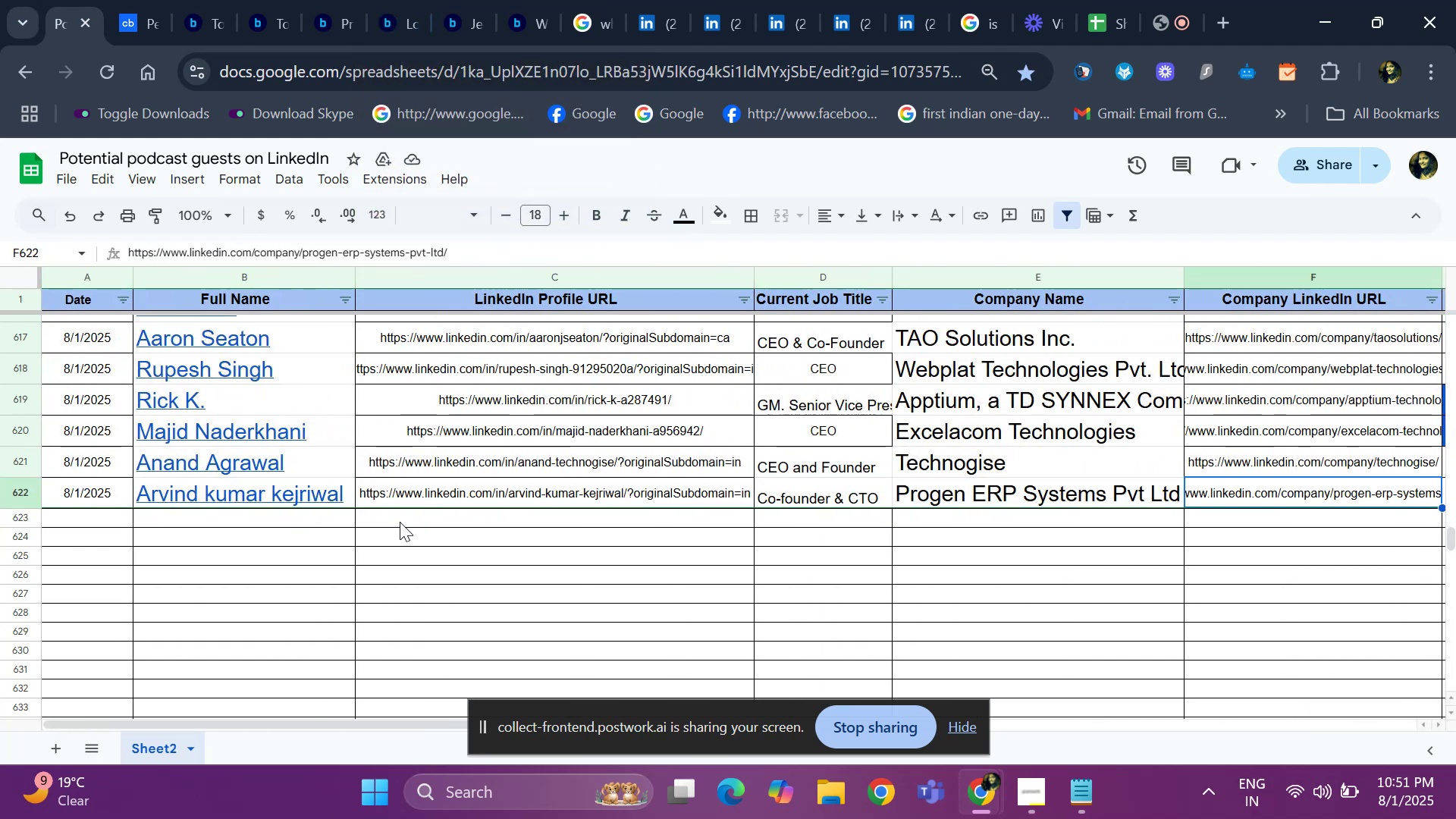 
key(ArrowRight)
 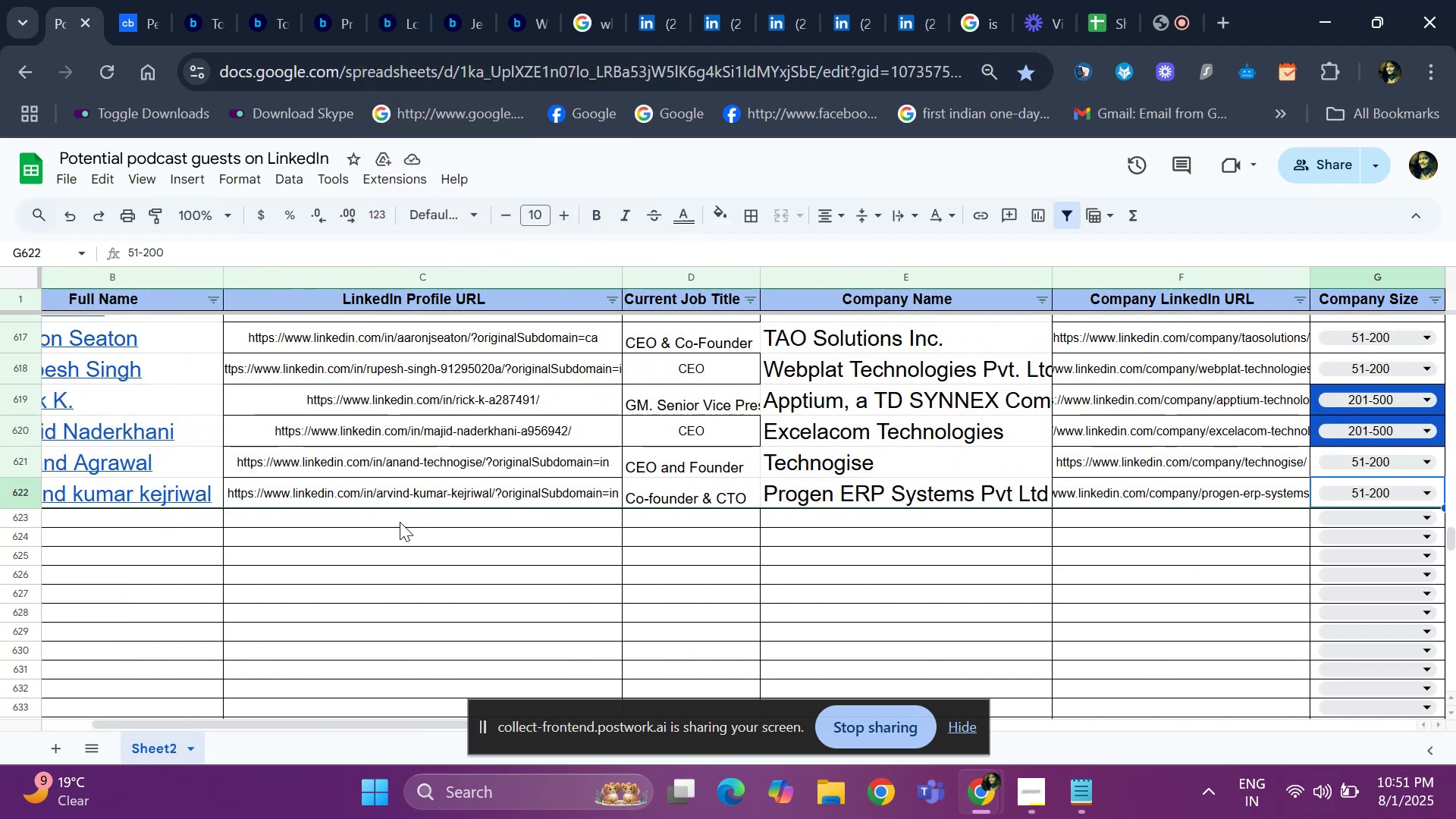 
key(ArrowRight)
 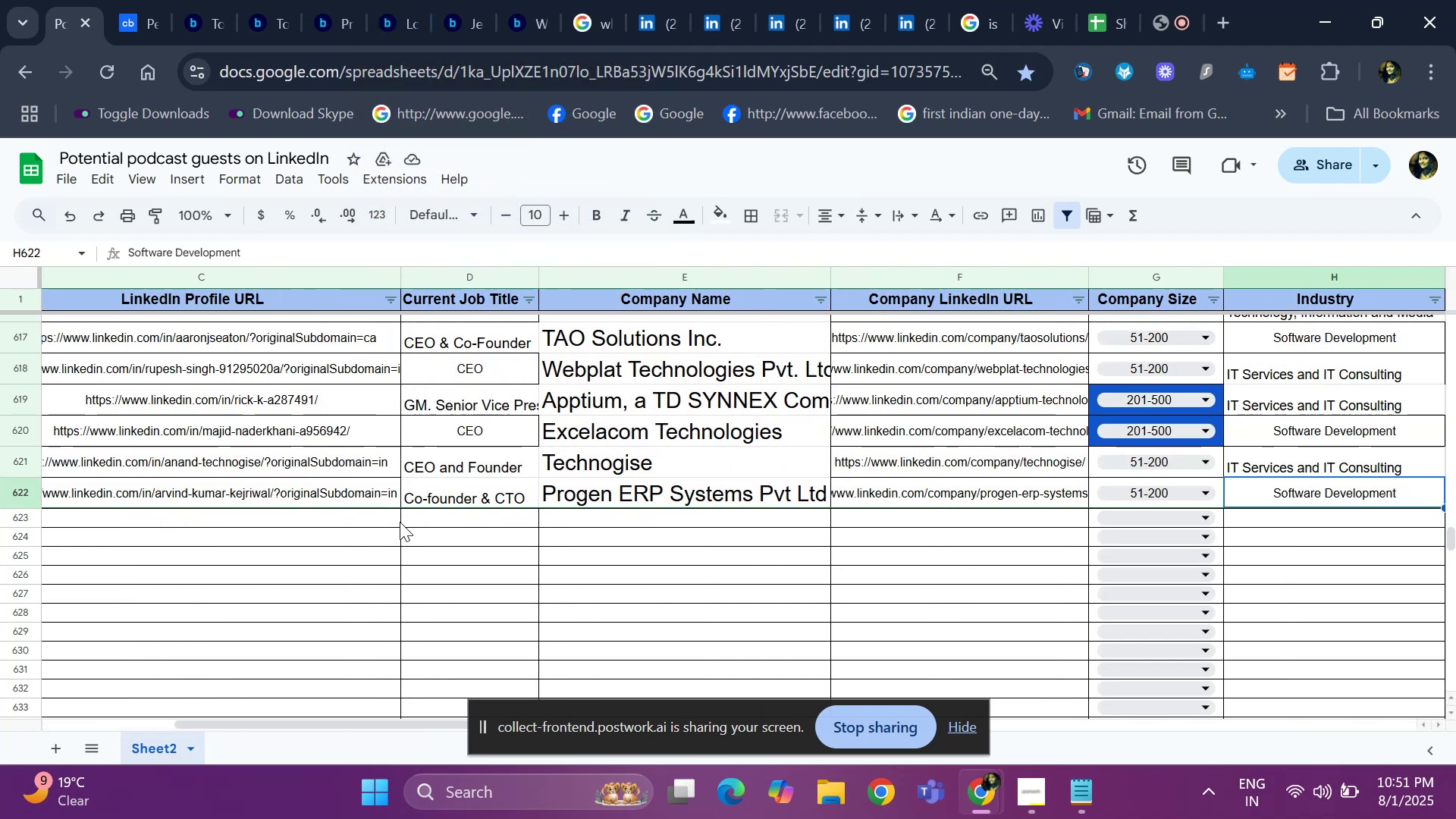 
key(ArrowRight)
 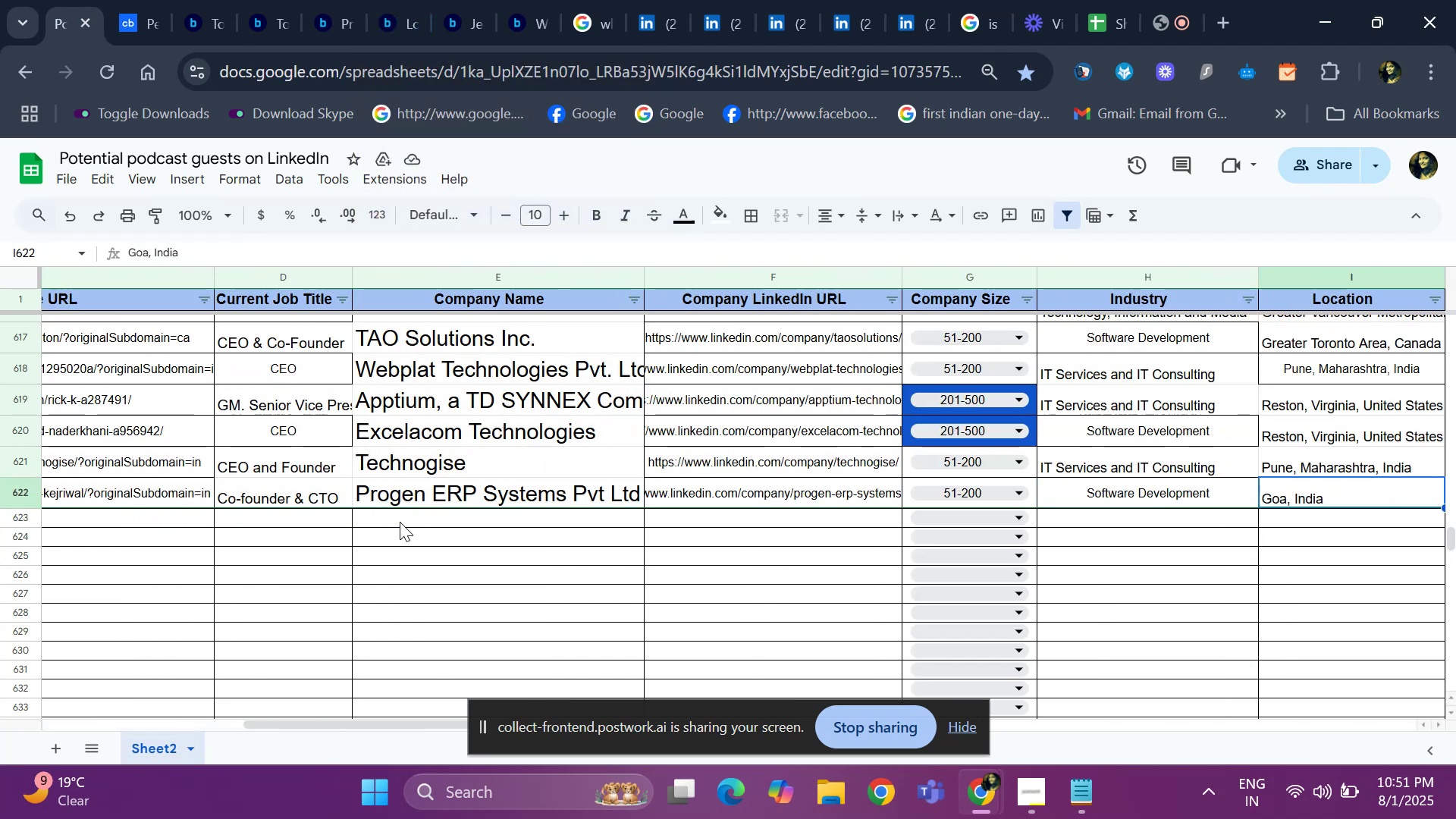 
key(ArrowRight)
 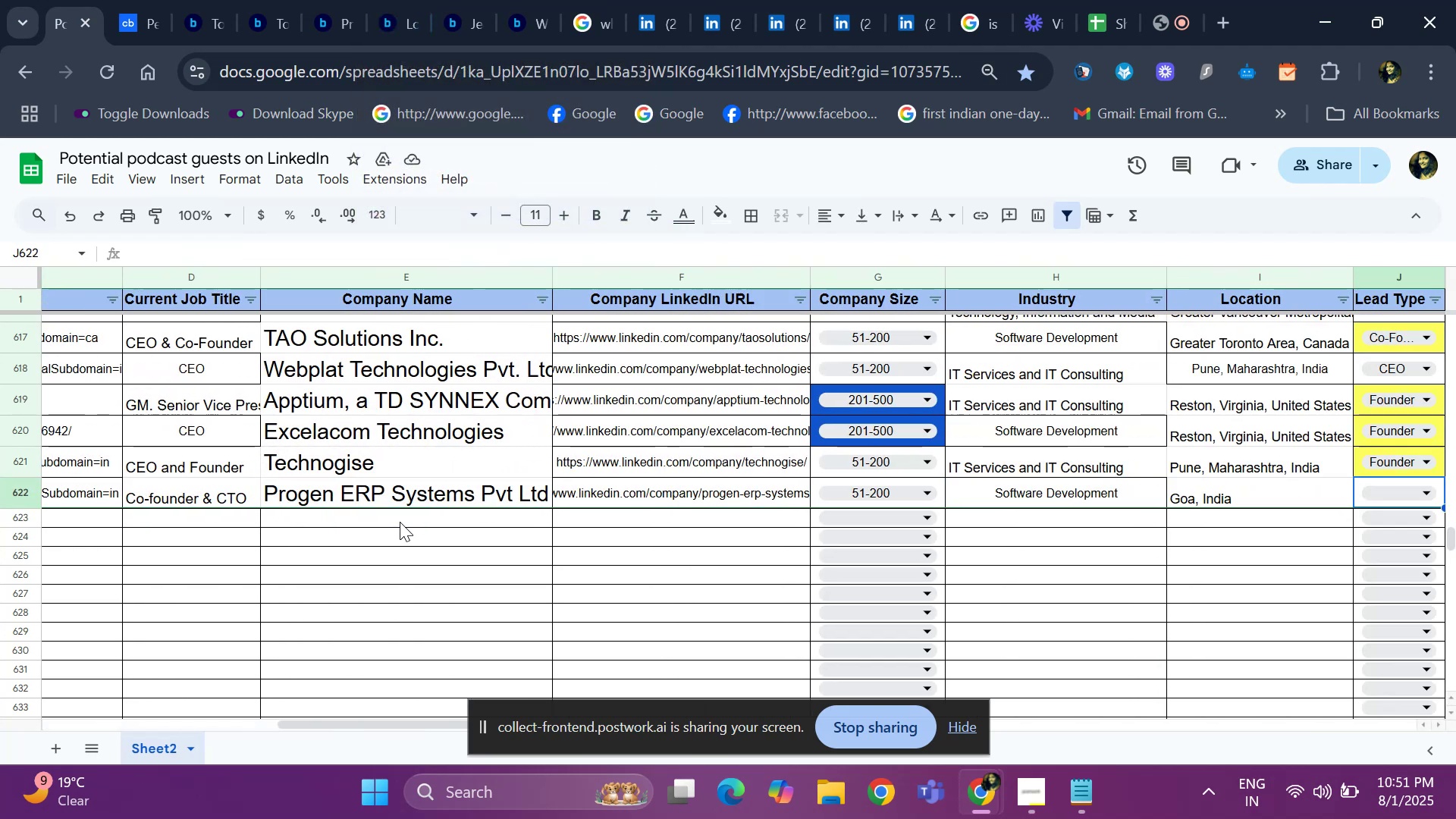 
key(ArrowRight)
 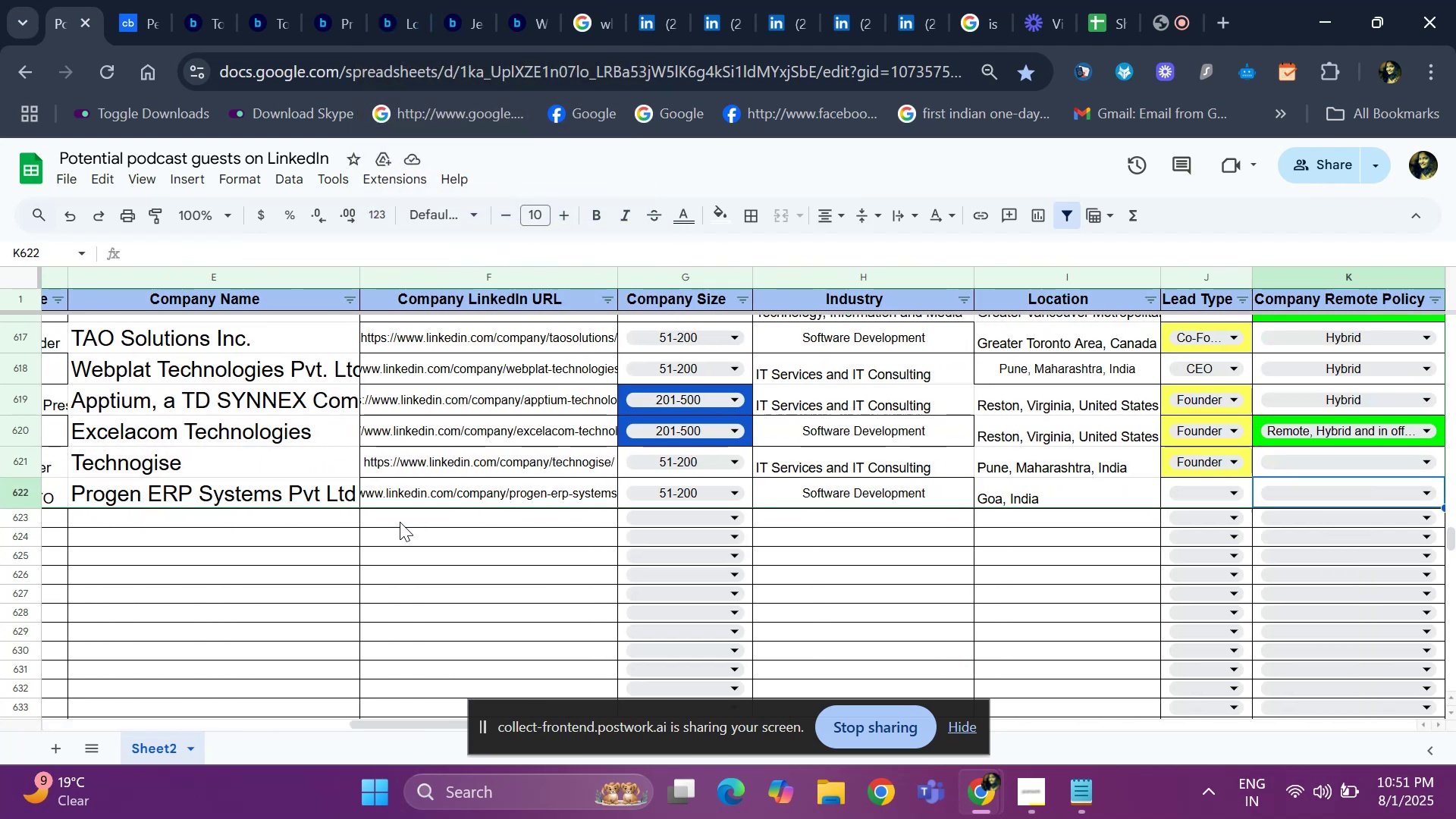 
key(ArrowRight)
 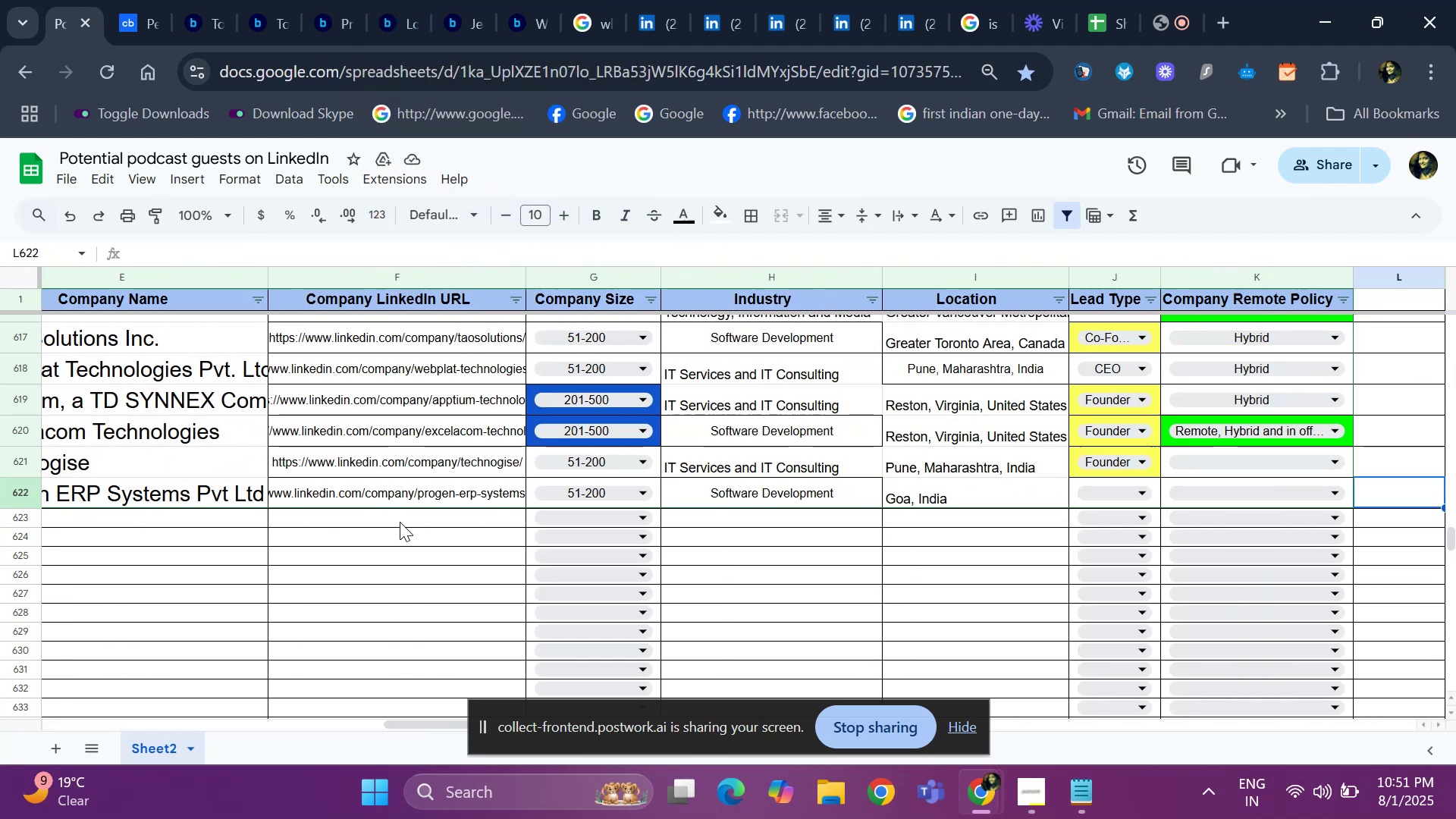 
key(ArrowRight)
 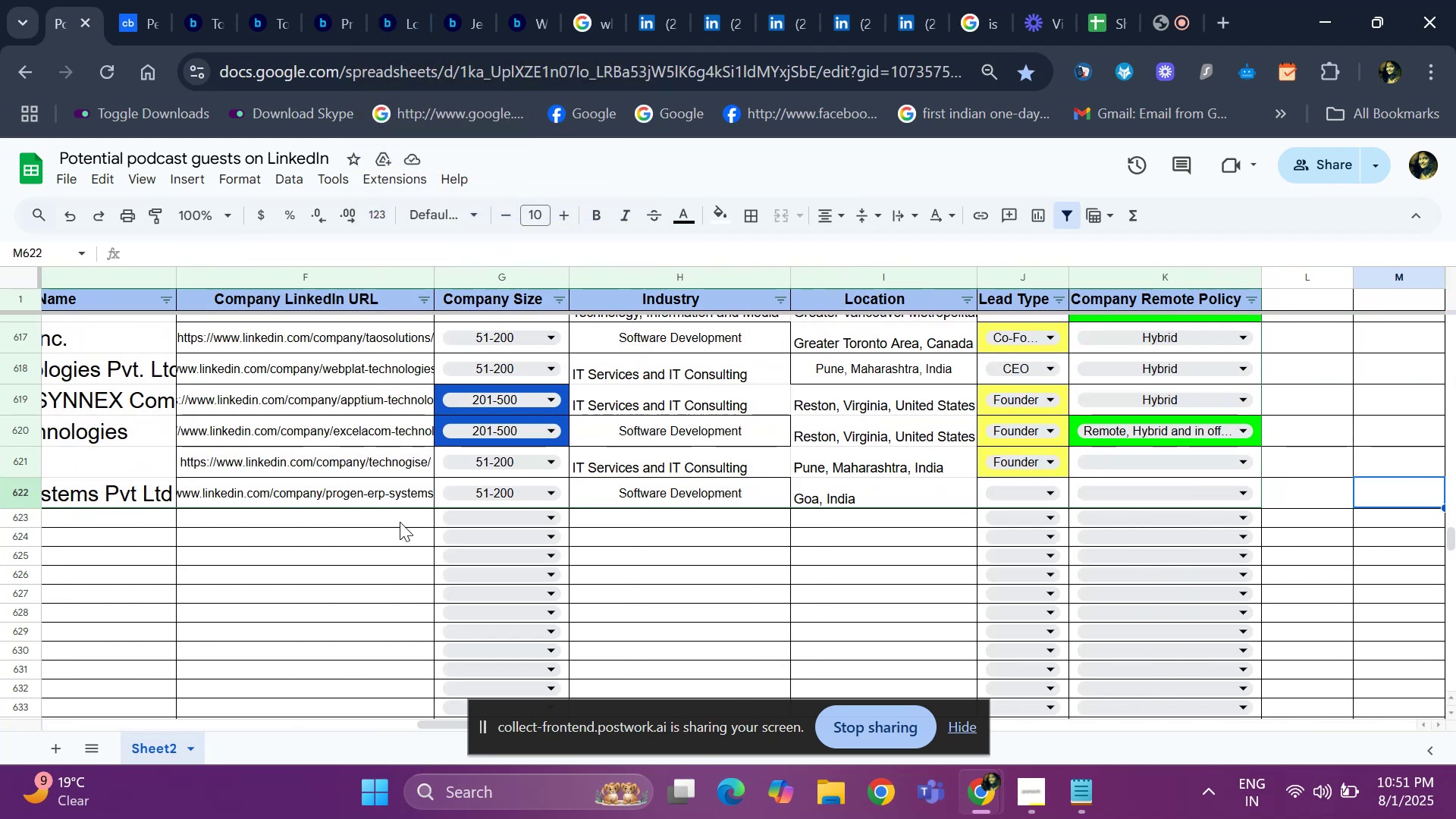 
key(ArrowLeft)
 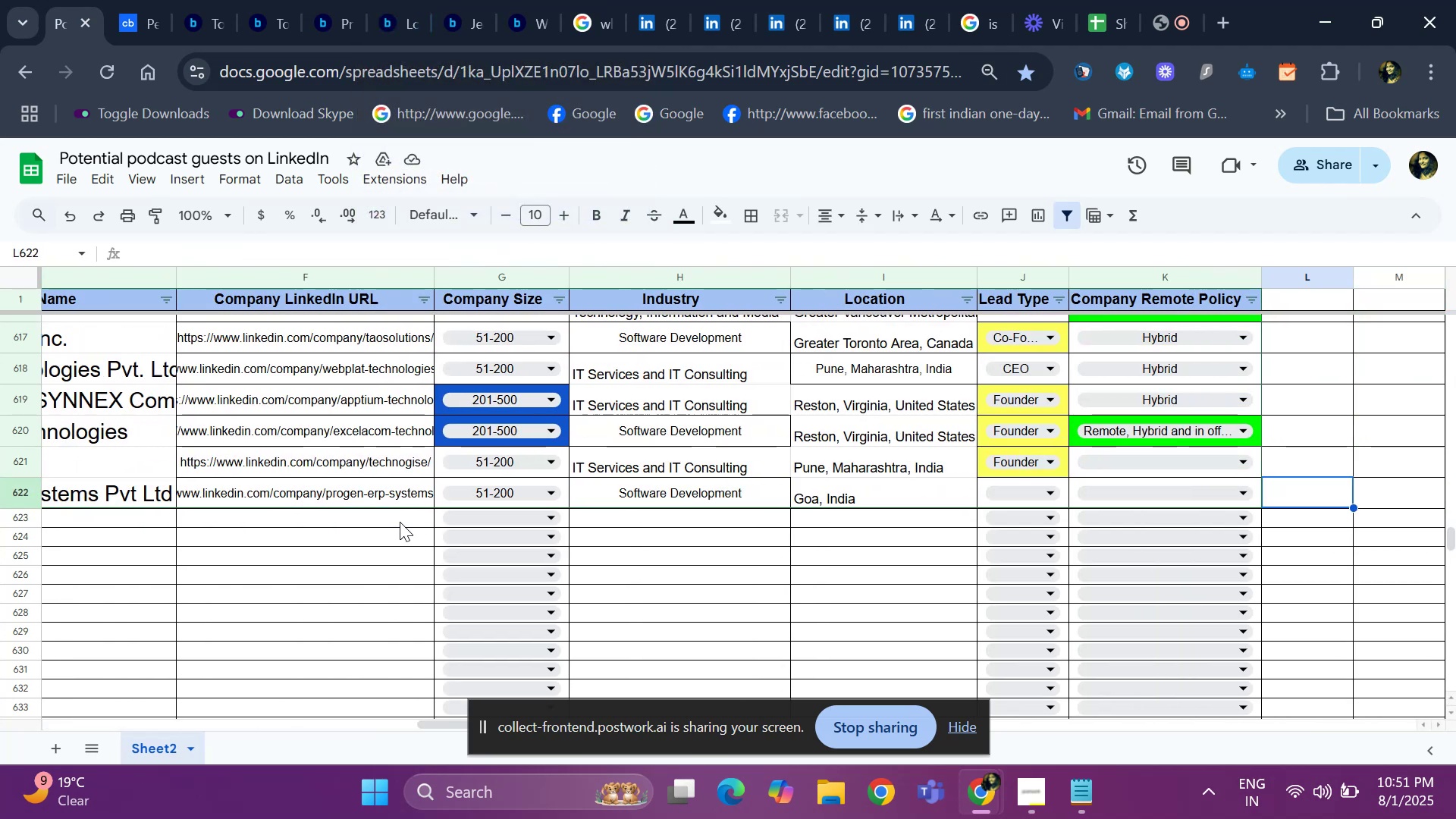 
key(ArrowLeft)
 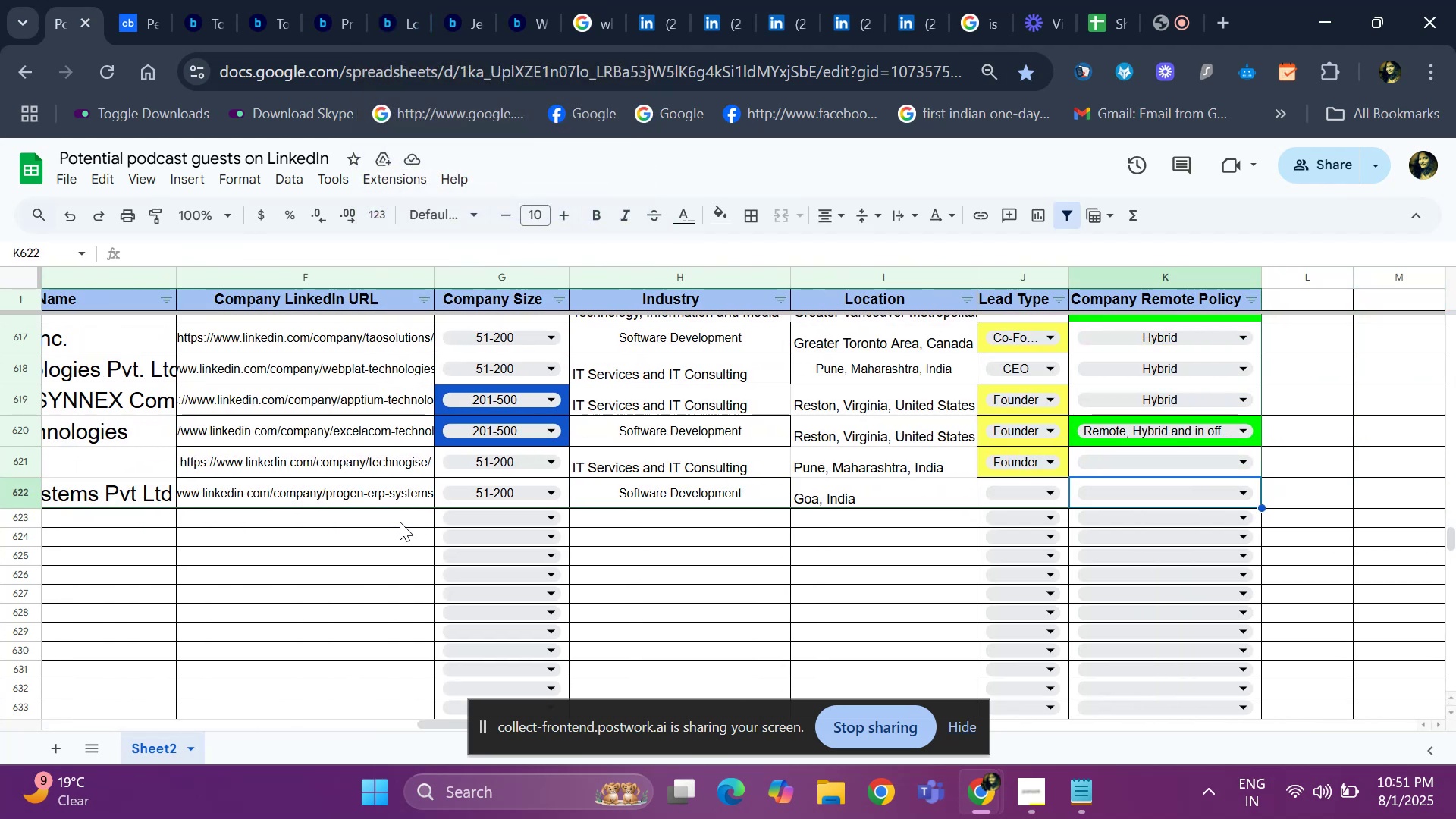 
key(ArrowLeft)
 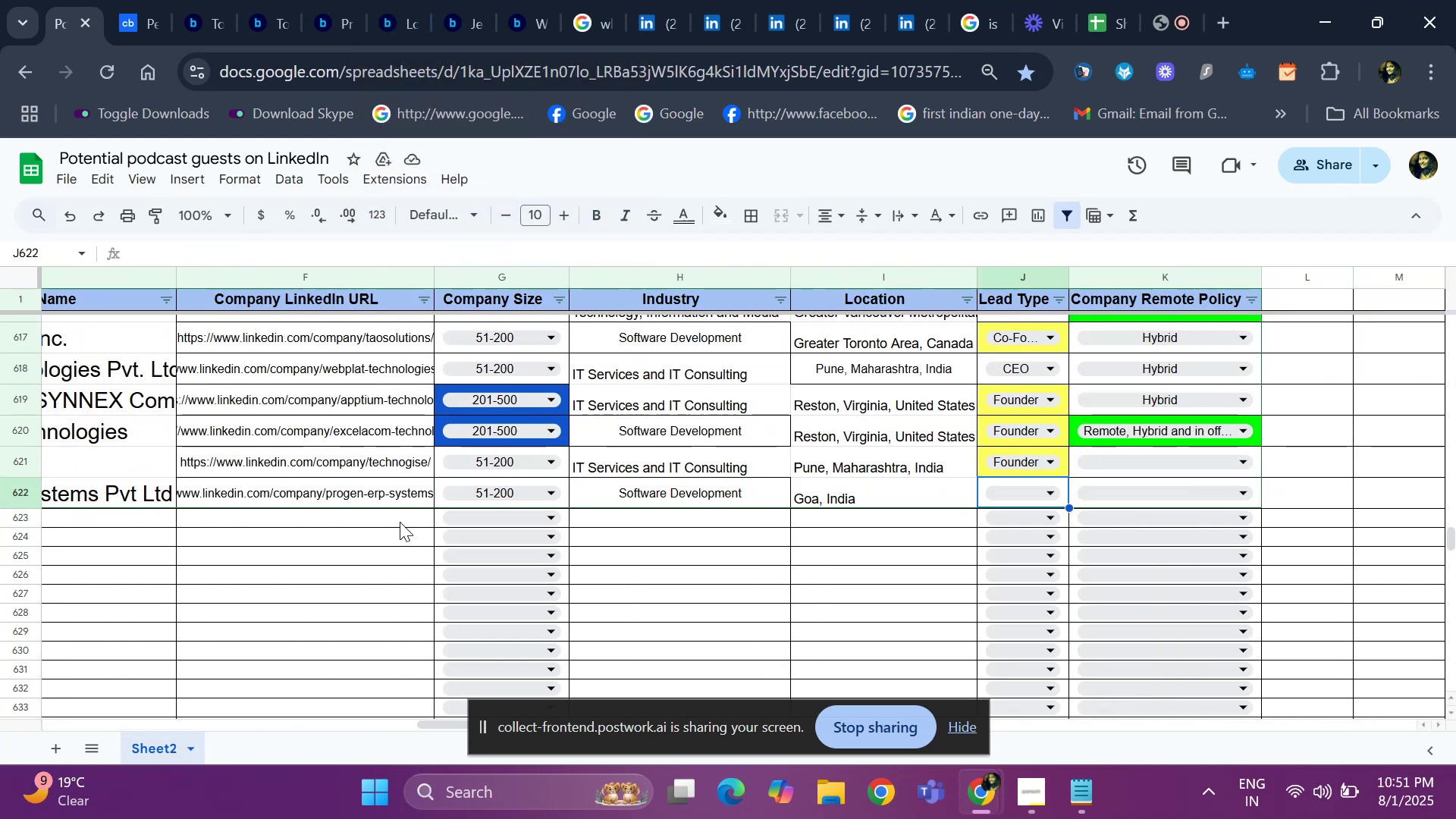 
key(Enter)
 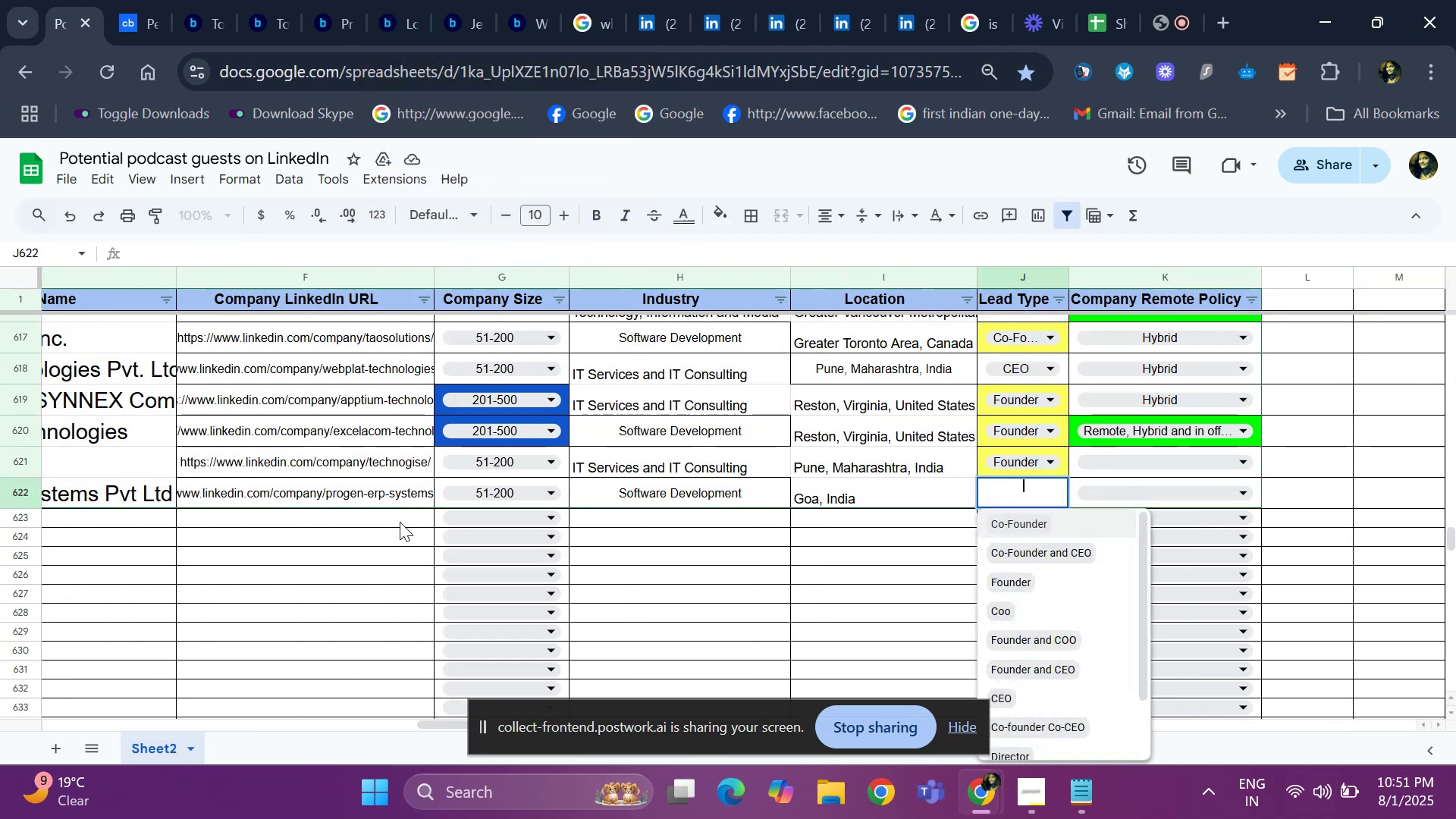 
key(ArrowDown)
 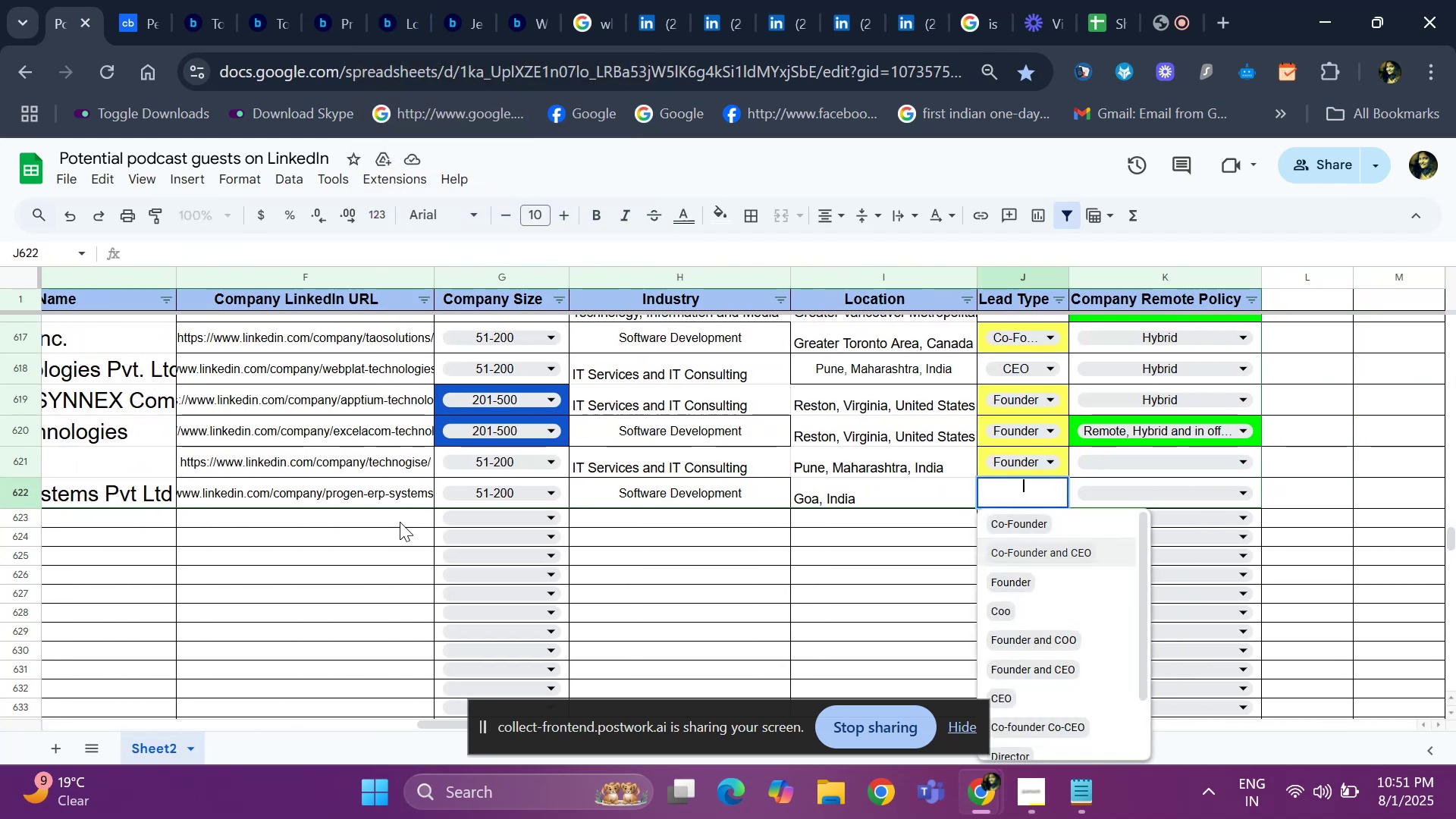 
key(ArrowDown)
 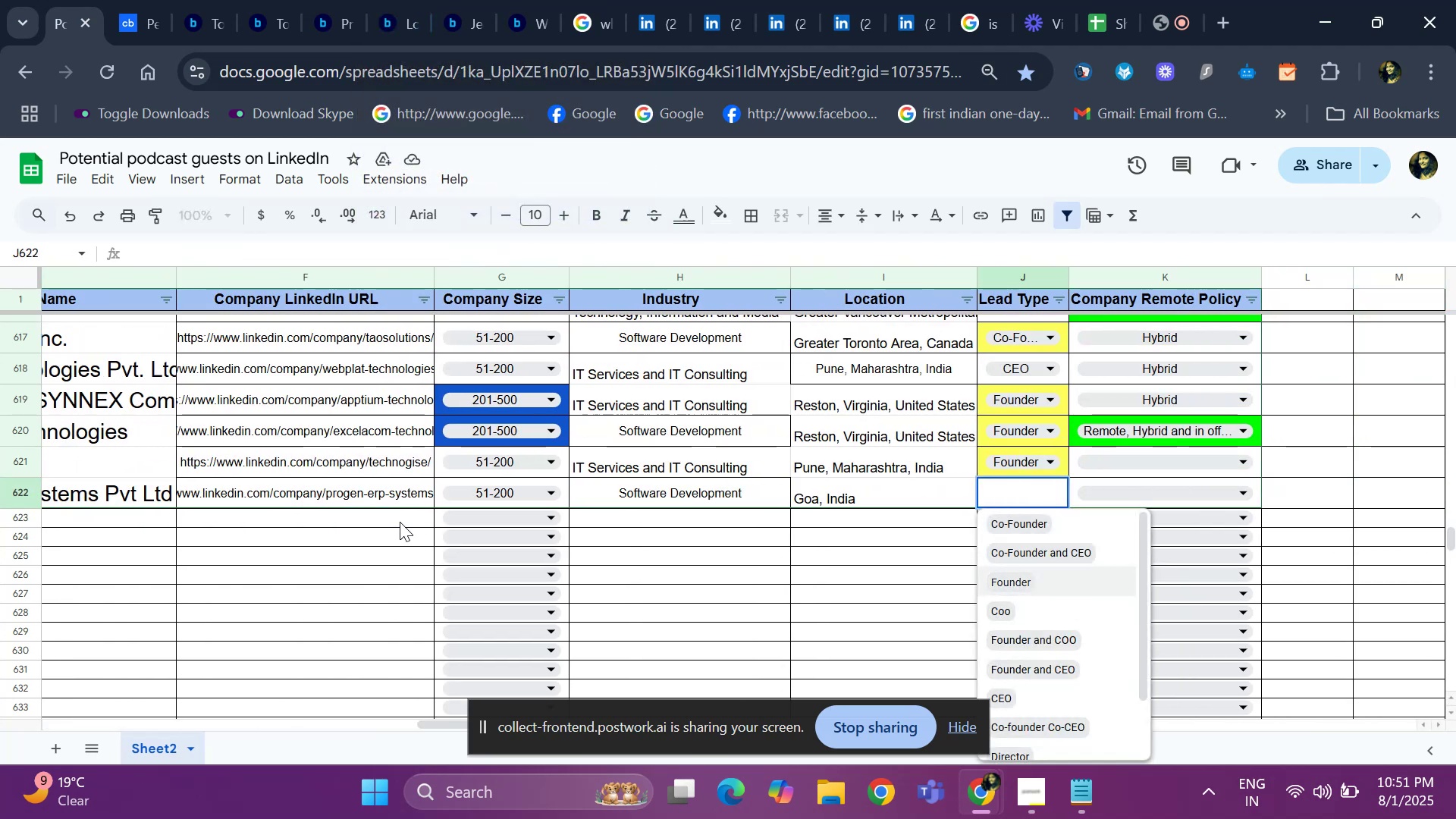 
key(ArrowDown)
 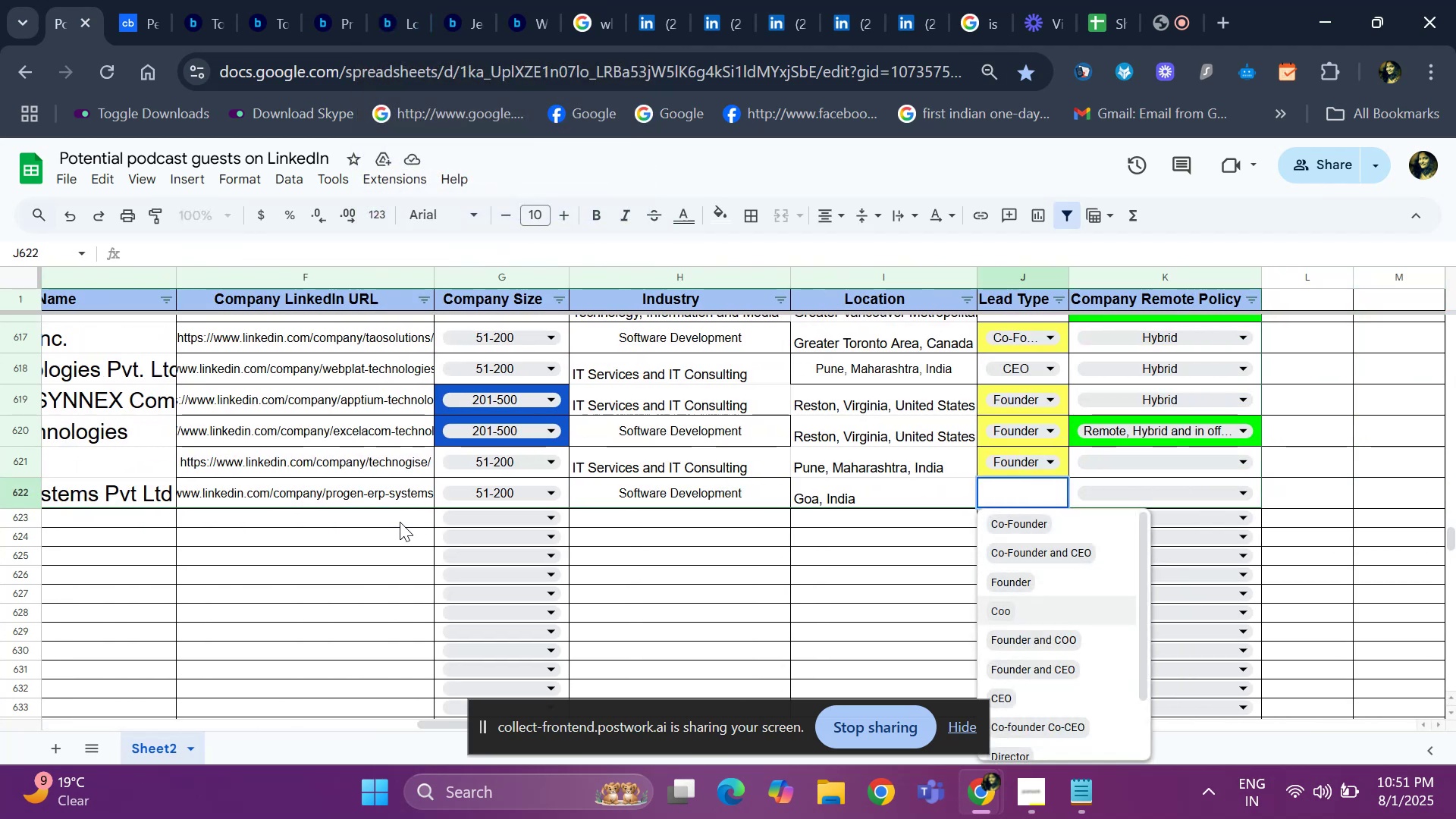 
key(ArrowDown)
 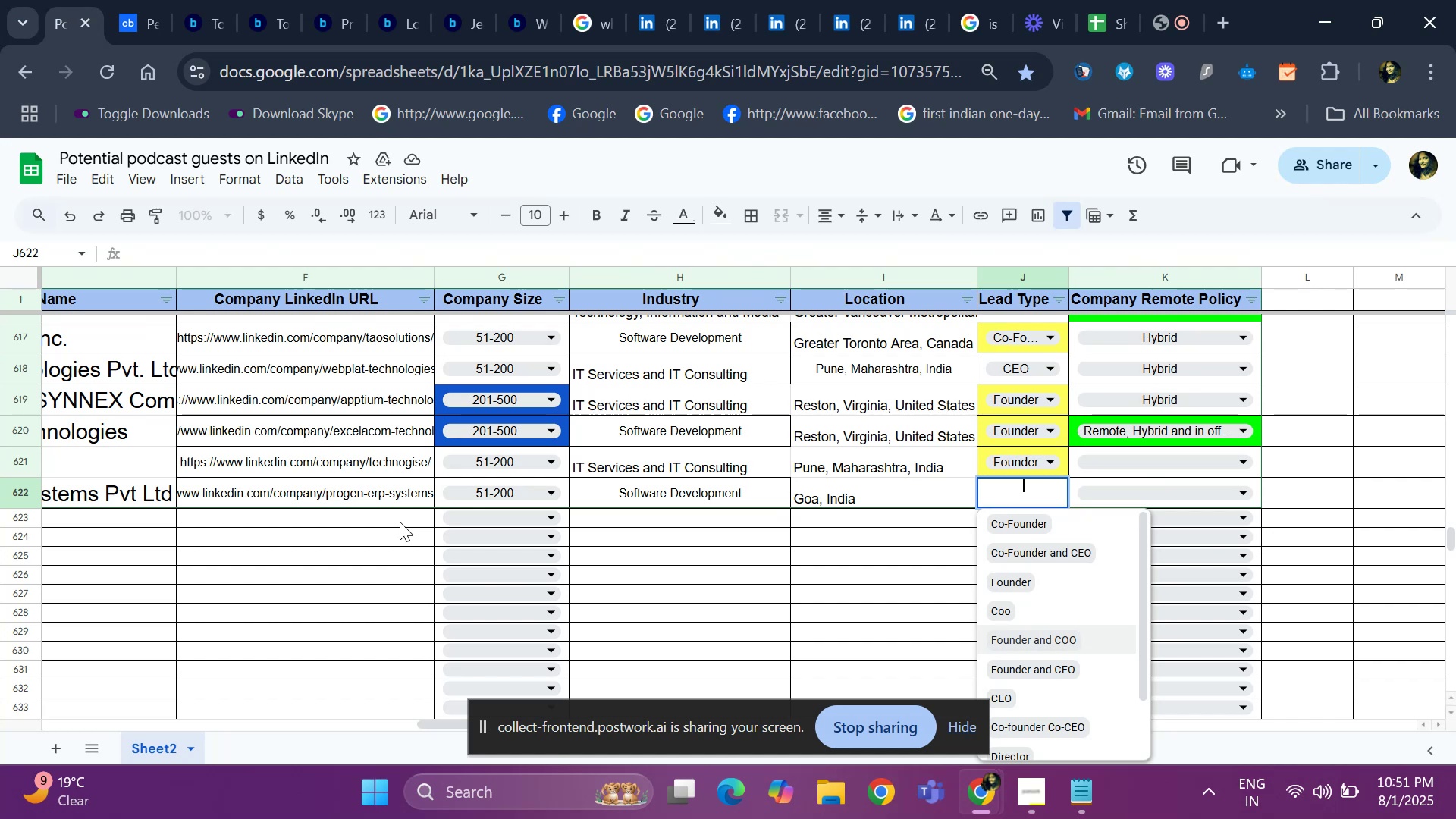 
key(ArrowUp)
 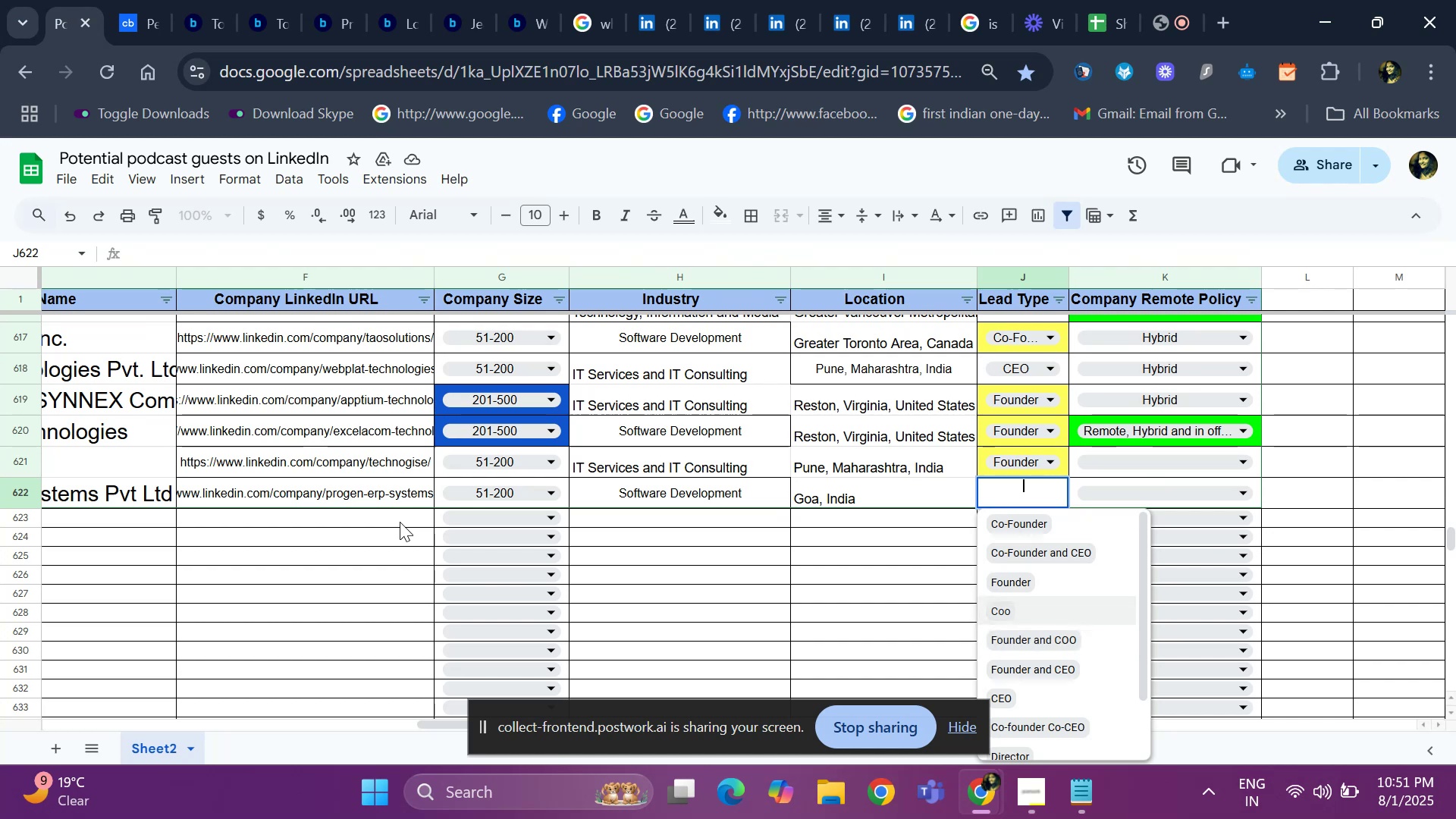 
key(ArrowUp)
 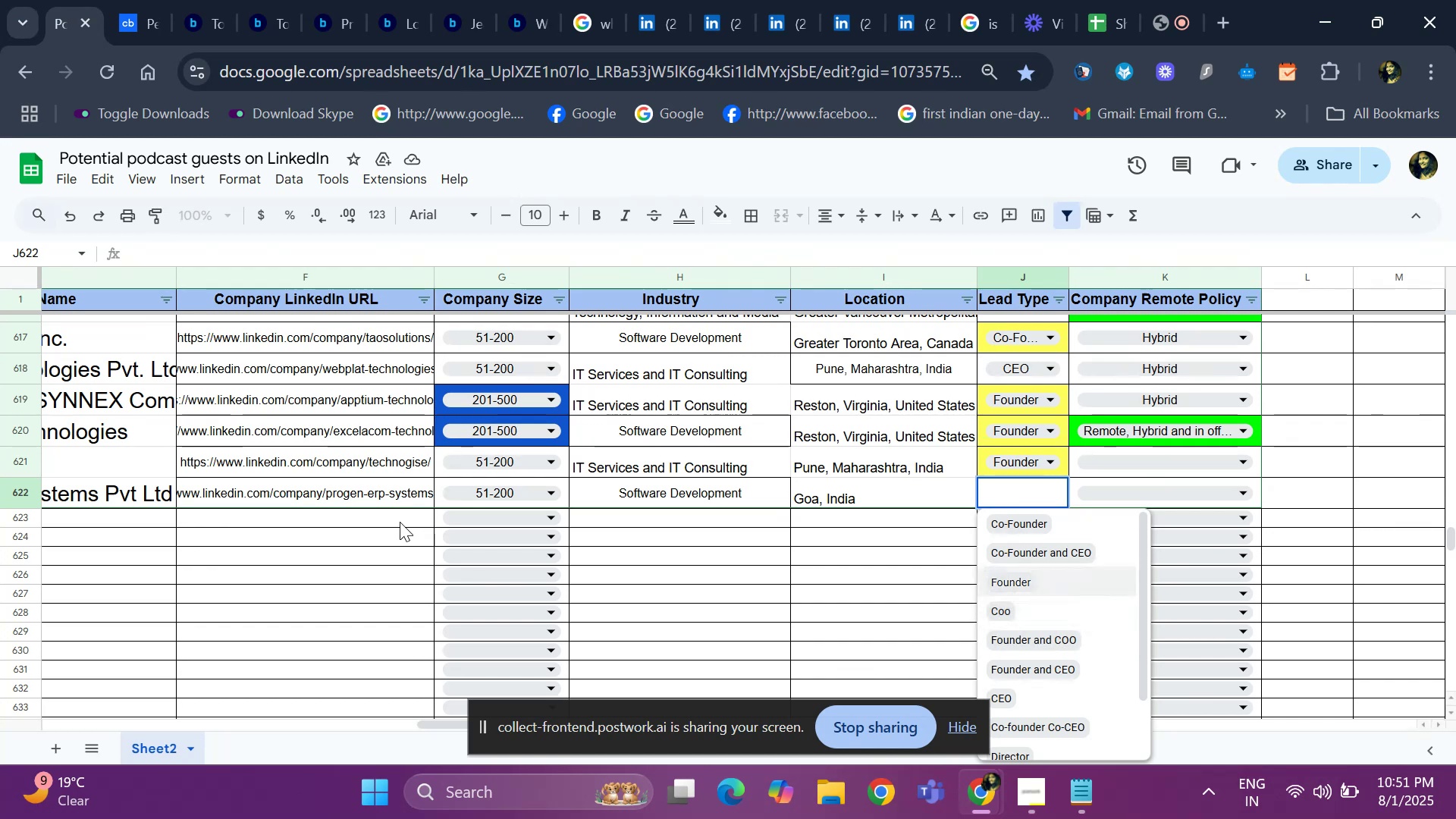 
key(ArrowUp)
 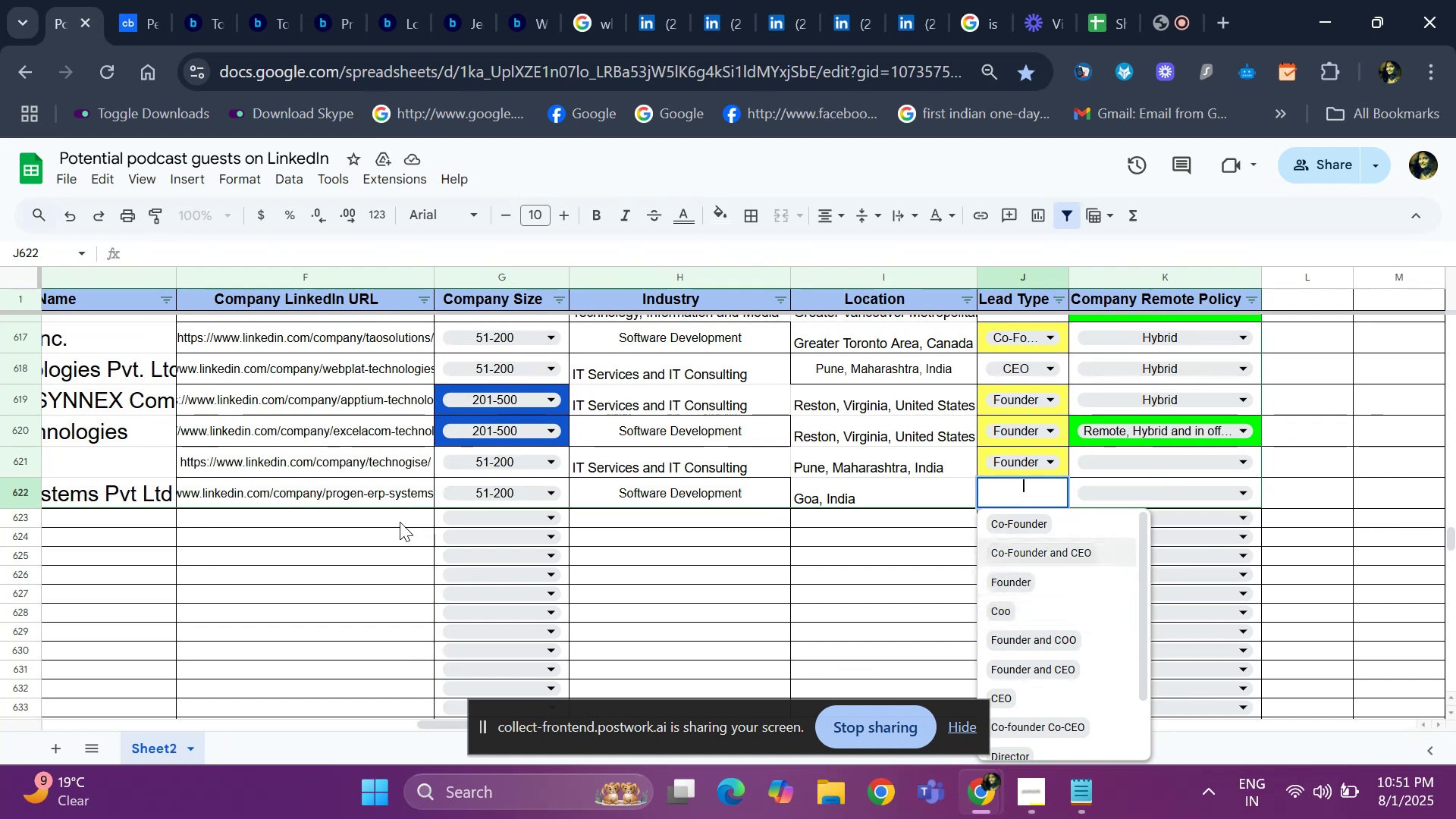 
key(ArrowUp)
 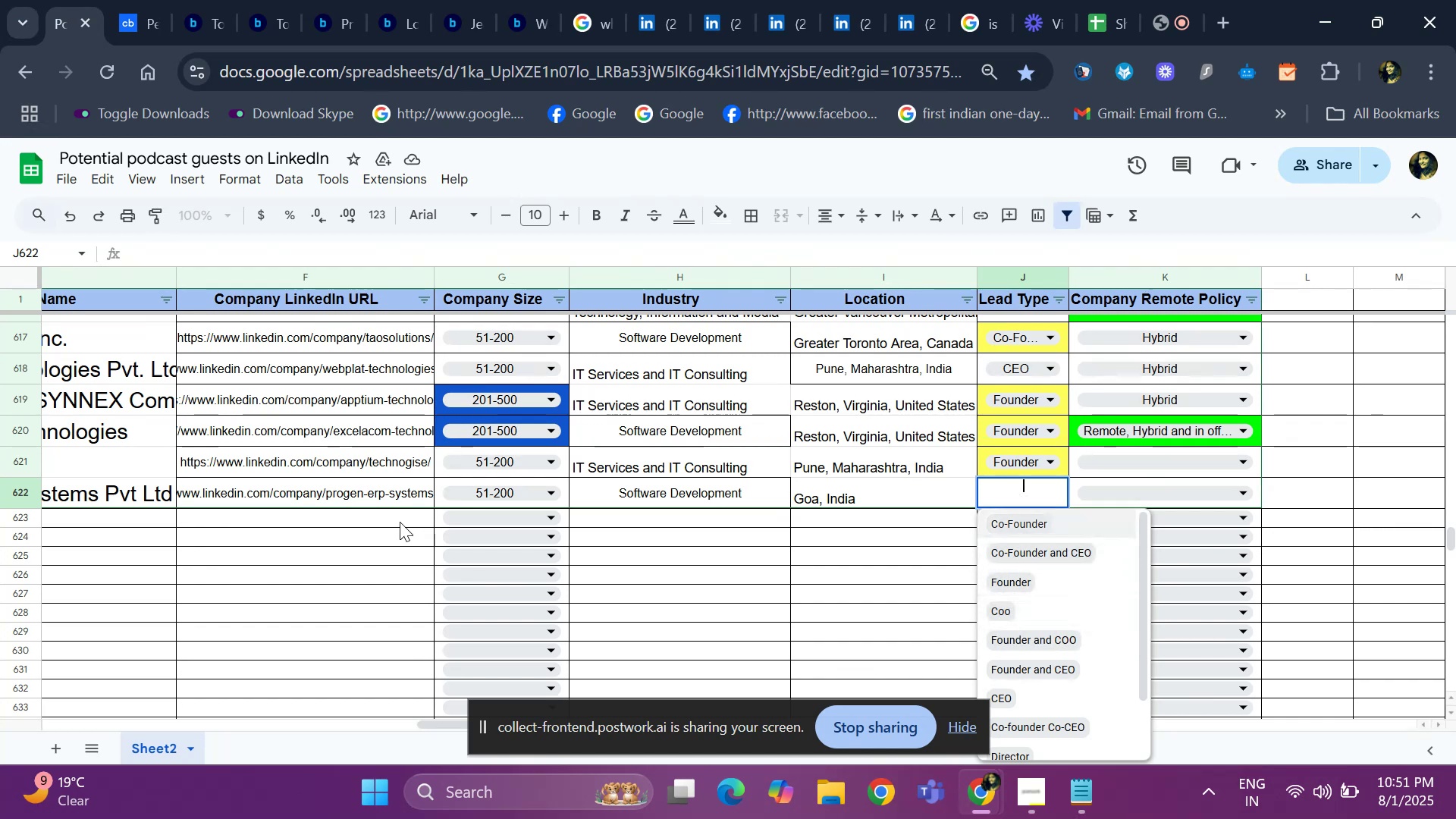 
key(Enter)
 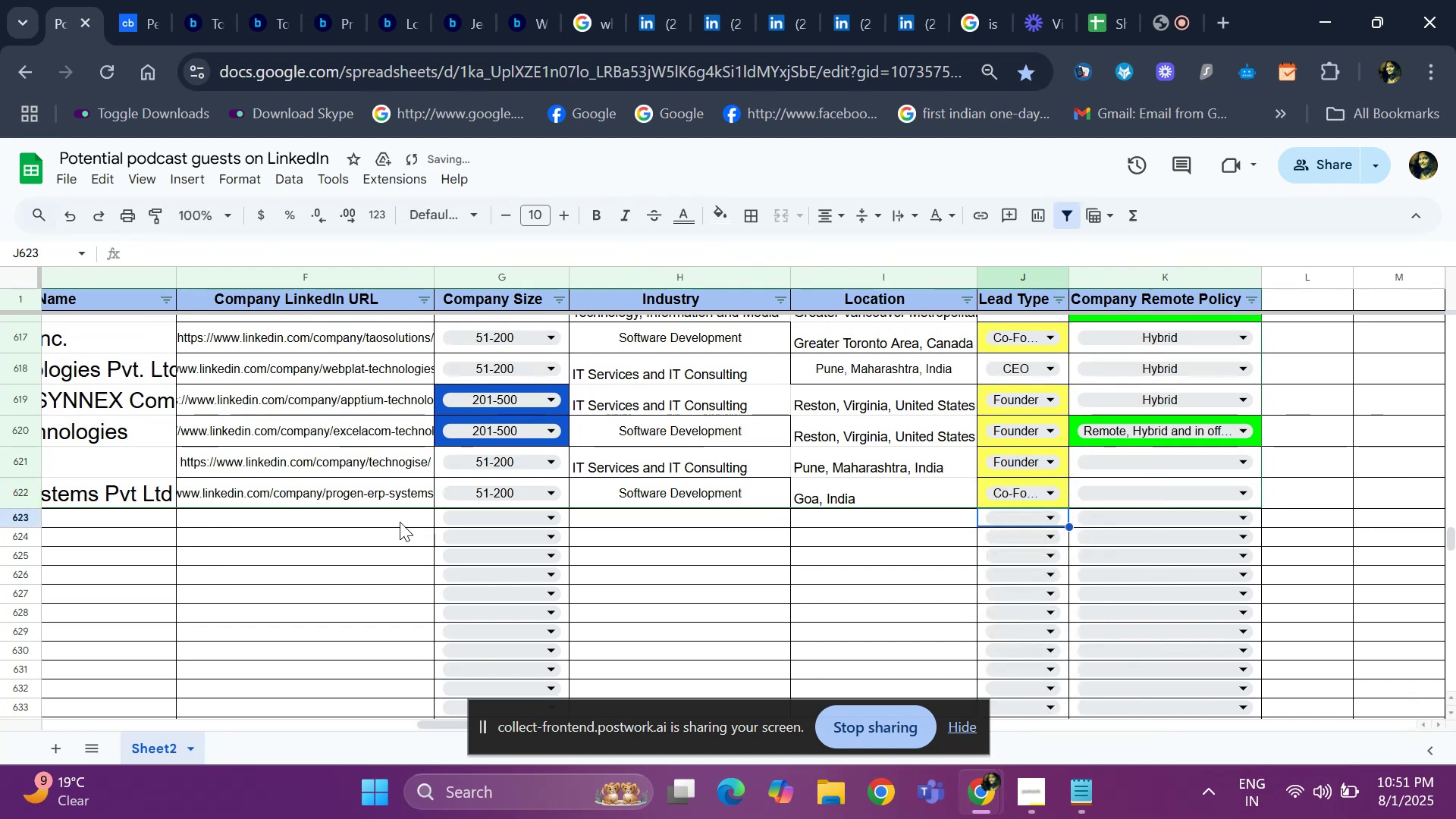 
key(ArrowUp)
 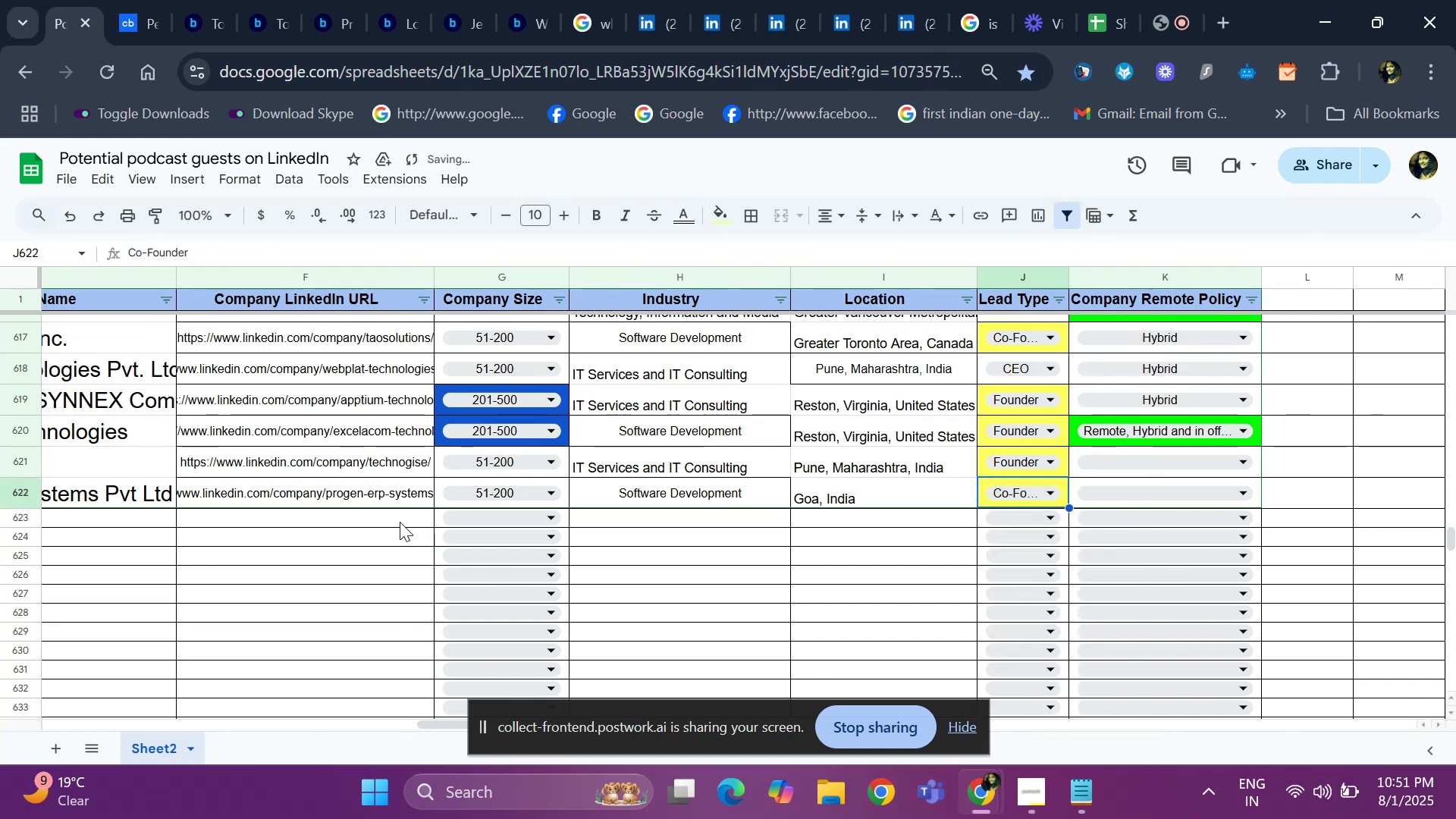 
key(ArrowUp)
 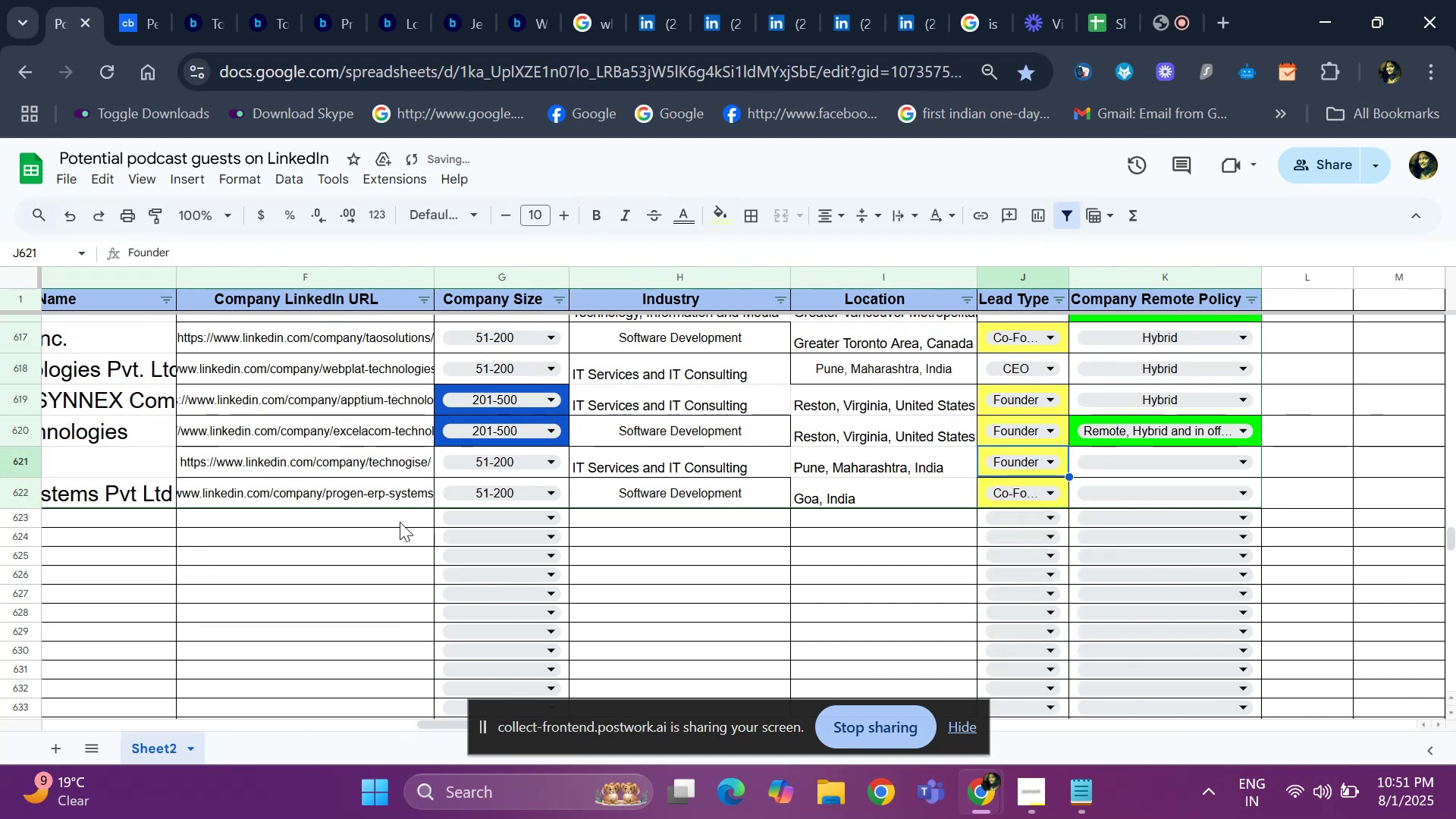 
key(ArrowUp)
 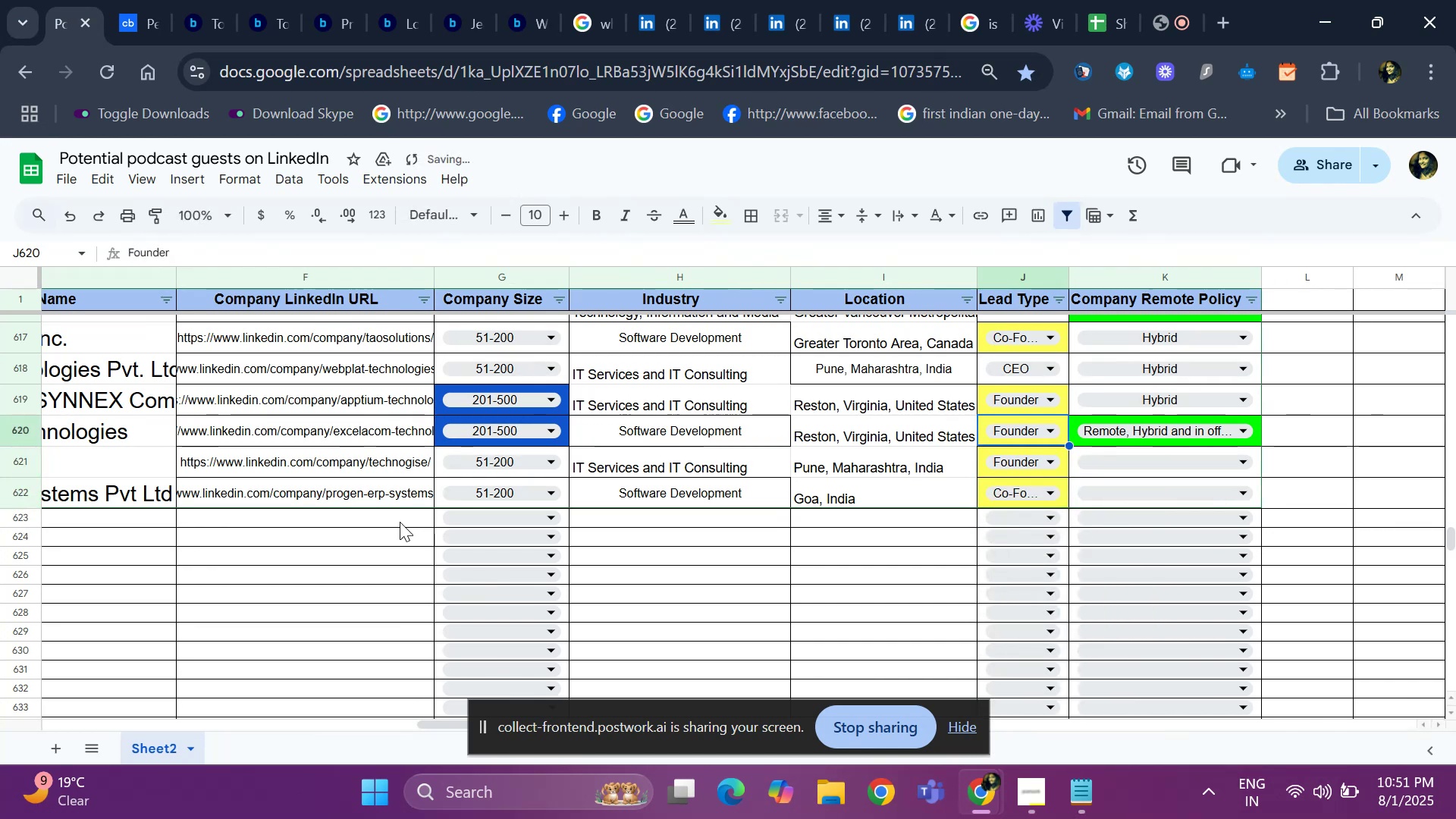 
key(ArrowDown)
 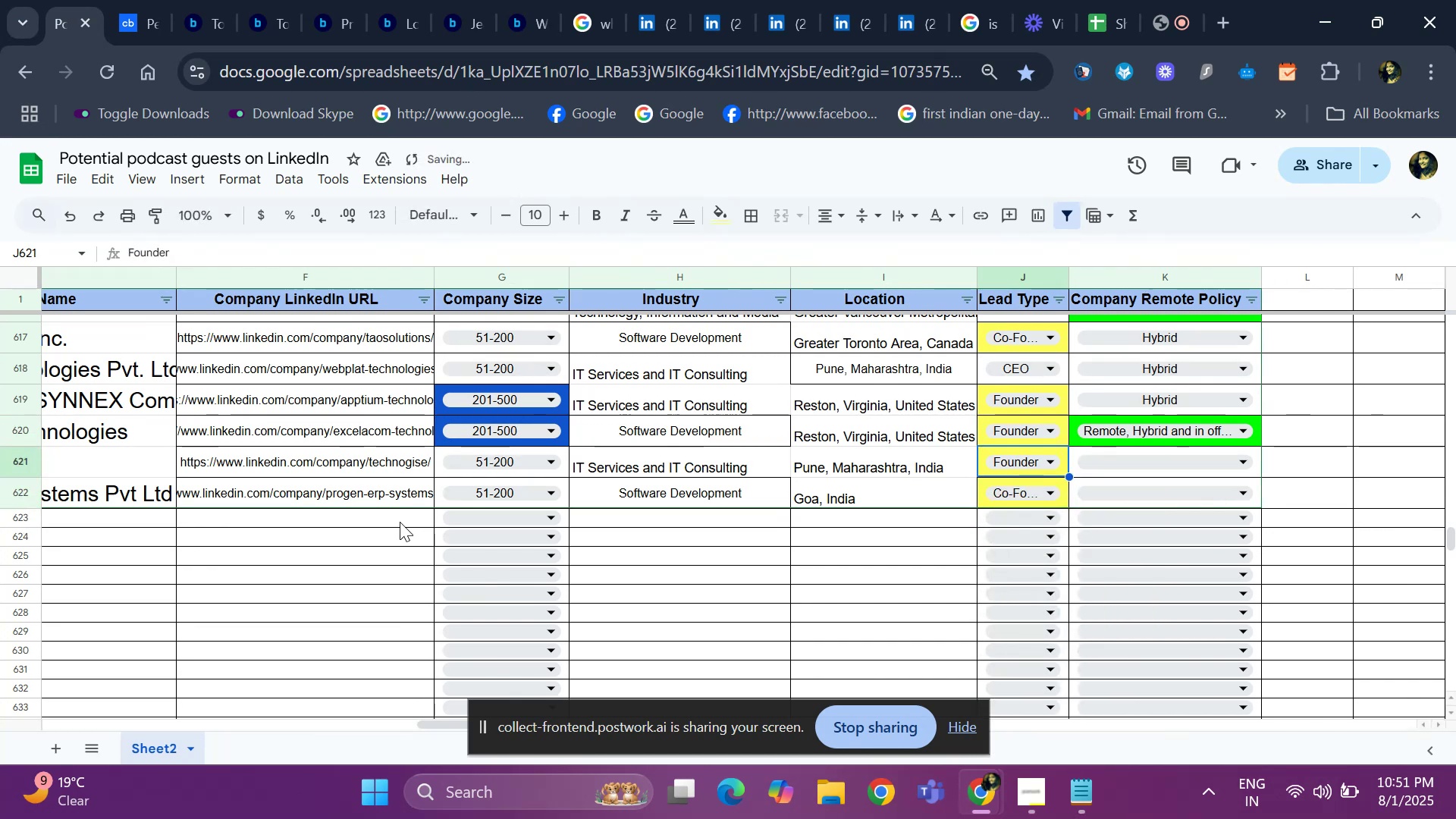 
hold_key(key=ArrowLeft, duration=0.64)
 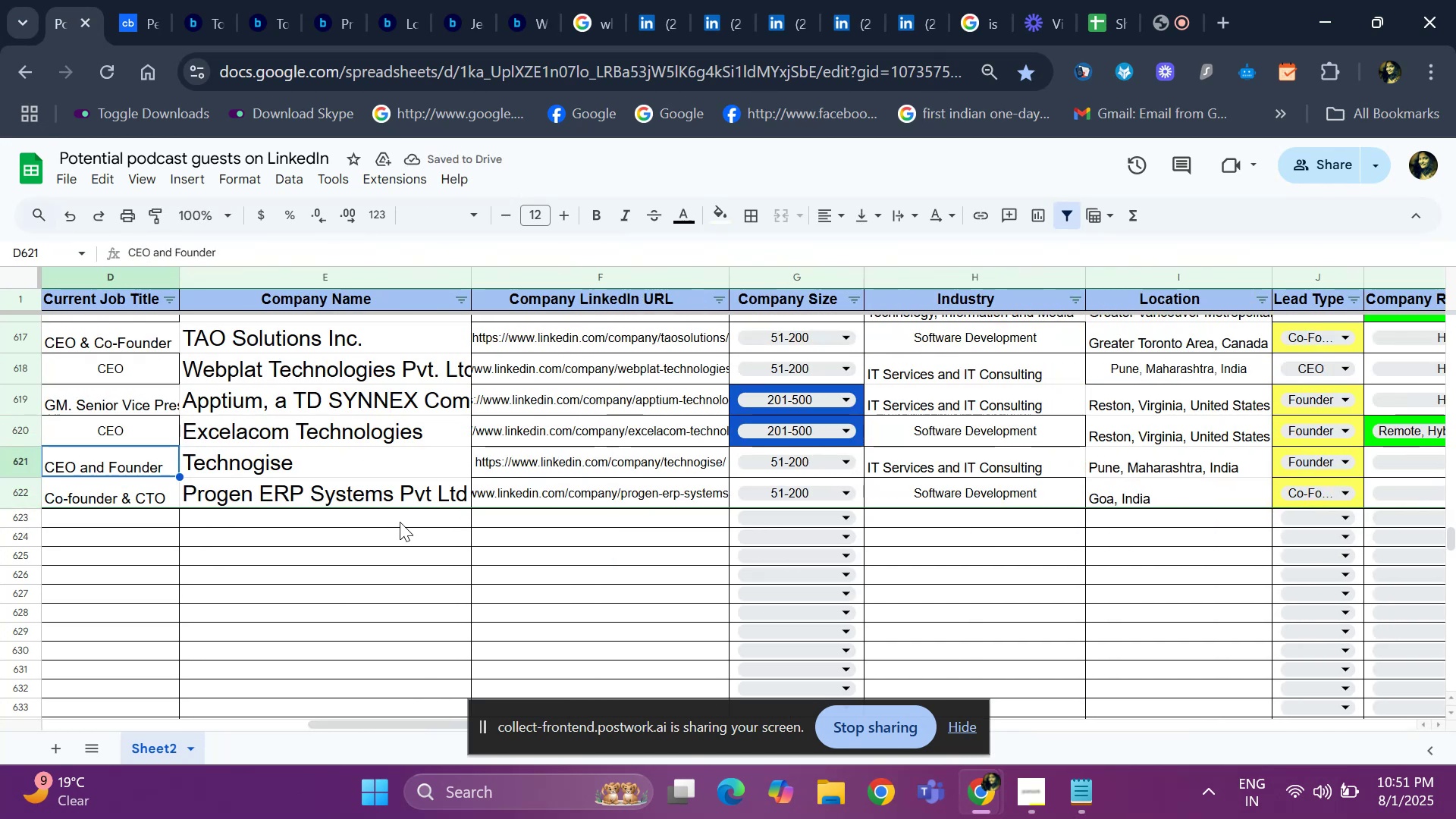 
key(ArrowRight)
 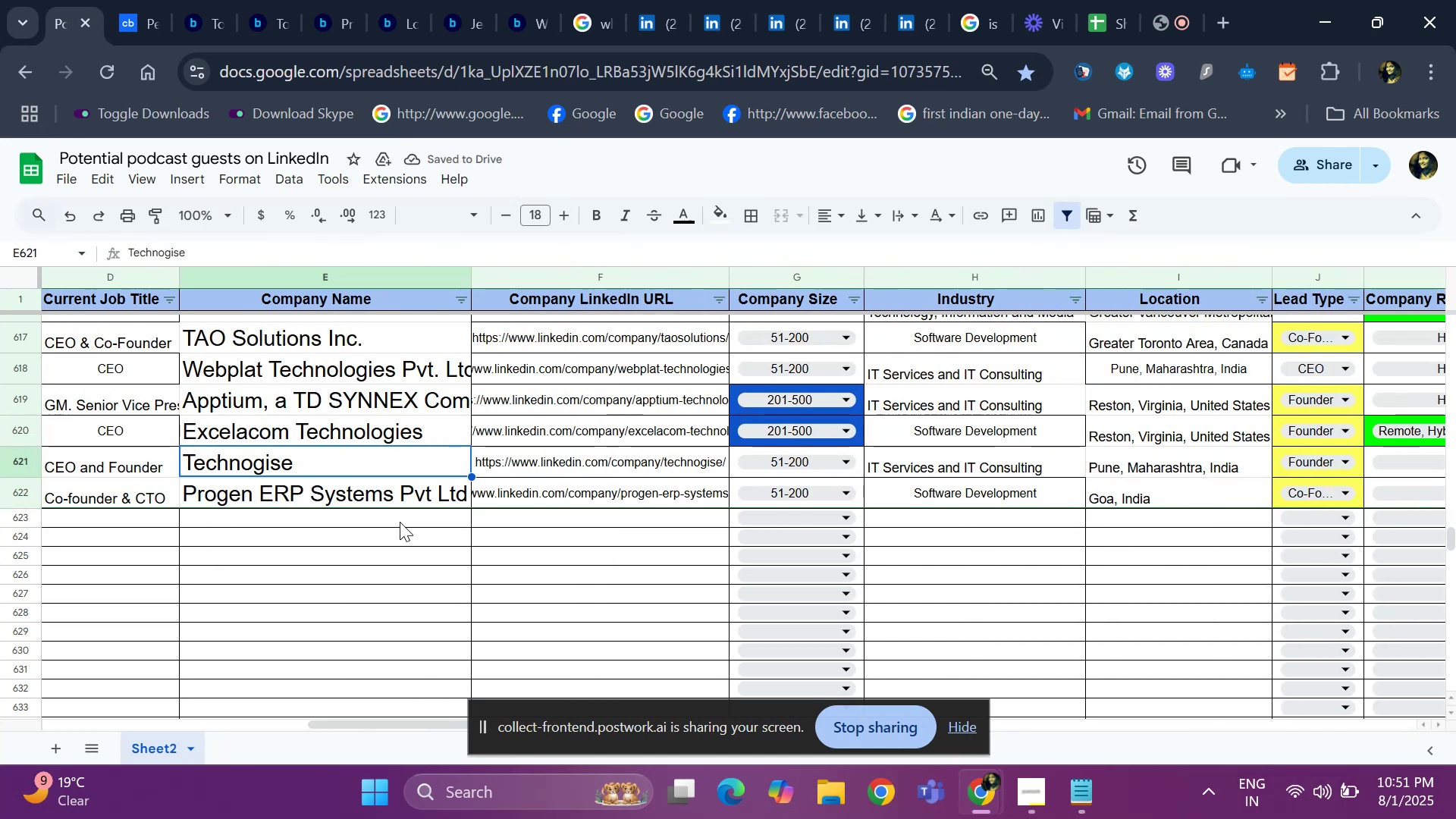 
hold_key(key=ArrowLeft, duration=0.47)
 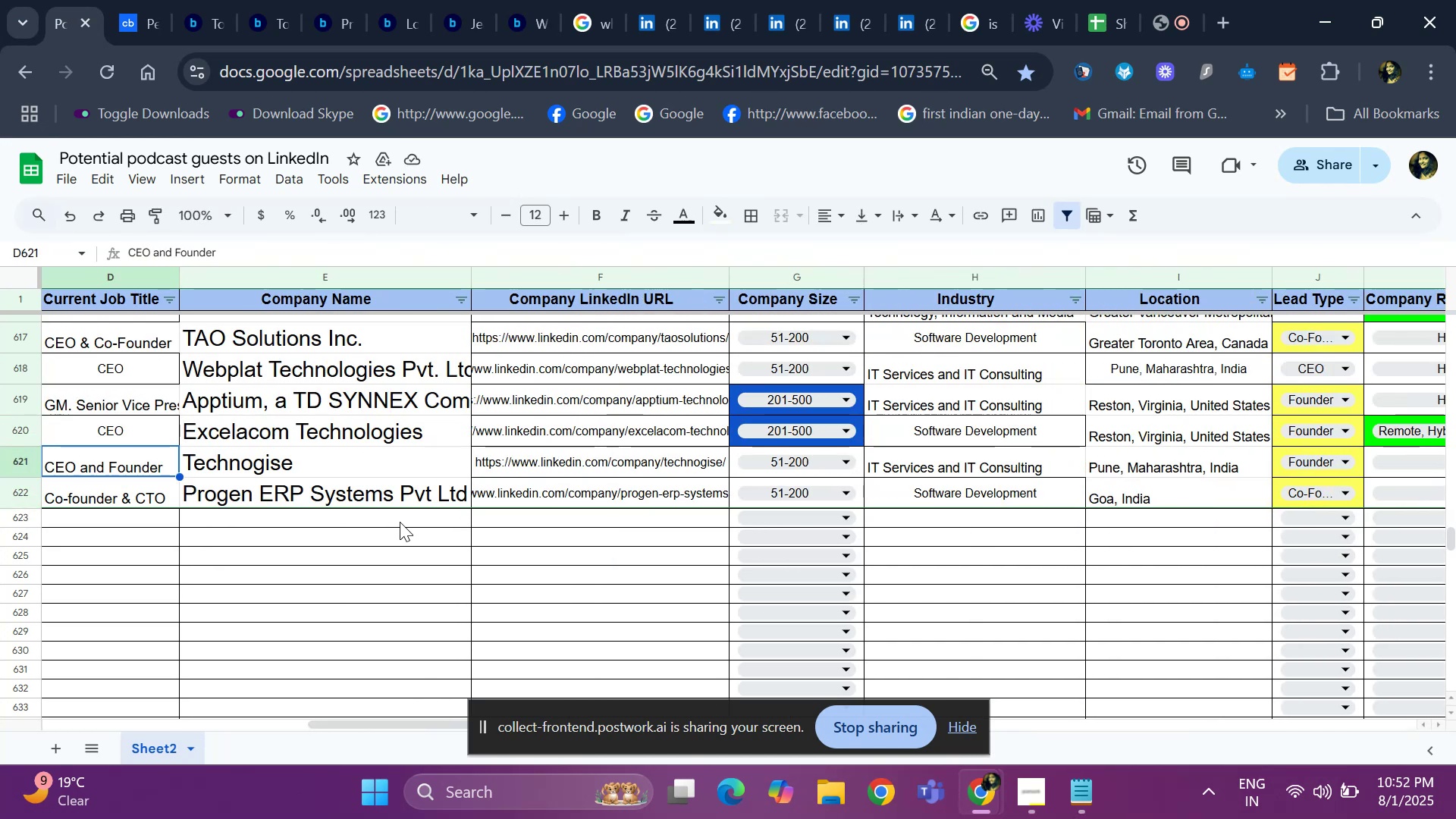 
hold_key(key=ArrowLeft, duration=0.54)
 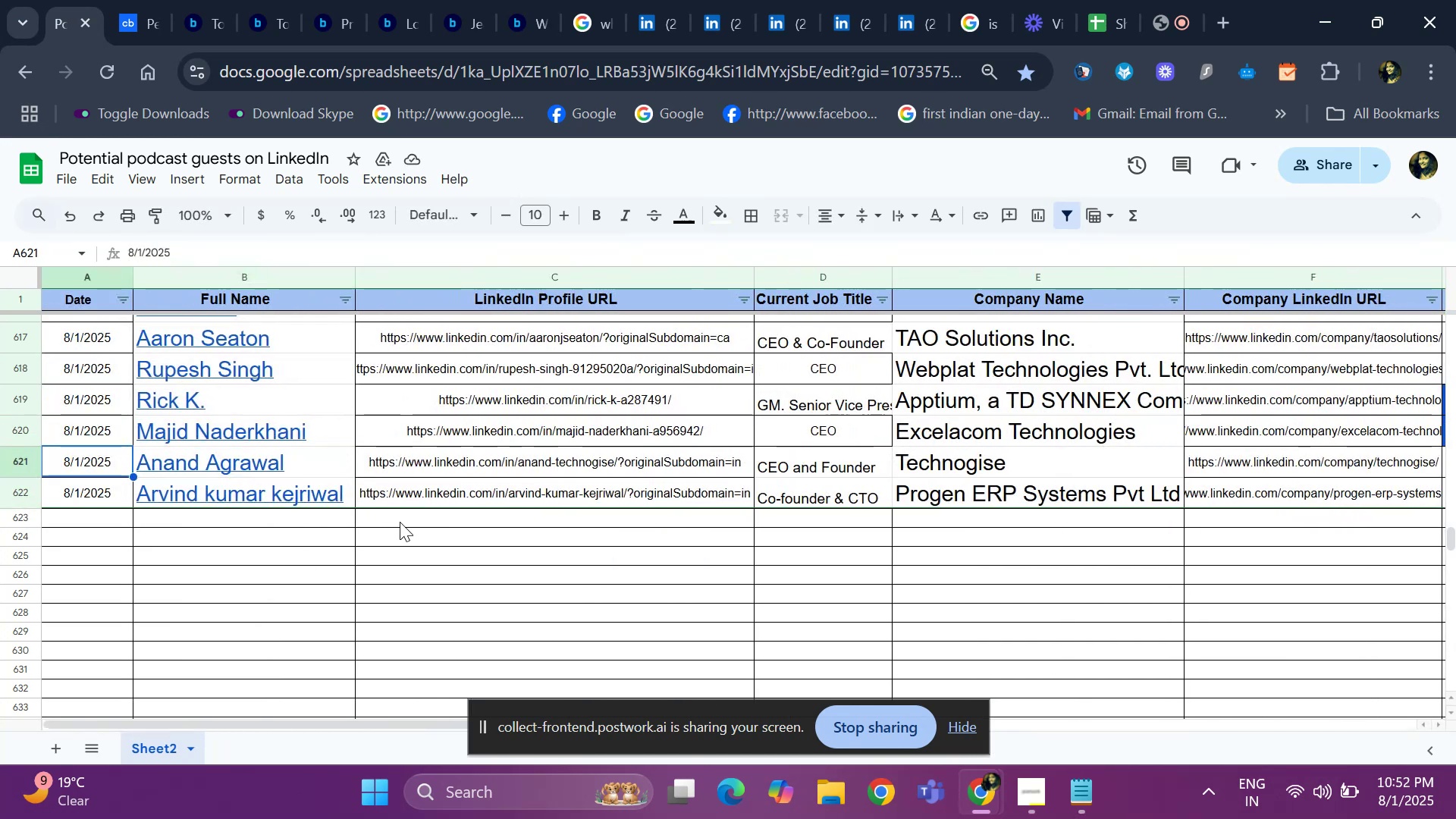 
key(ArrowRight)
 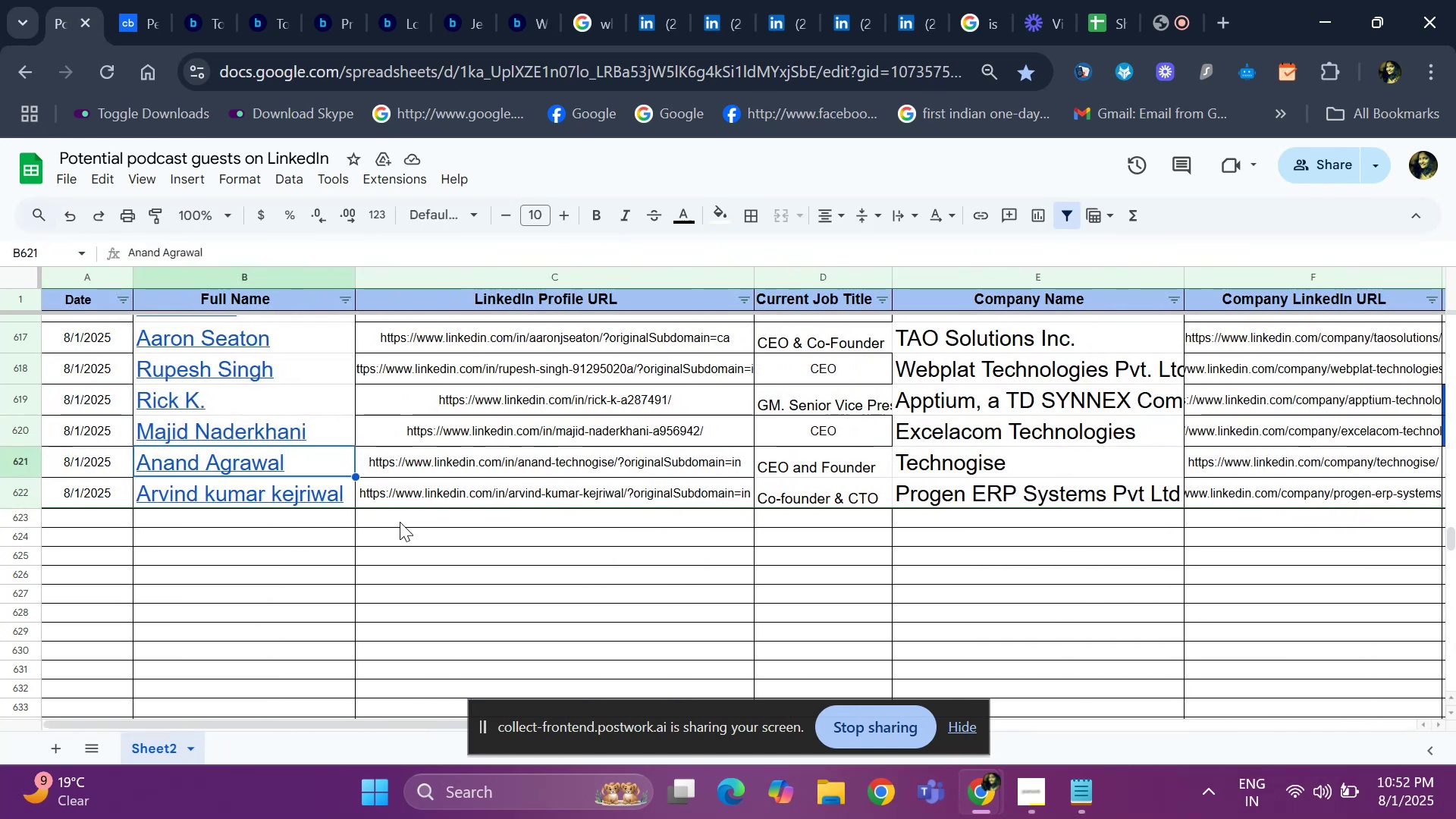 
key(ArrowRight)
 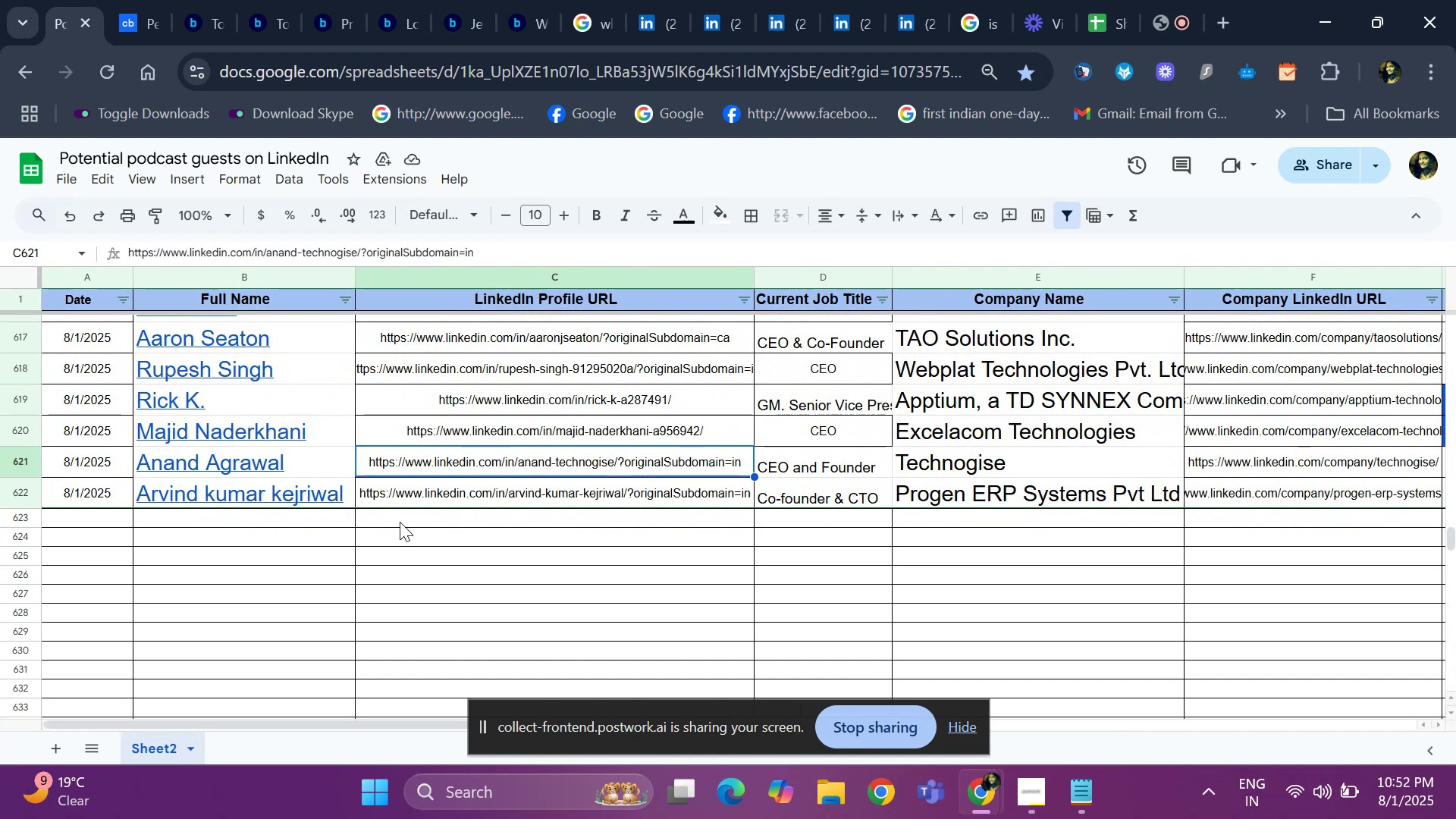 
key(ArrowRight)
 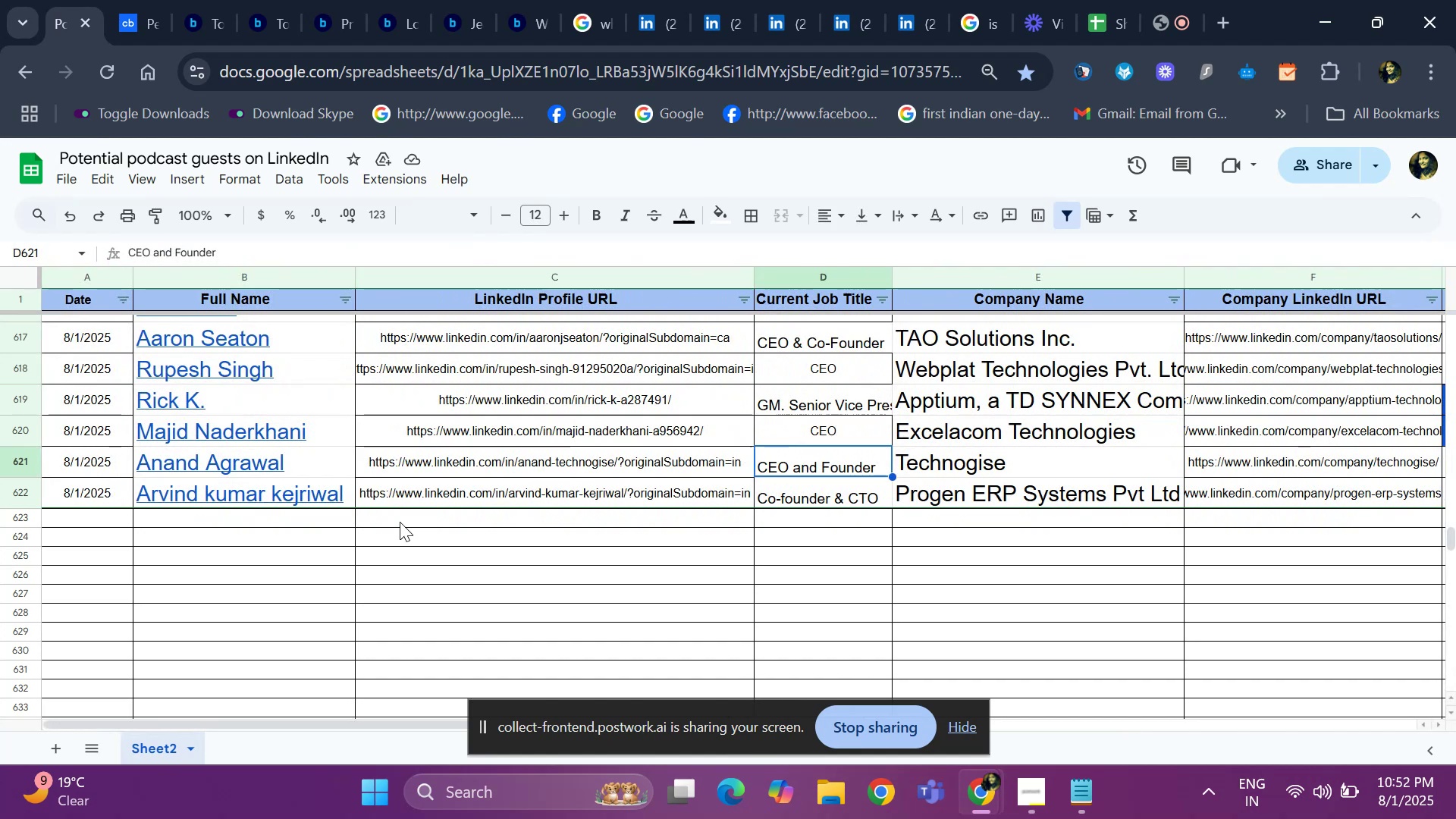 
key(ArrowRight)
 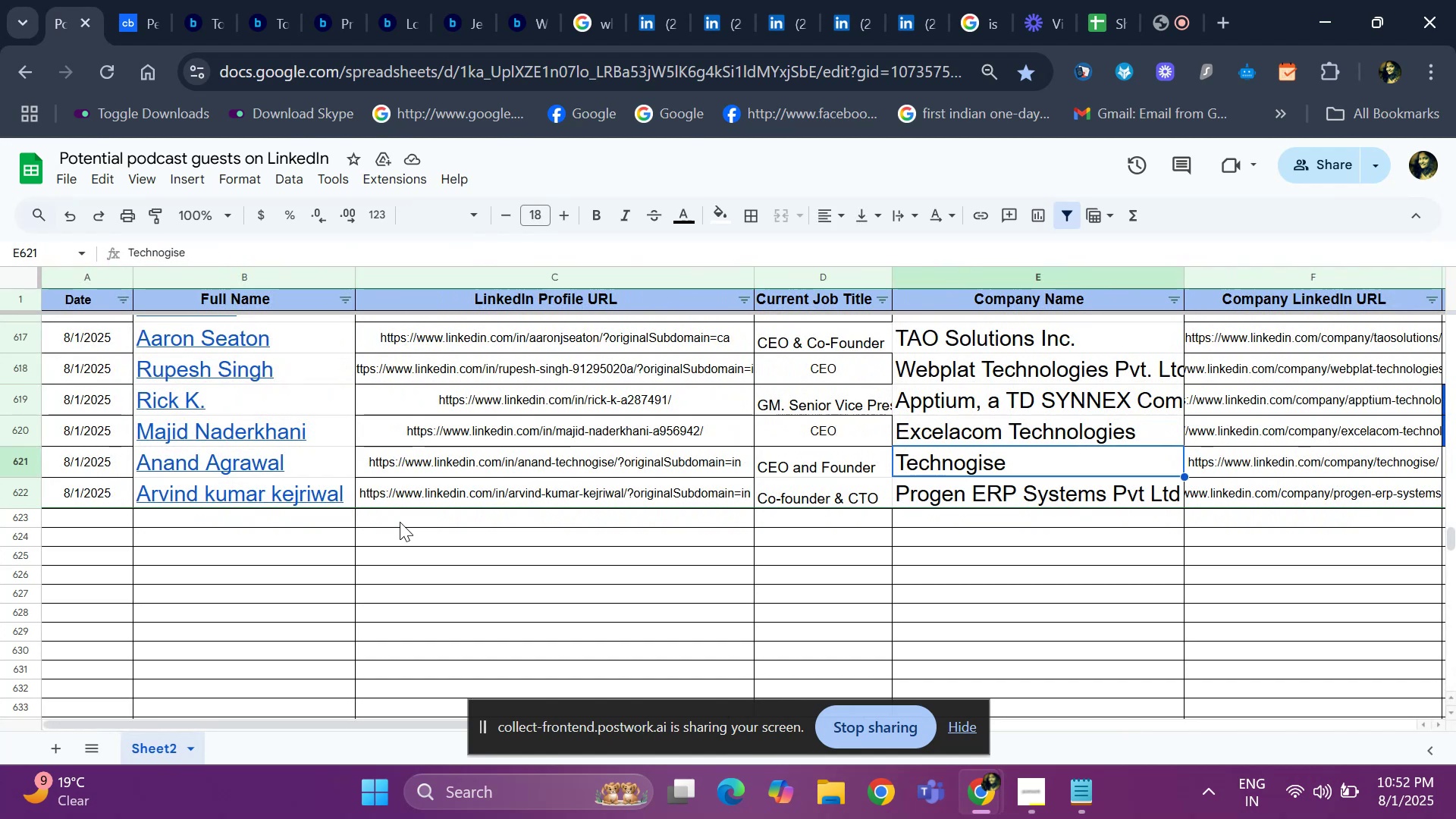 
key(Control+C)
 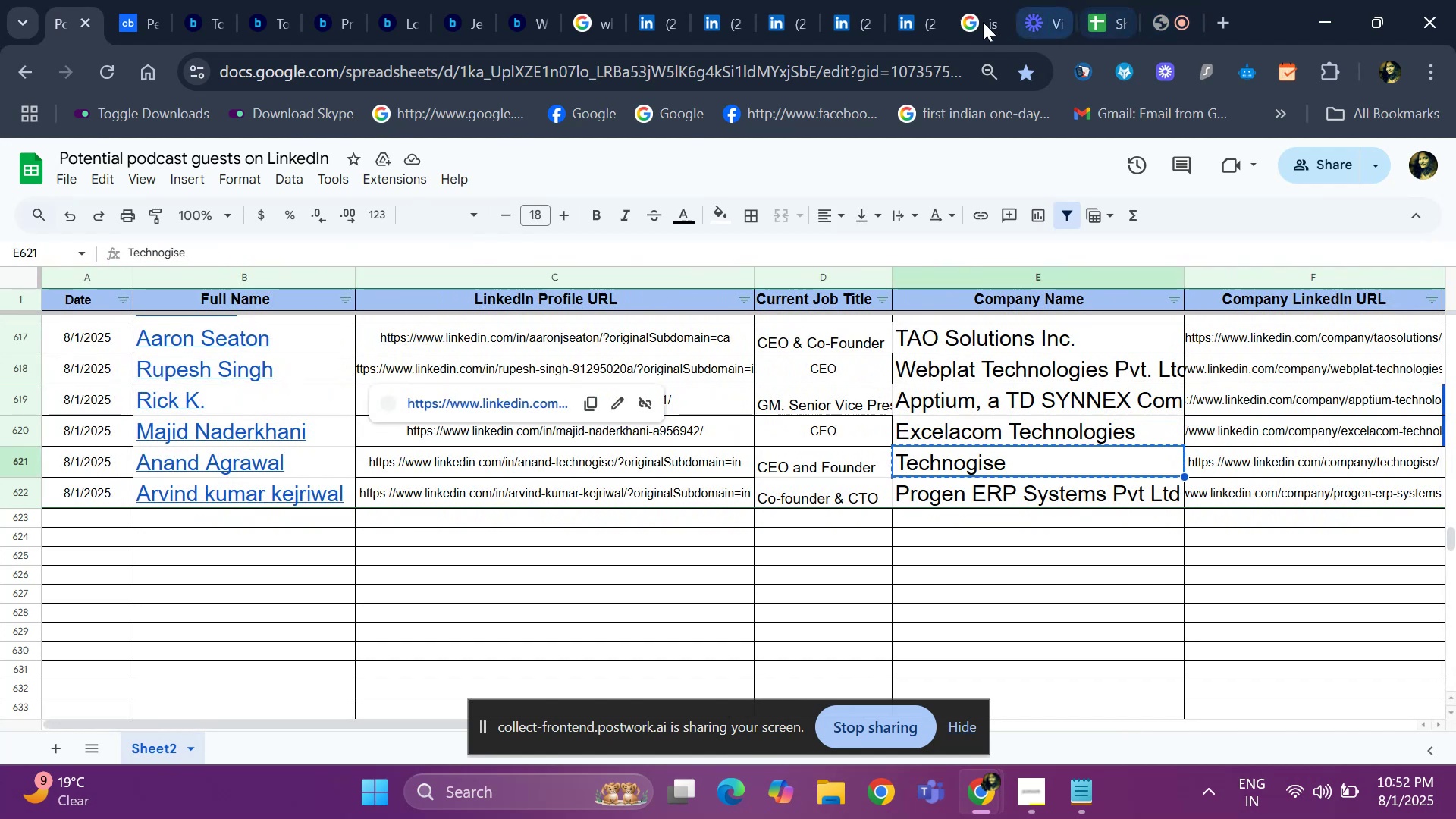 
left_click([971, 23])
 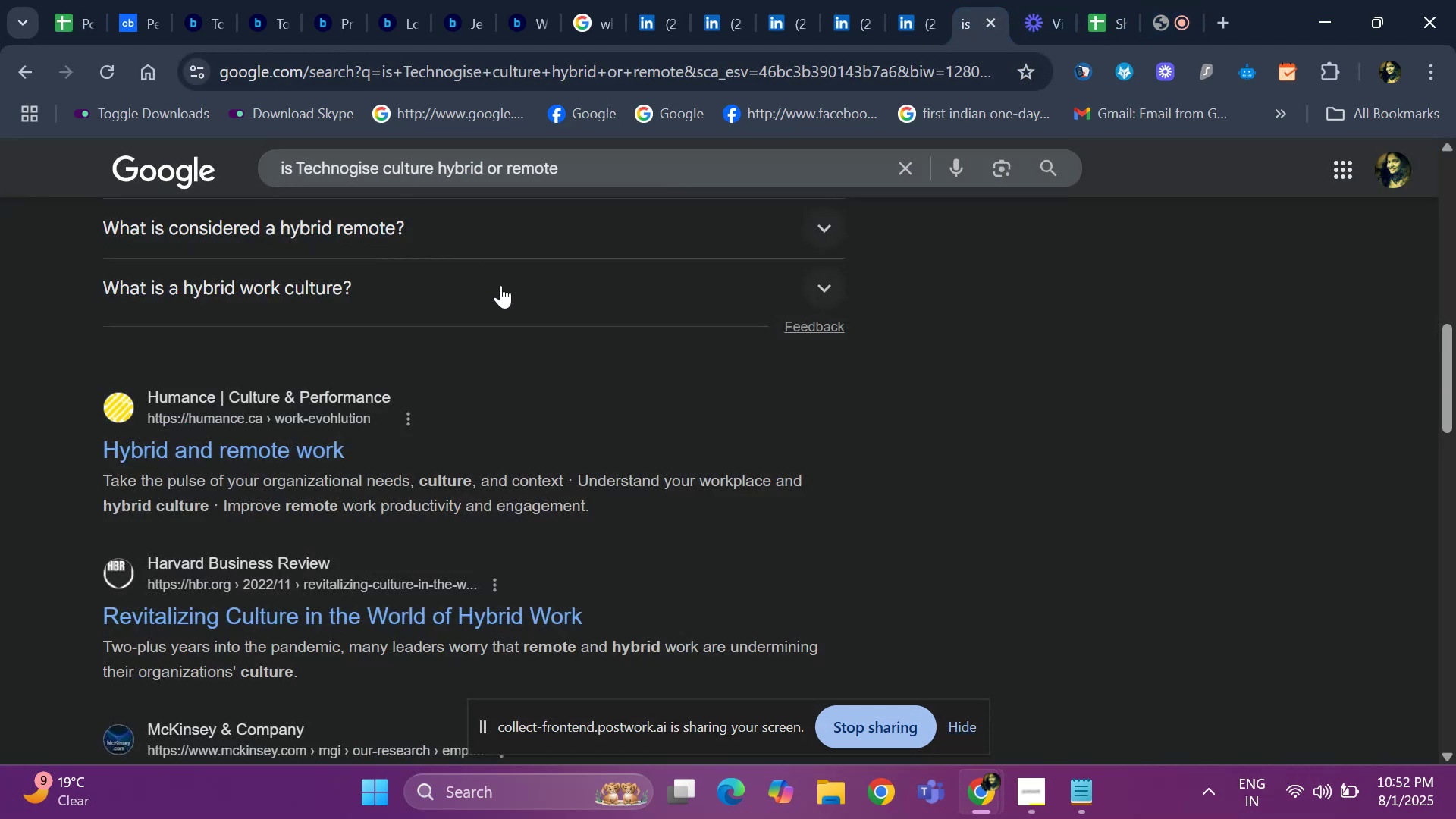 
key(ArrowUp)
 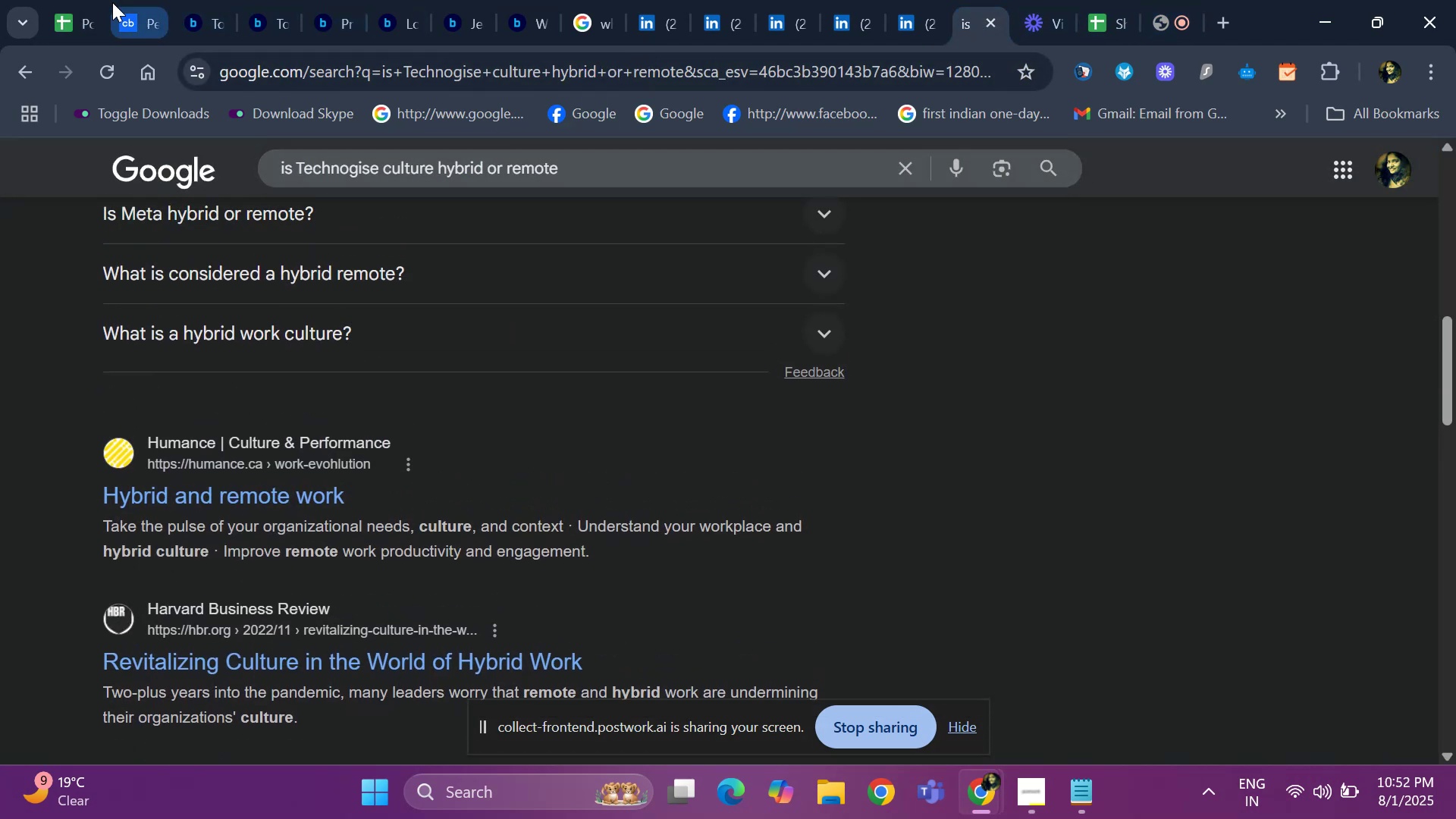 
left_click([74, 10])
 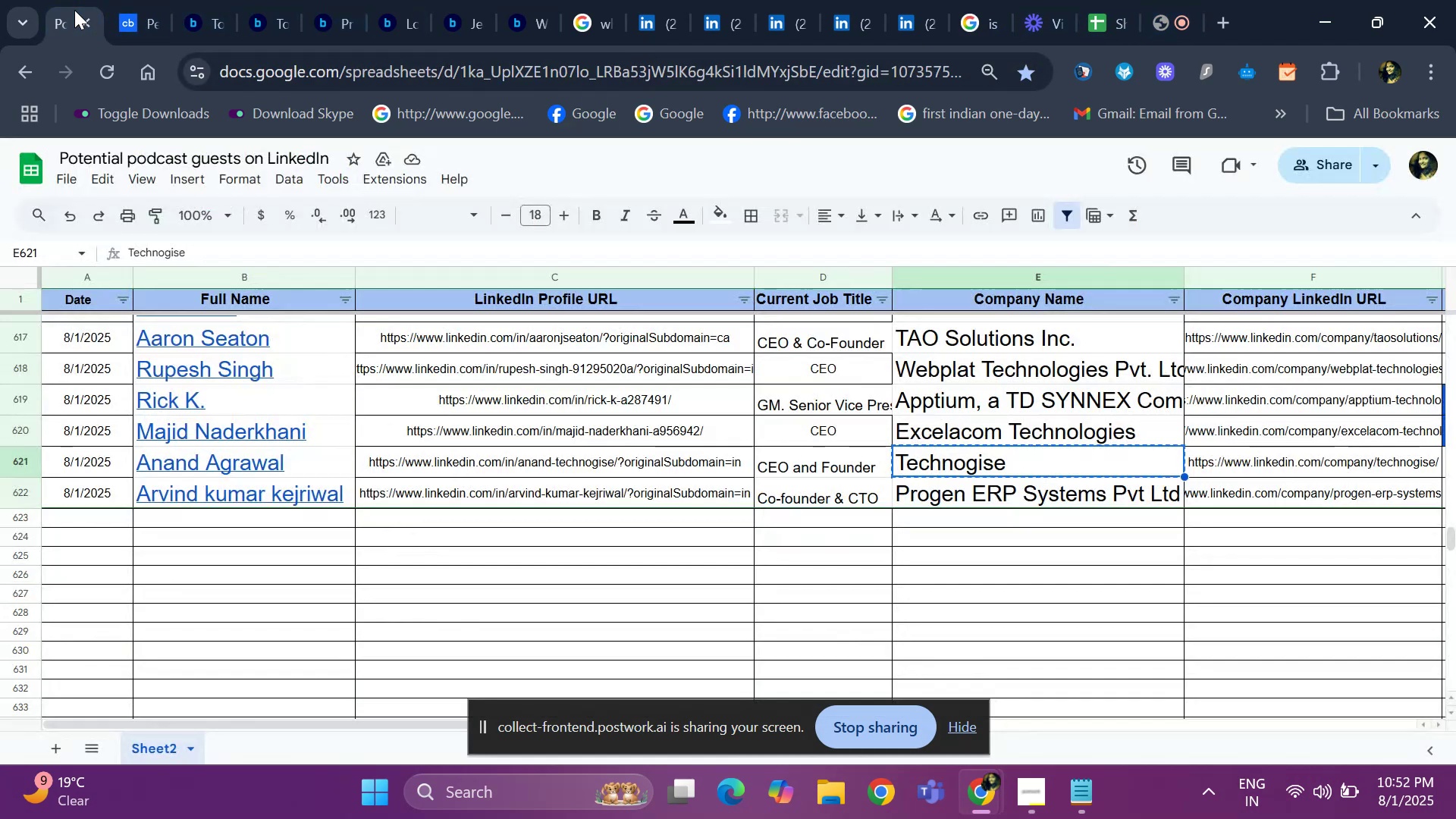 
key(ArrowDown)
 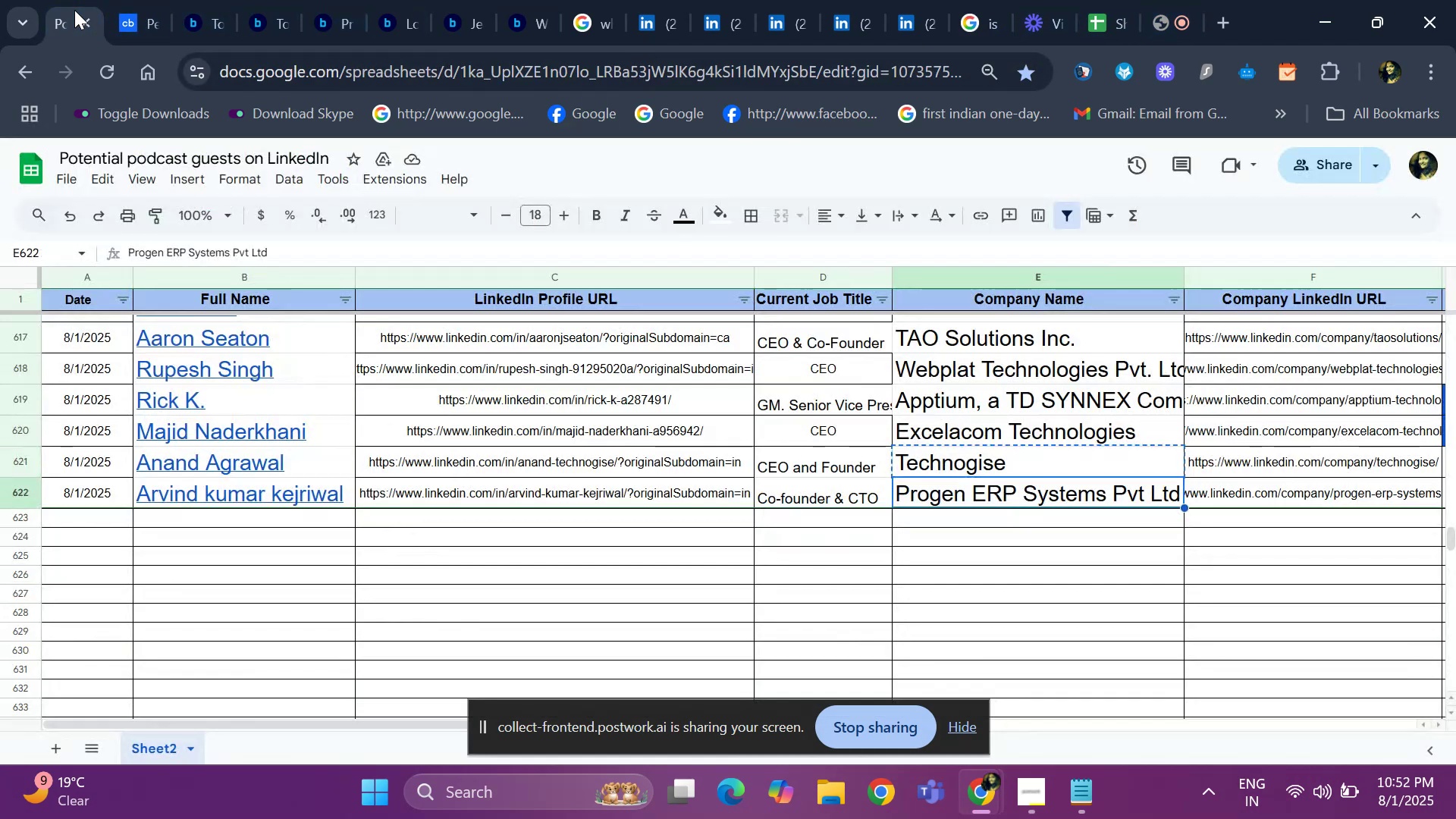 
key(Control+ControlLeft)
 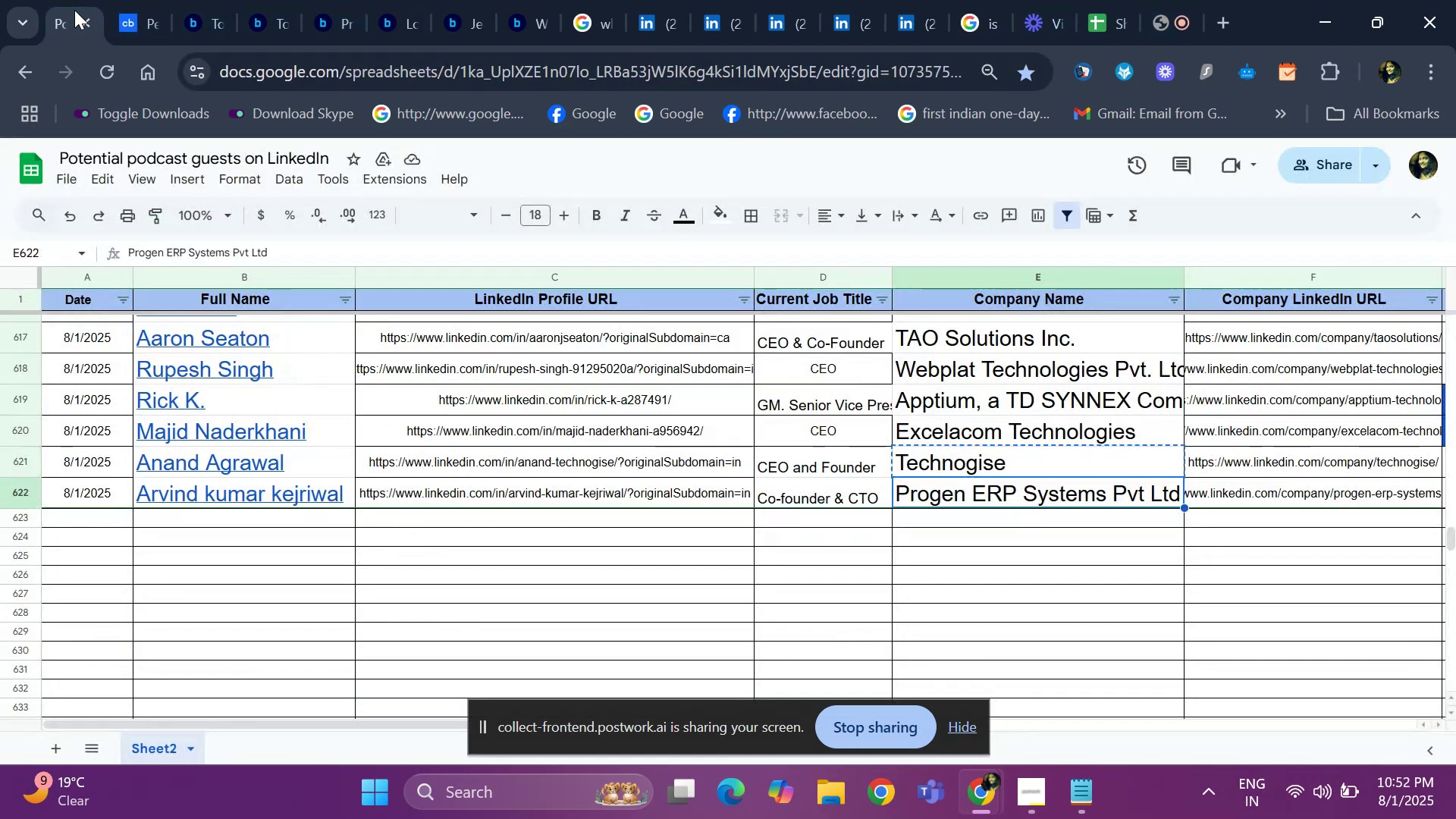 
key(Control+C)
 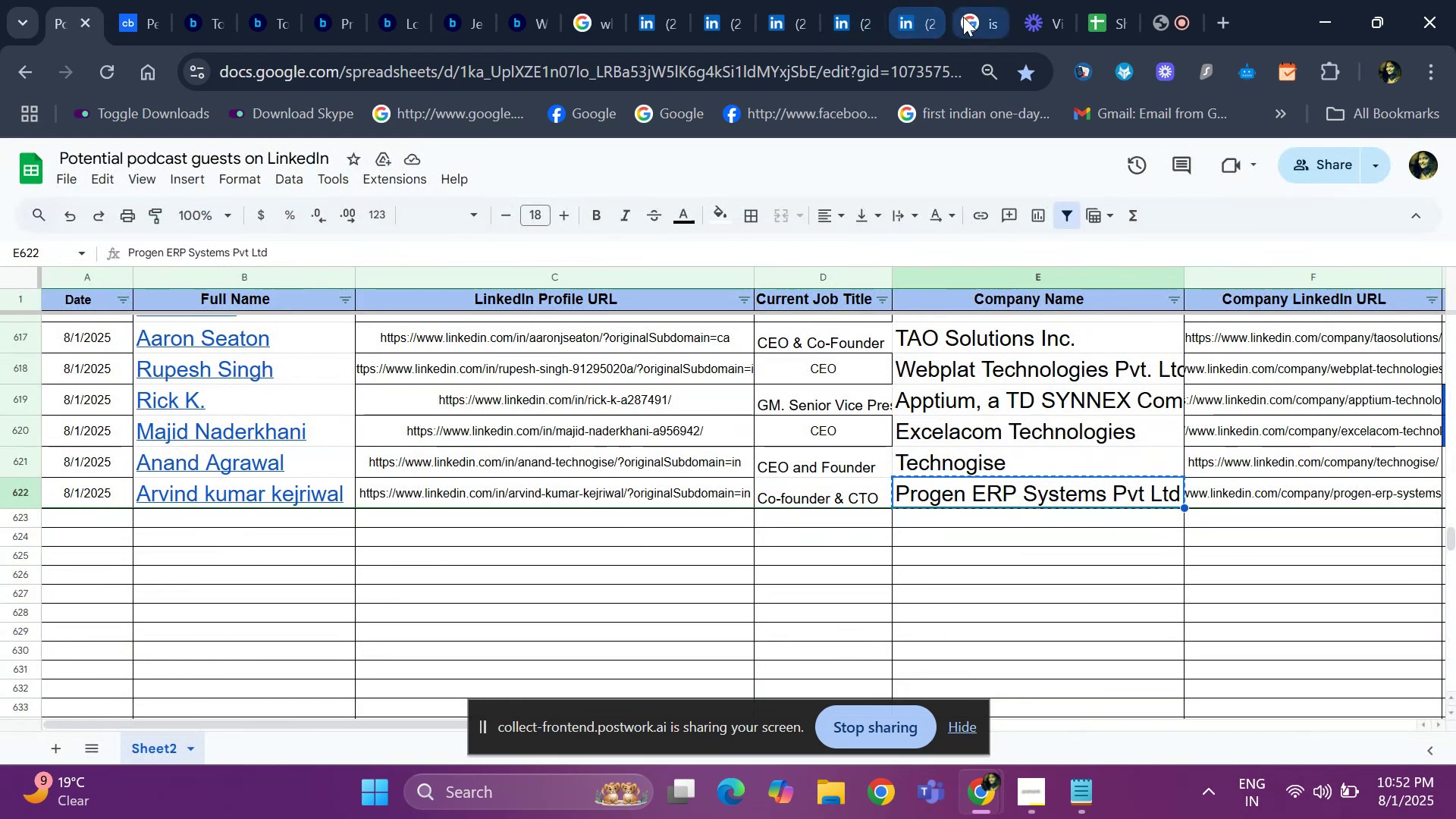 
left_click([963, 17])
 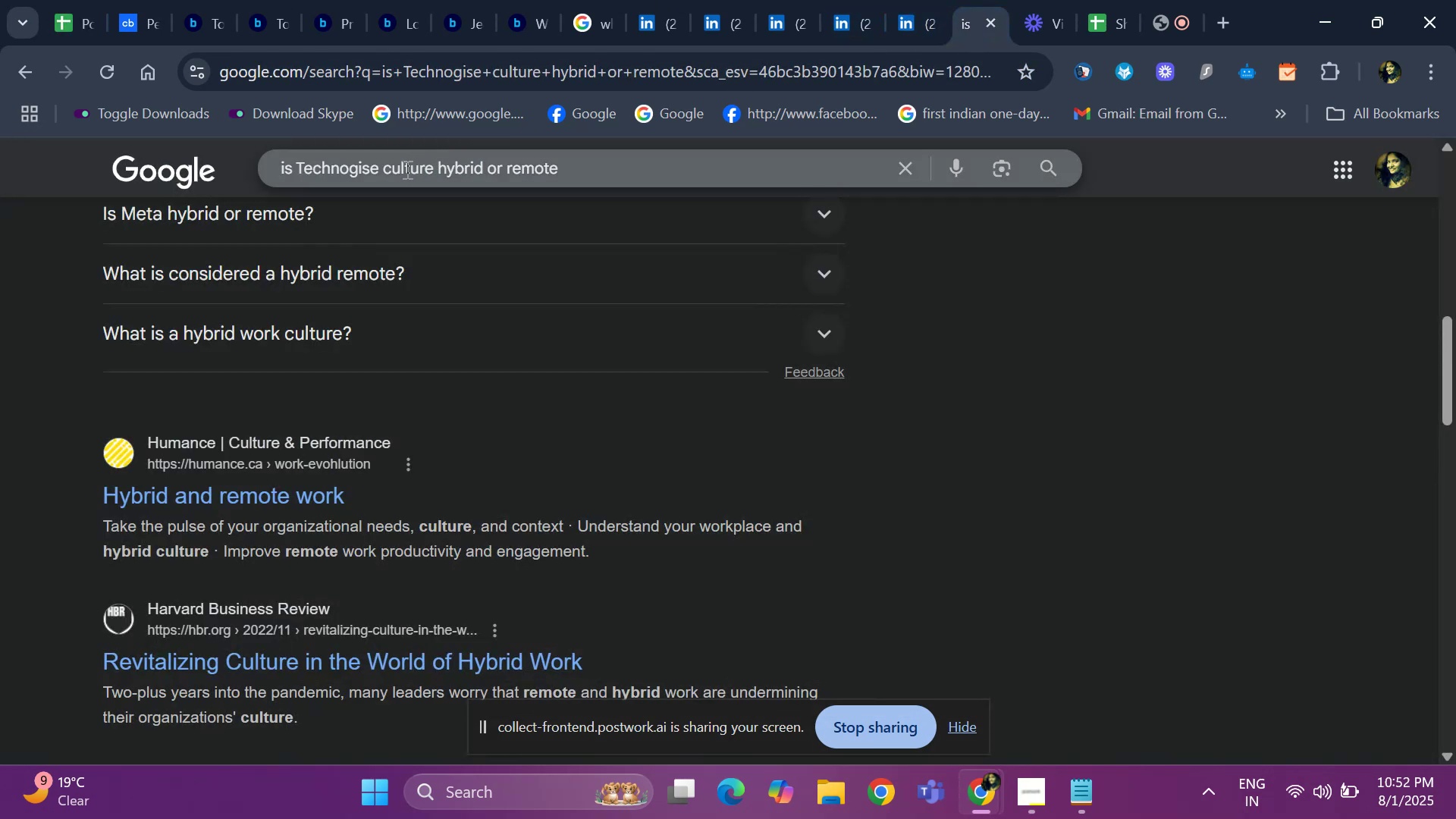 
left_click([406, 169])
 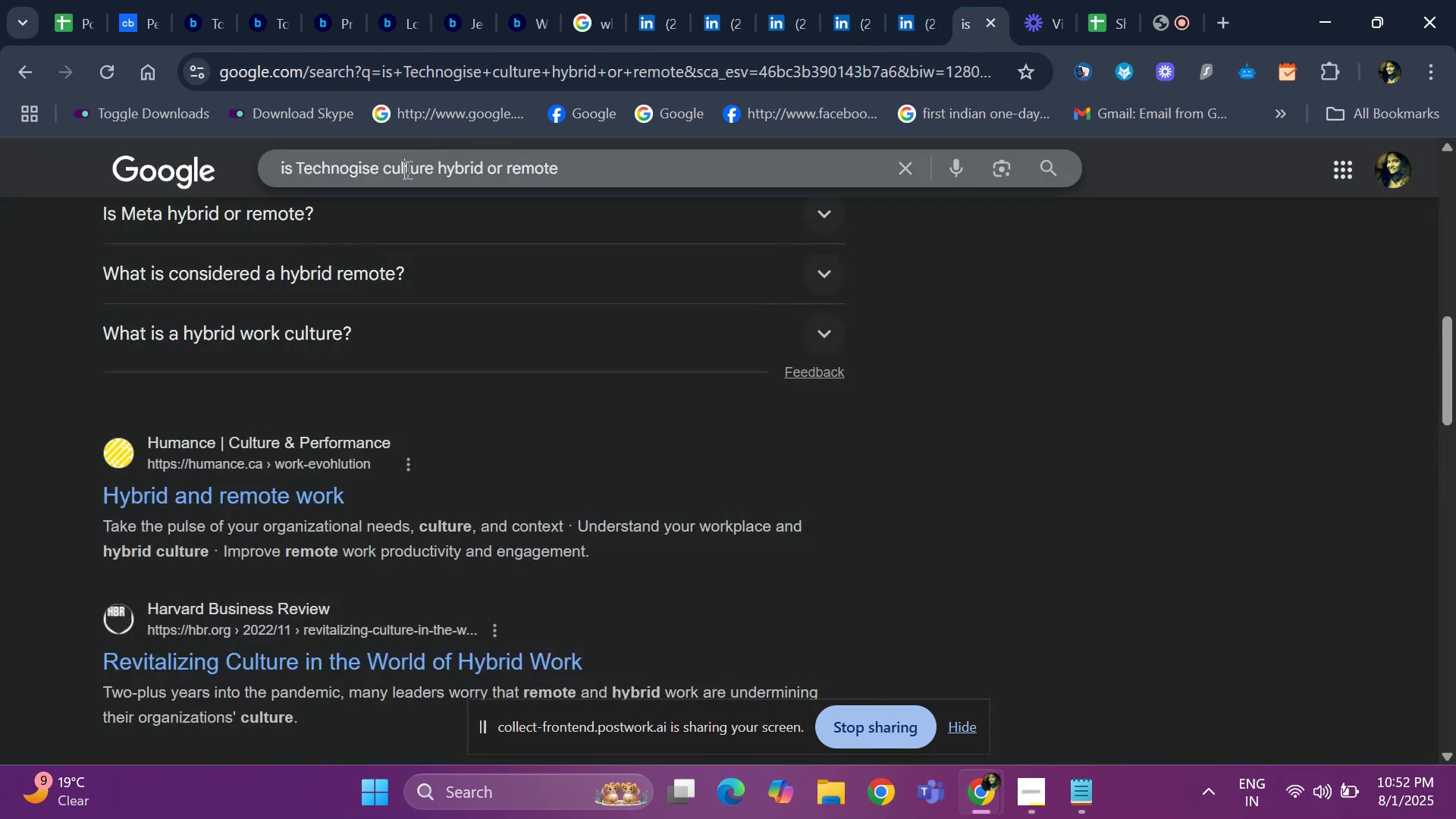 
key(ArrowRight)
 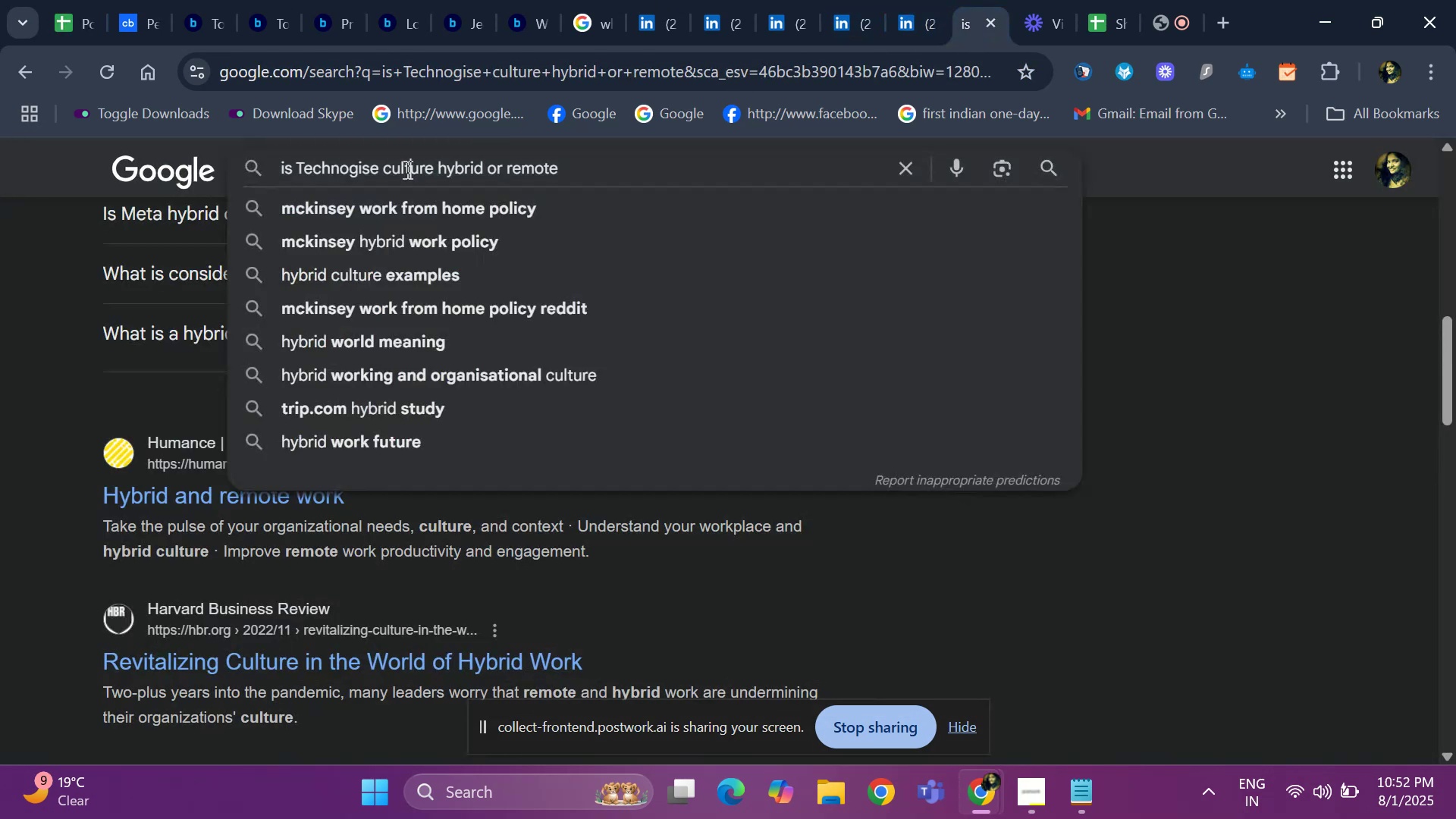 
key(ArrowLeft)
 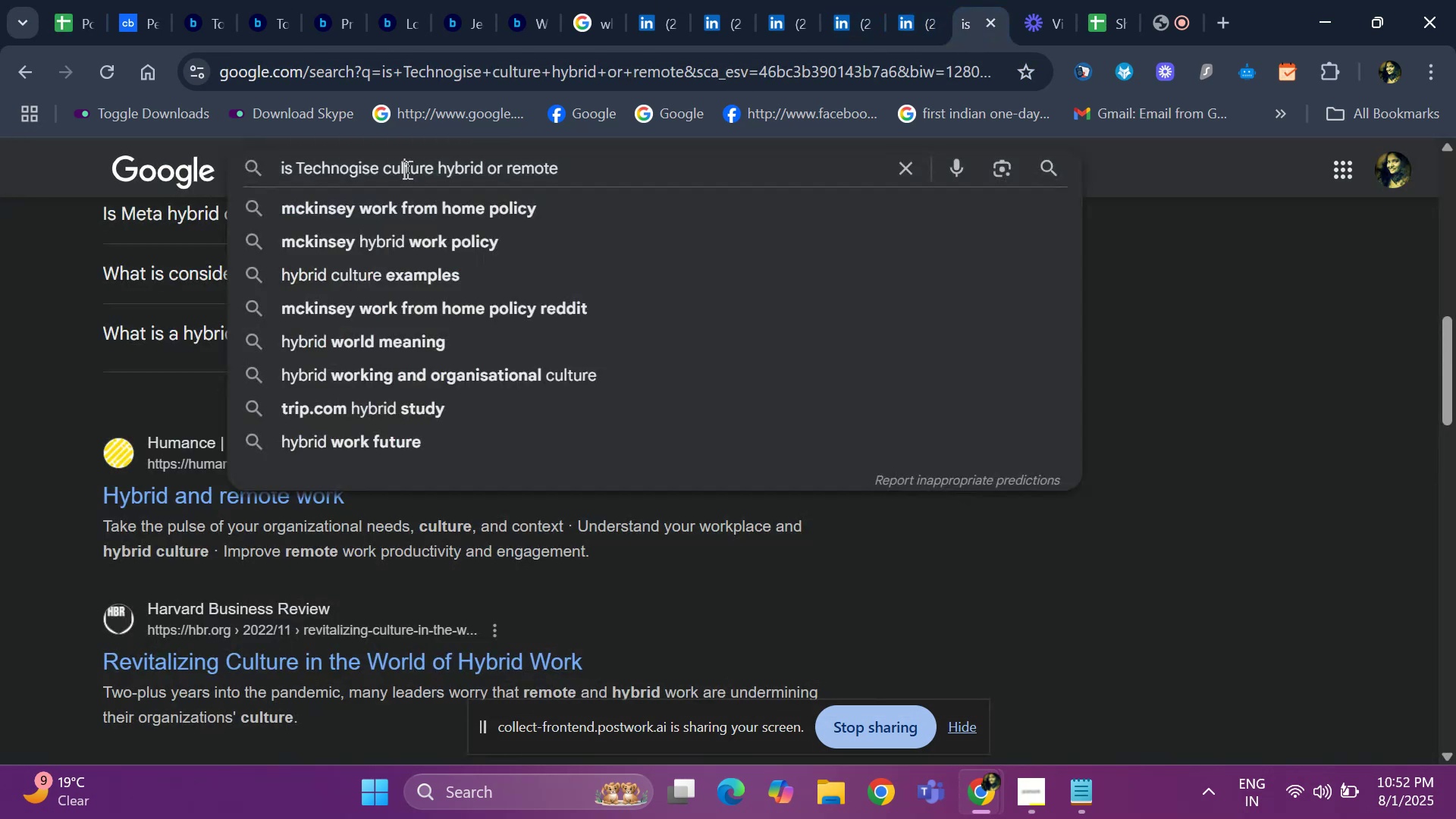 
key(ArrowLeft)
 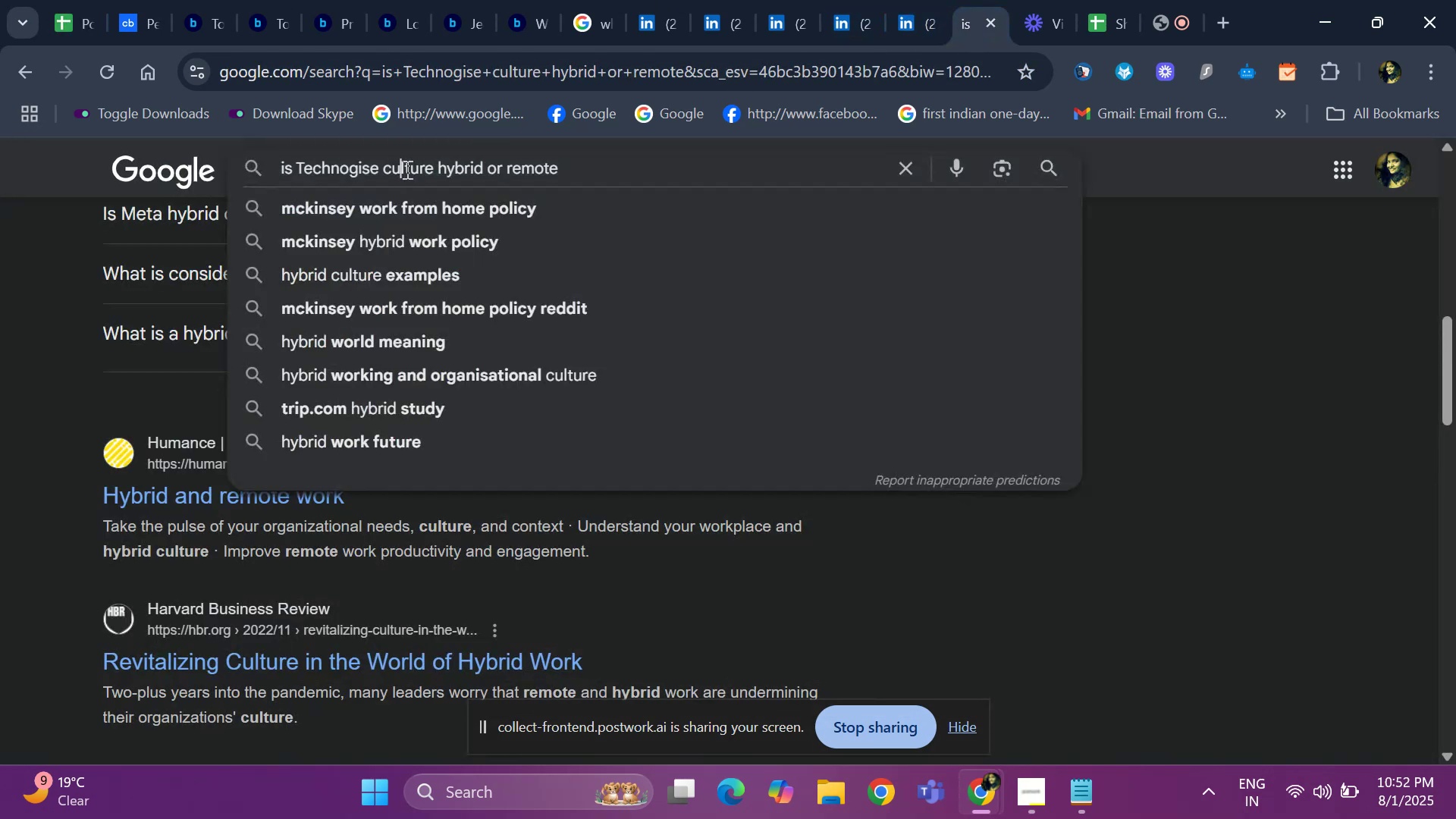 
key(ArrowLeft)
 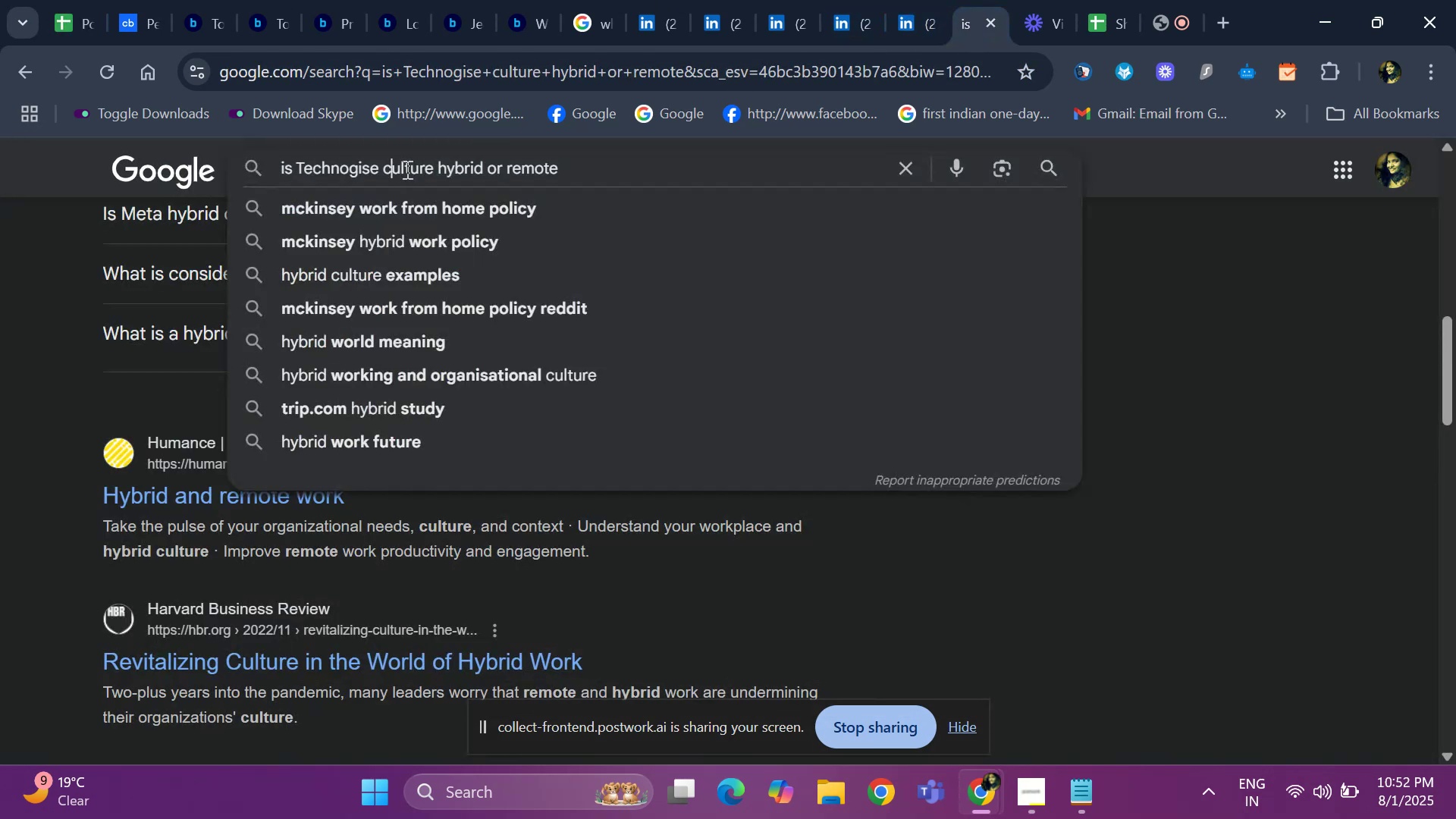 
key(ArrowLeft)
 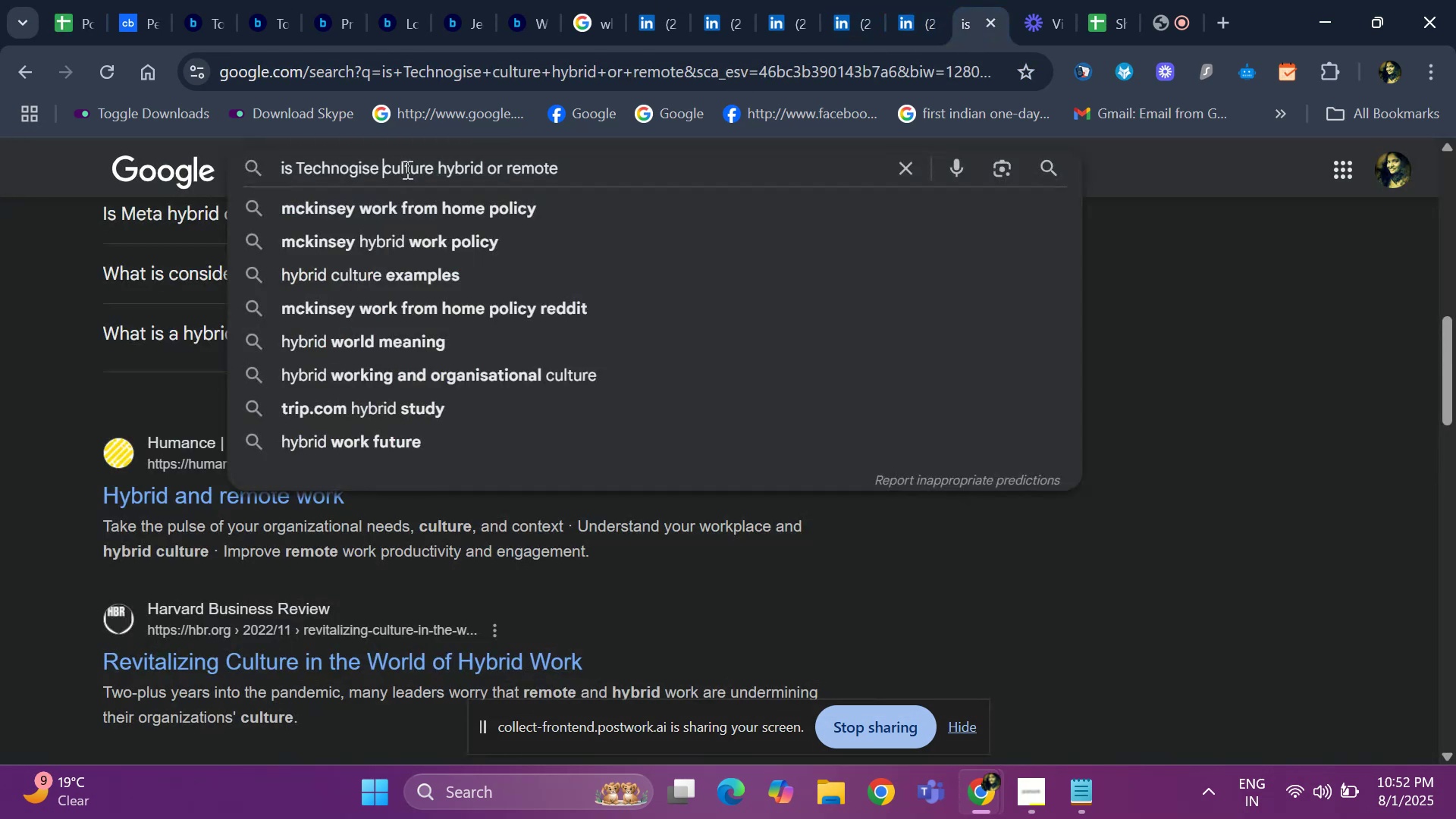 
hold_key(key=Backspace, duration=0.65)
 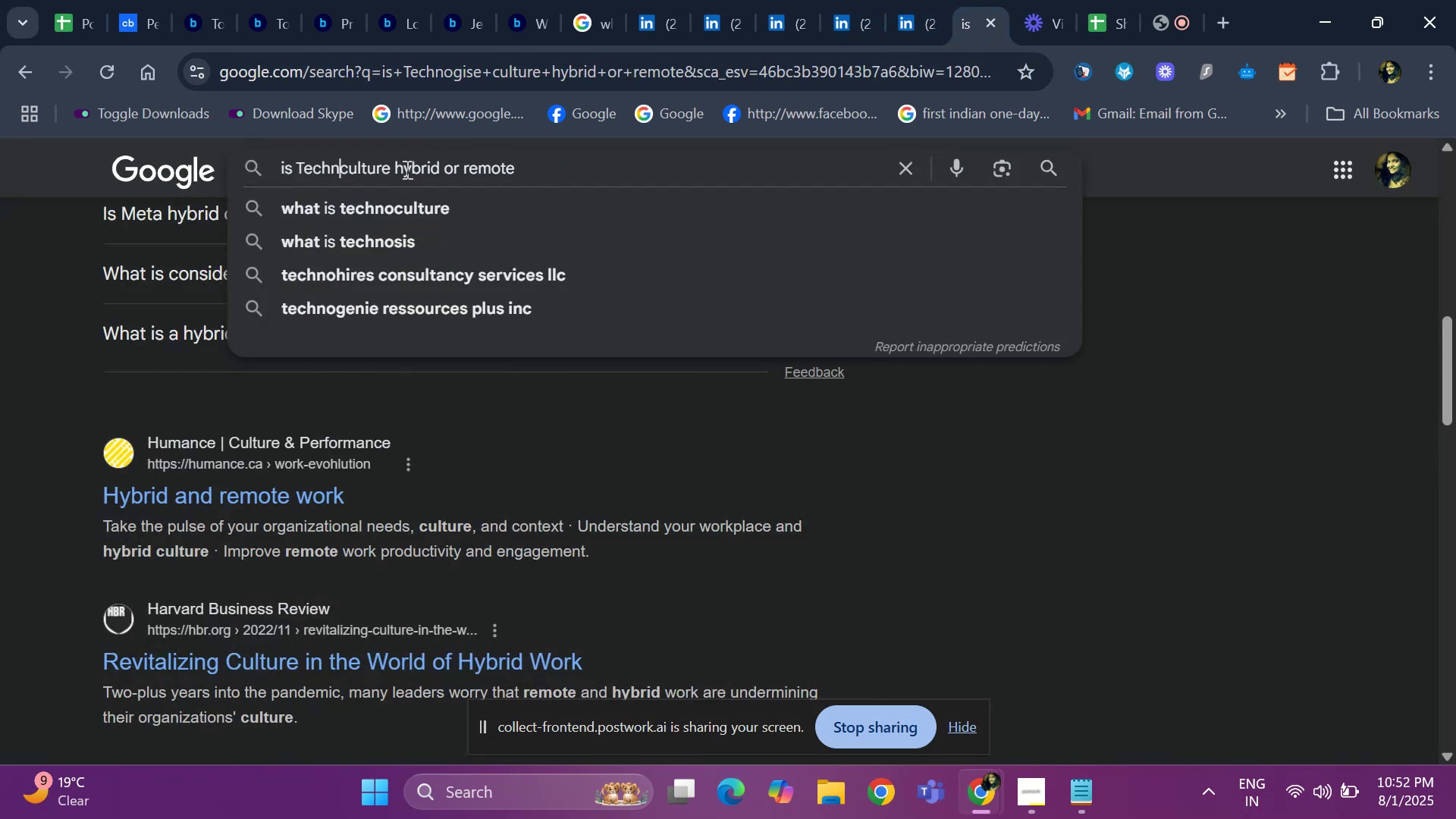 
key(Backspace)
 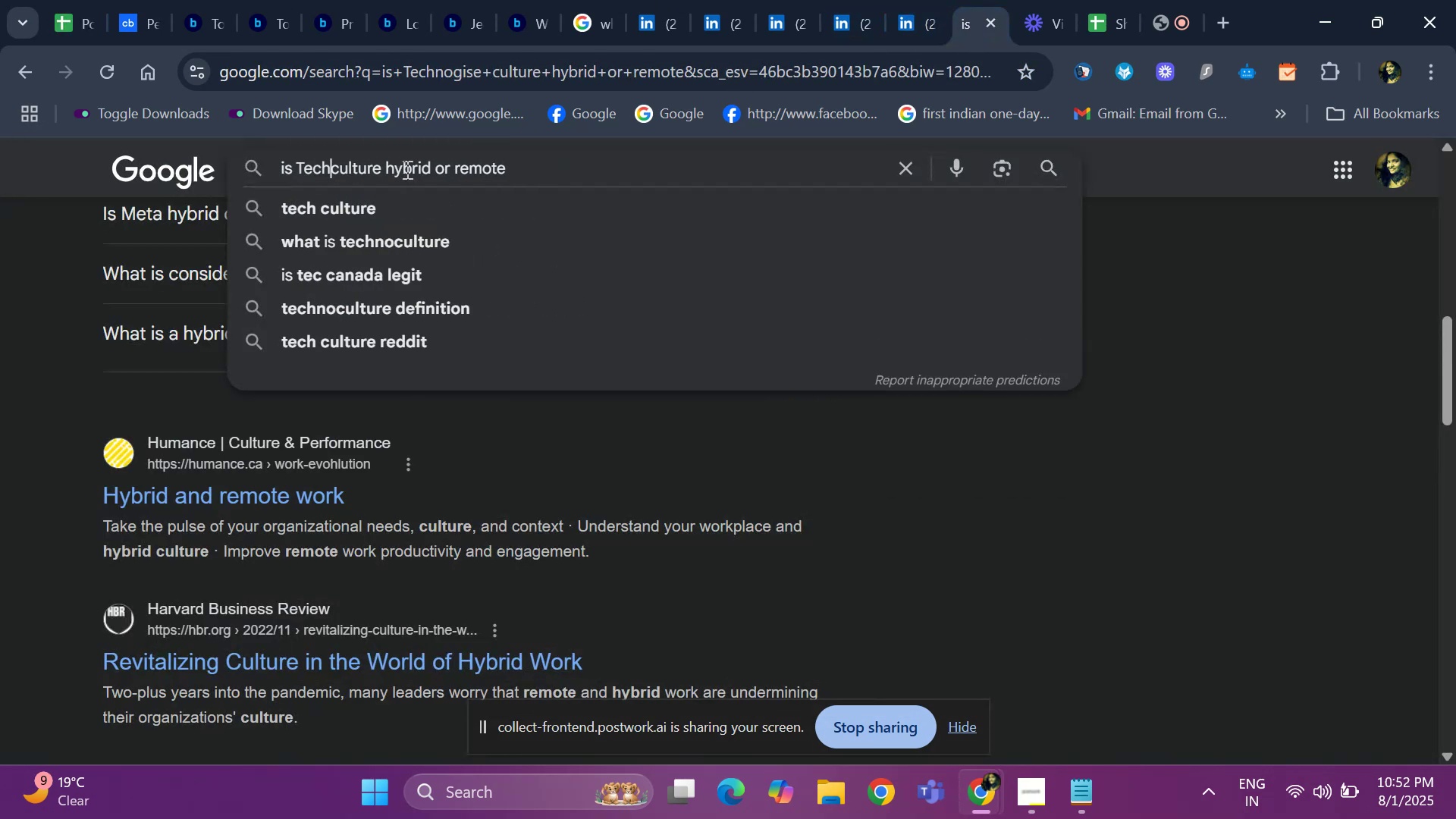 
key(Backspace)
 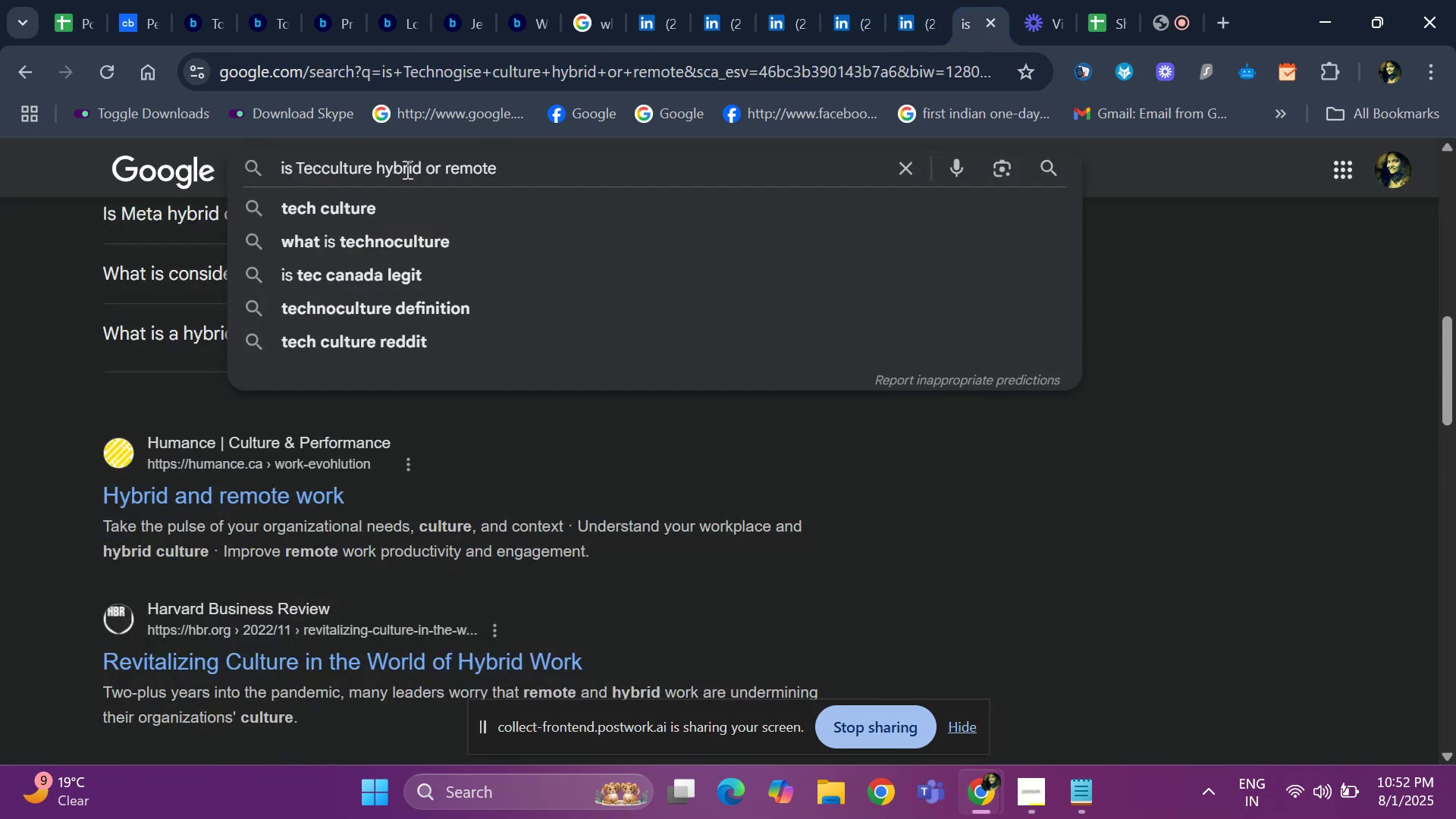 
key(Backspace)
 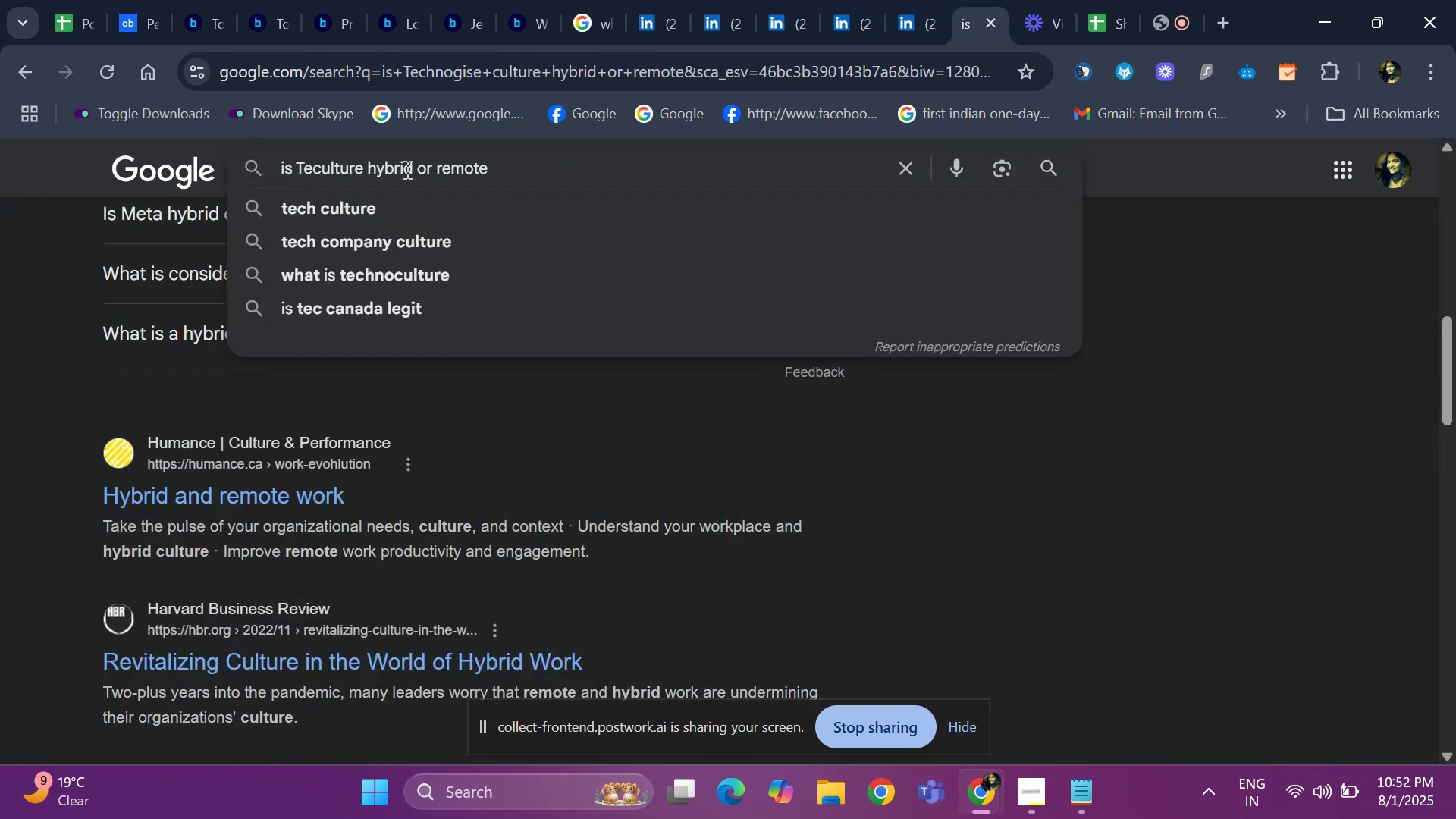 
key(Backspace)
 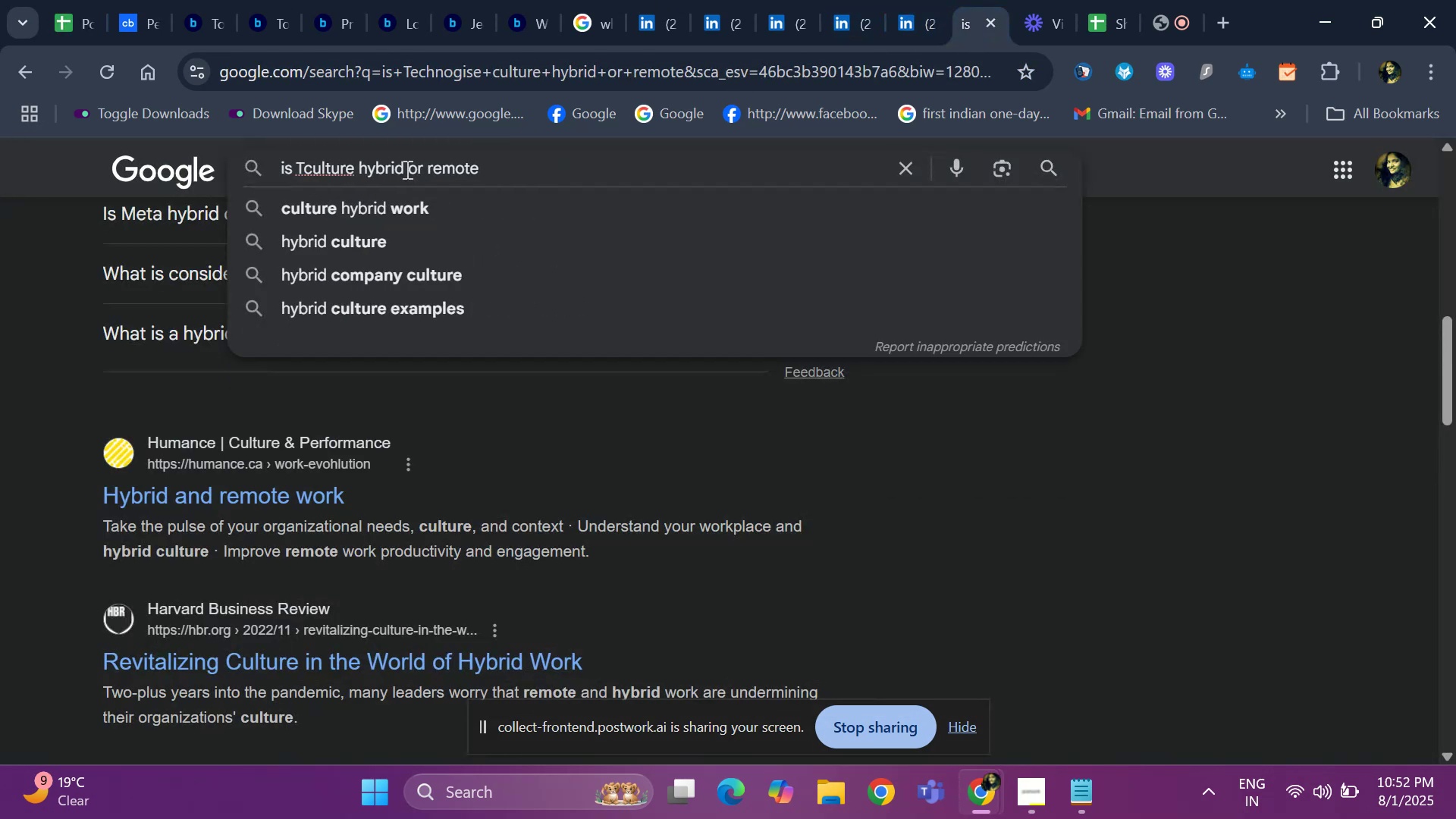 
key(Backspace)
 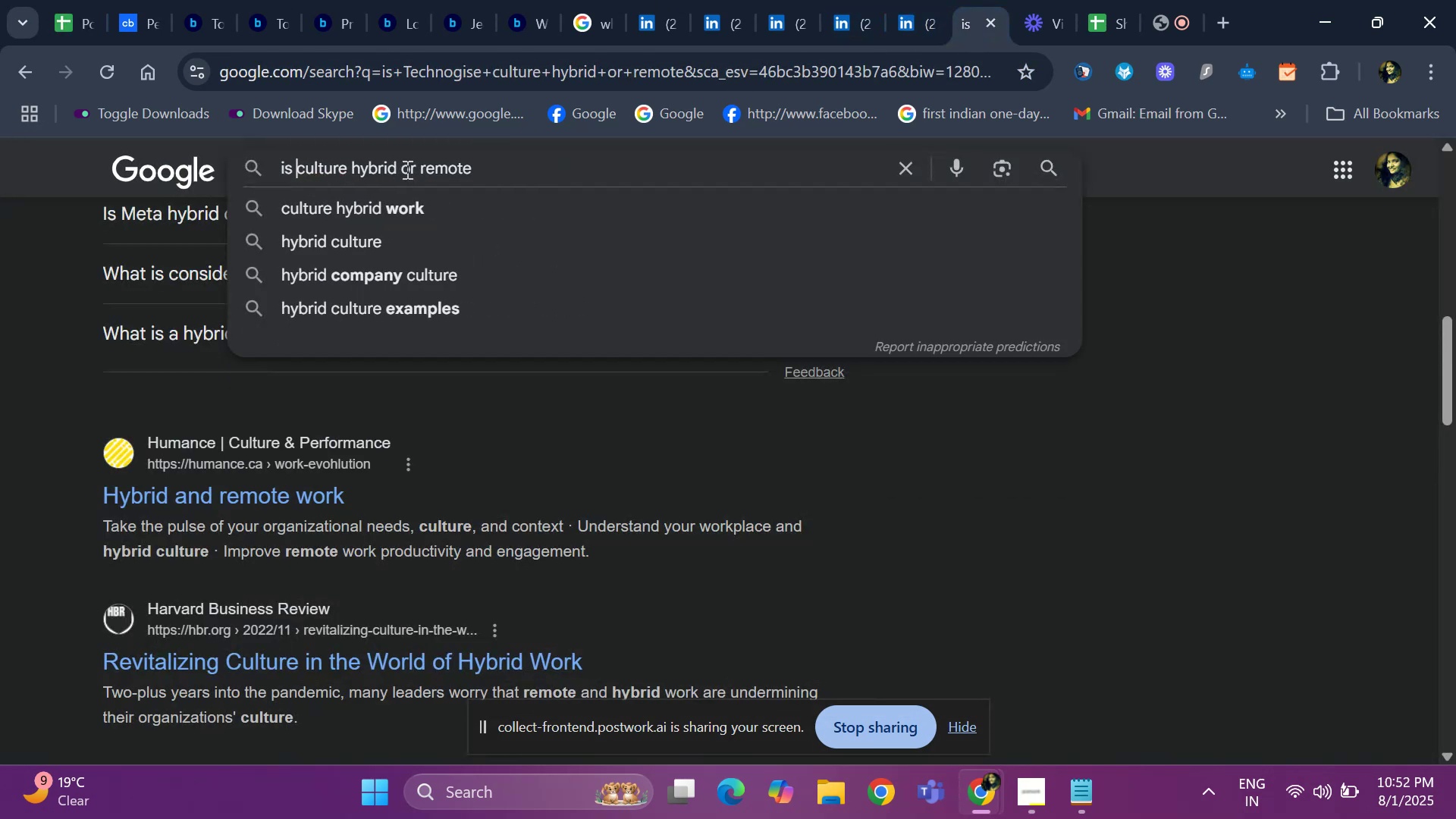 
key(Control+V)
 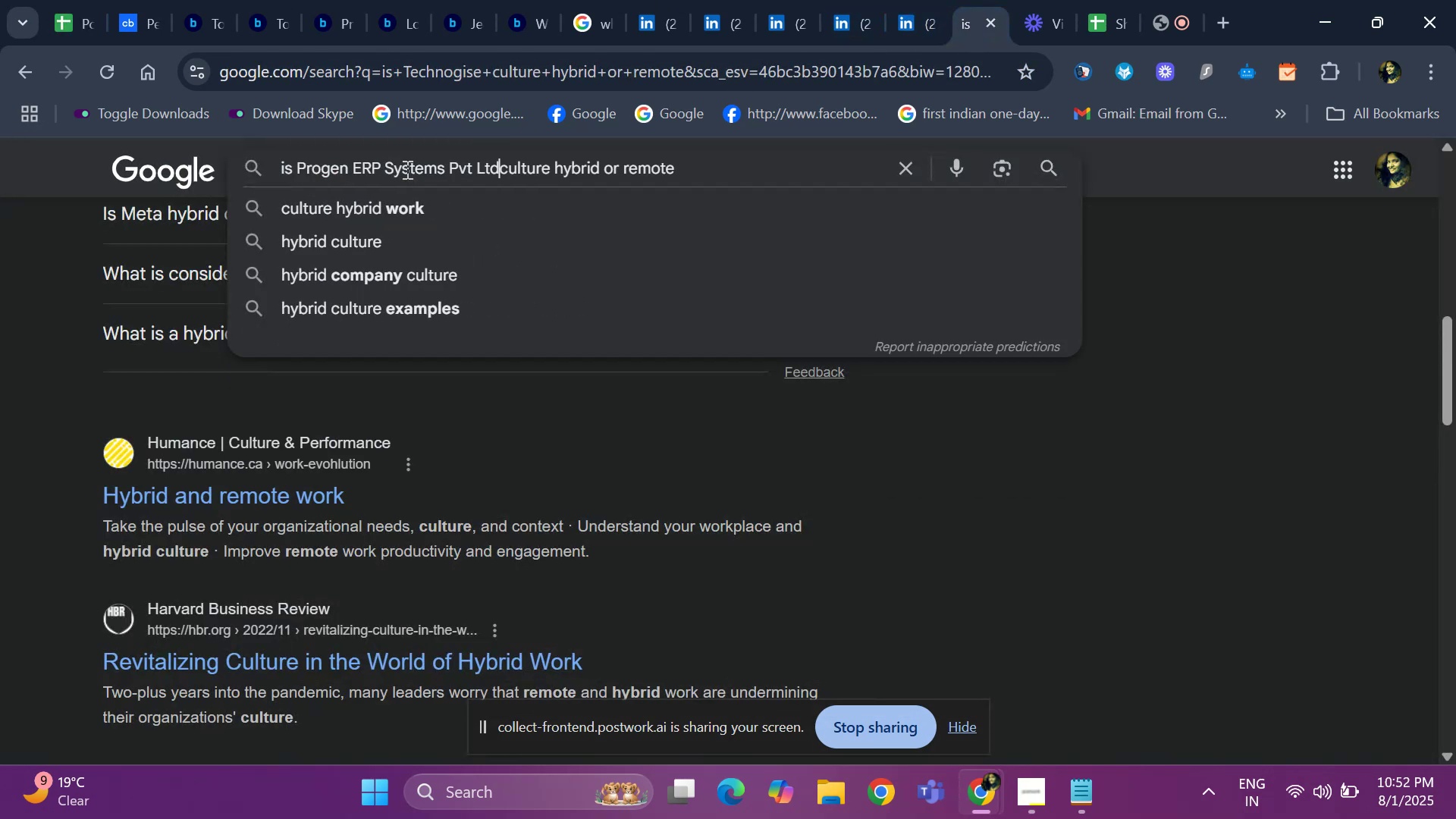 
key(Space)
 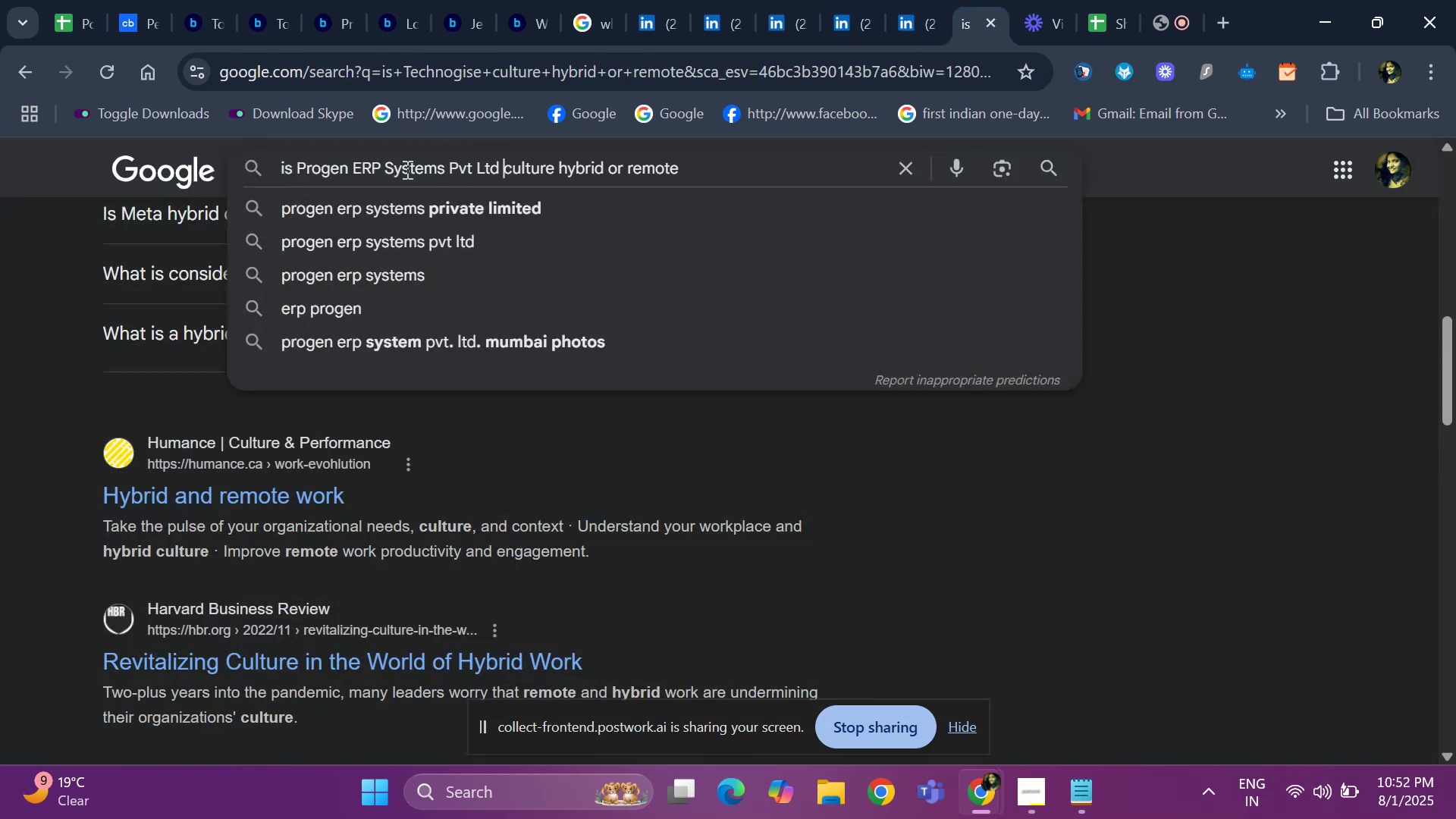 
key(Enter)
 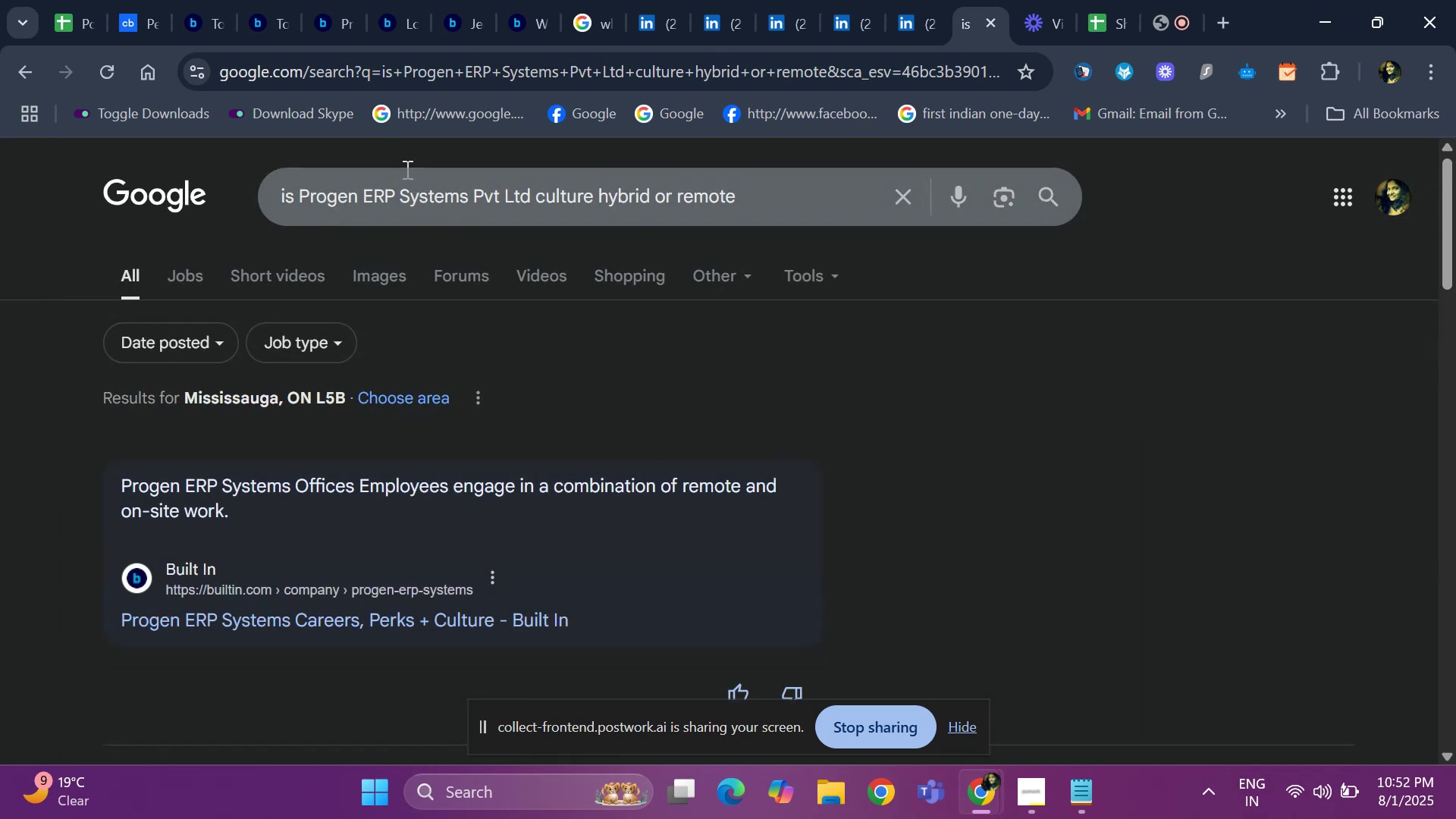 
hold_key(key=ArrowDown, duration=0.67)
 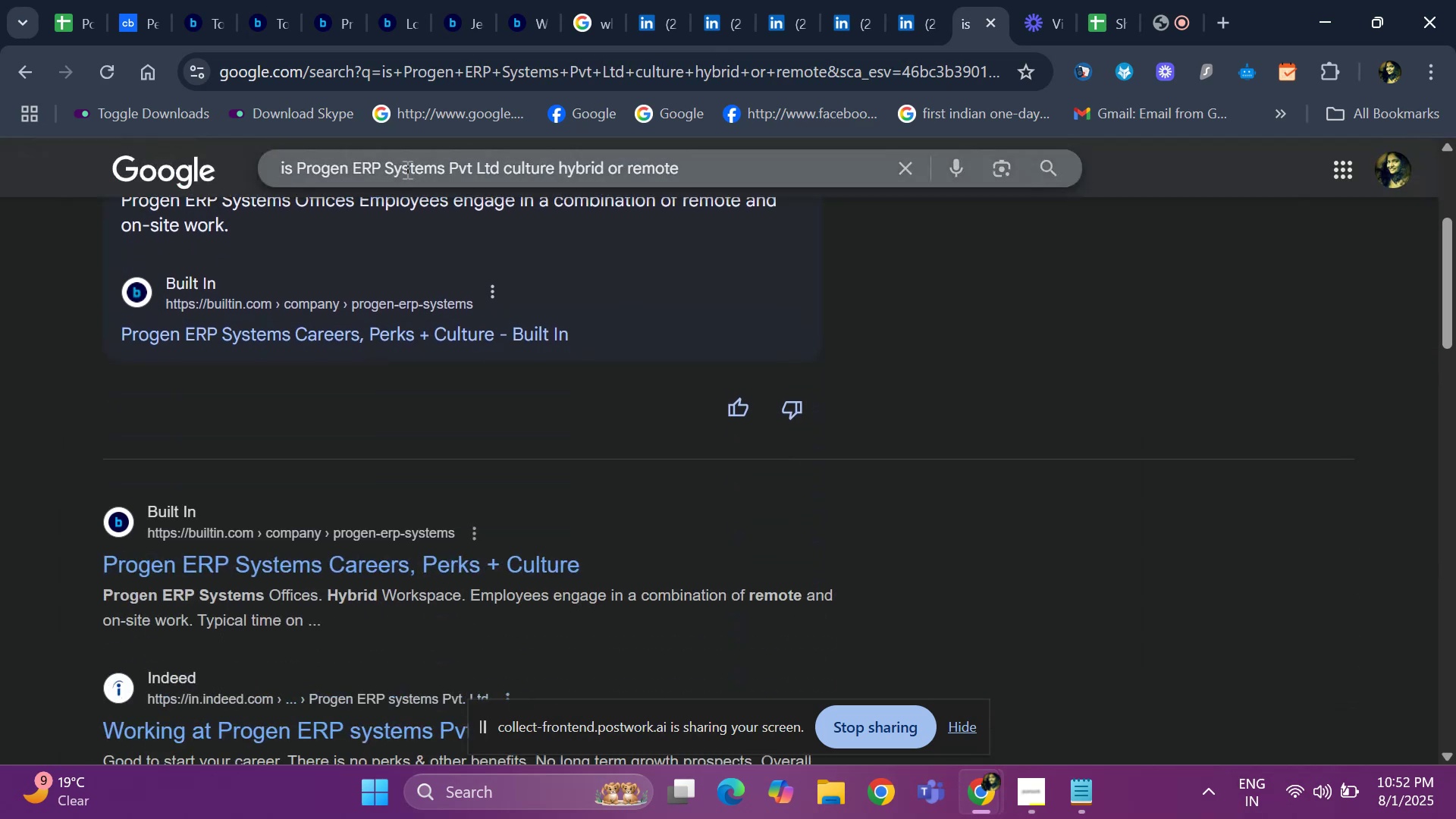 
key(ArrowDown)
 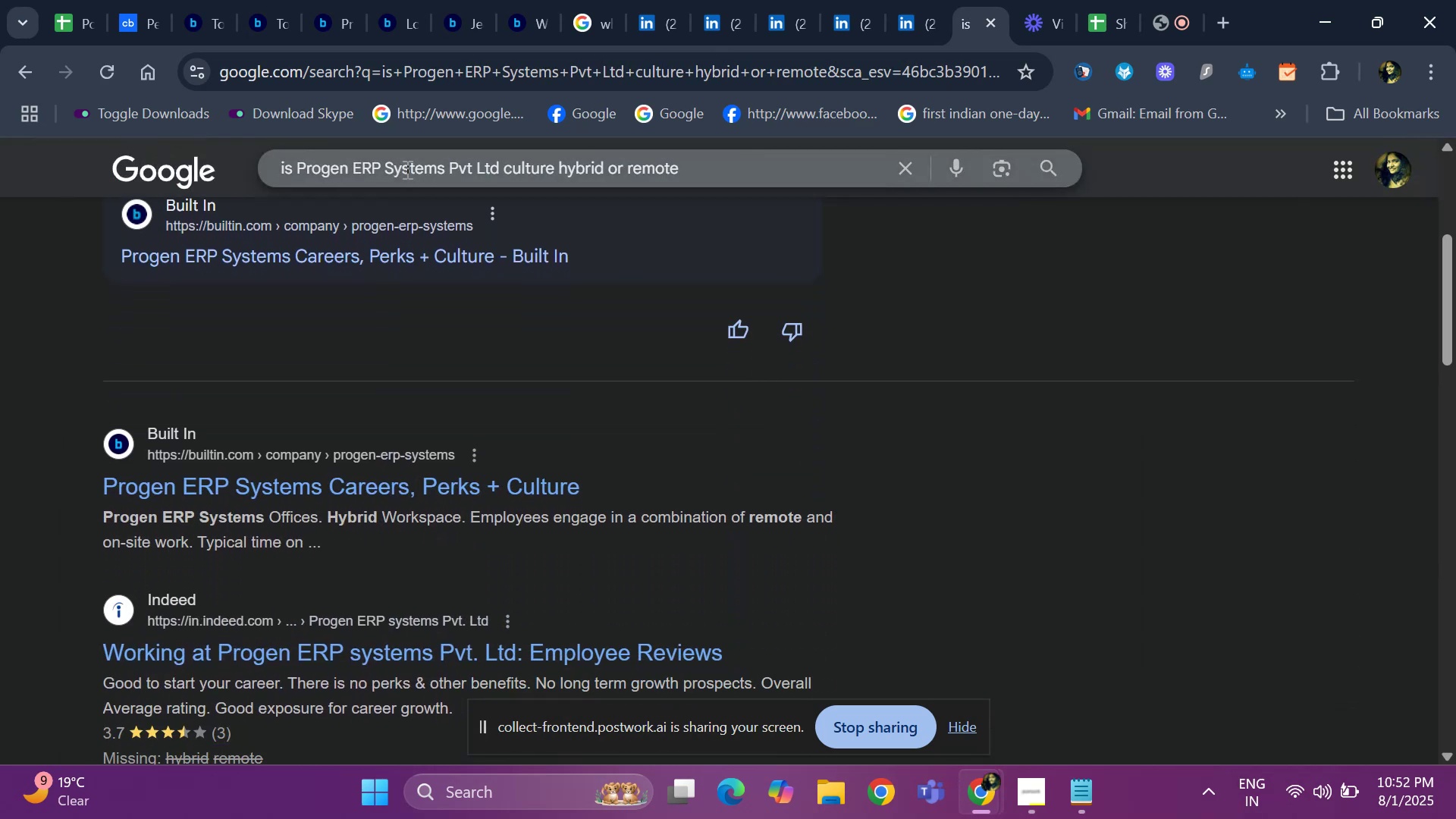 
key(ArrowDown)
 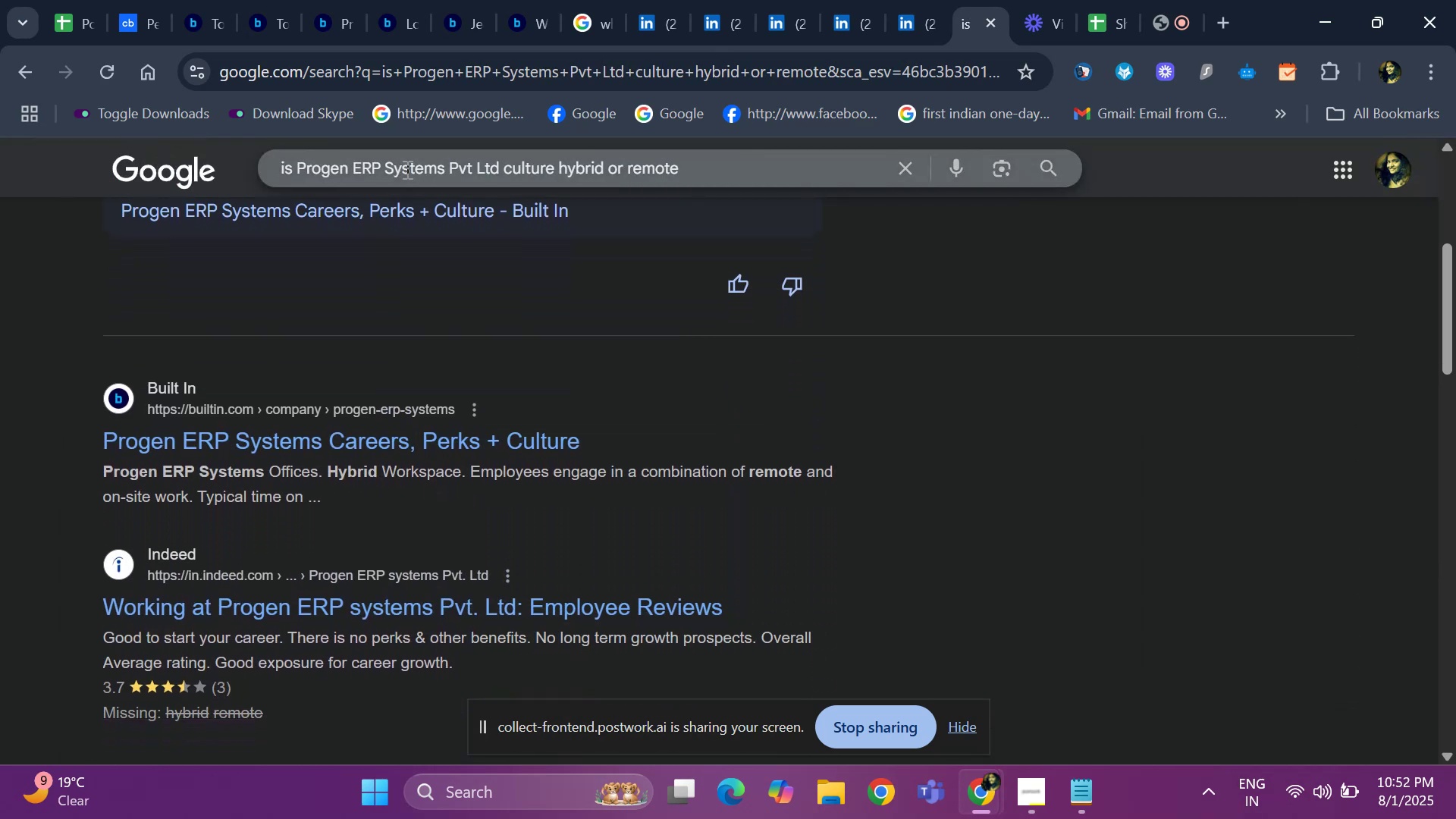 
key(ArrowDown)
 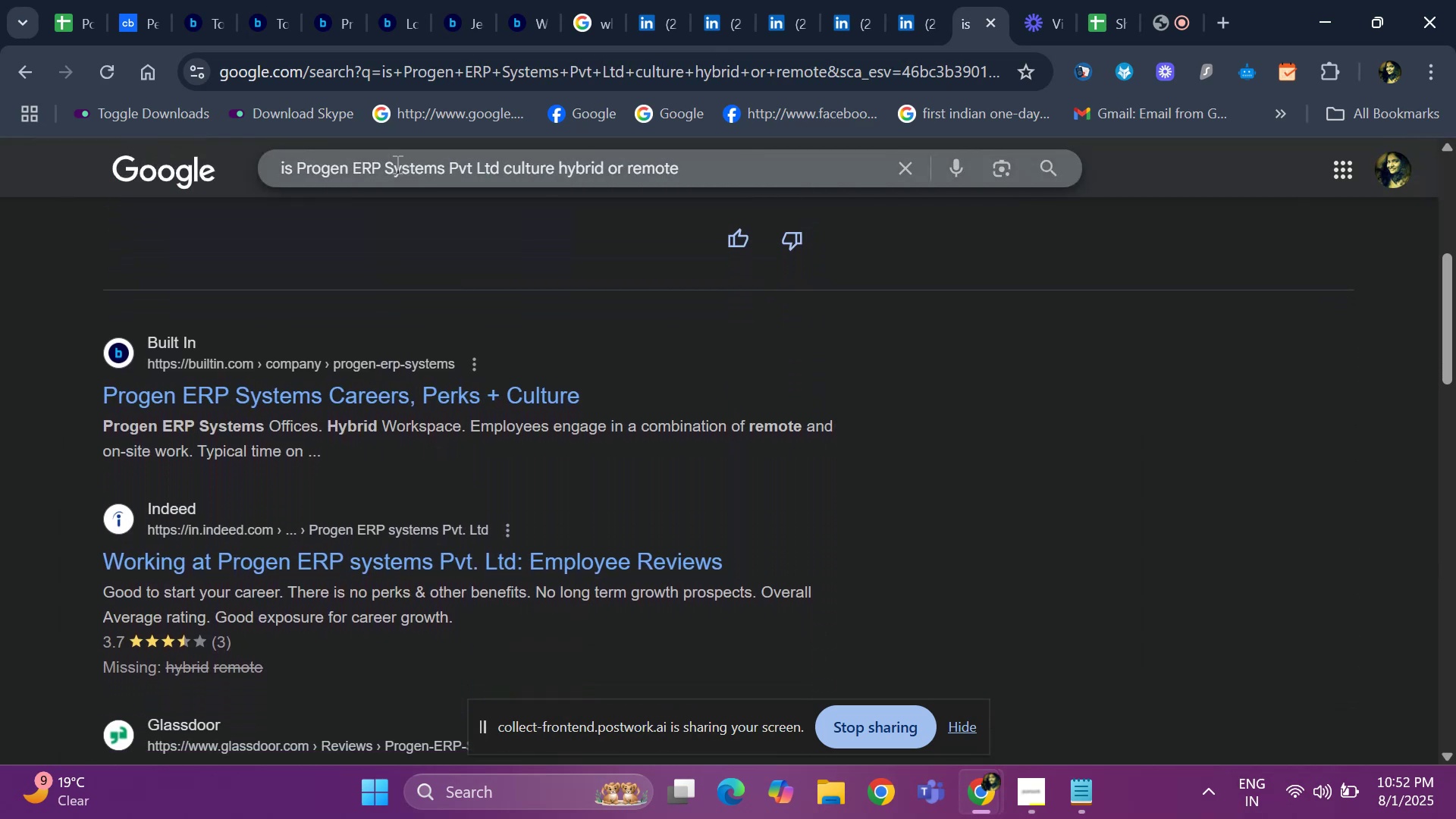 
wait(5.48)
 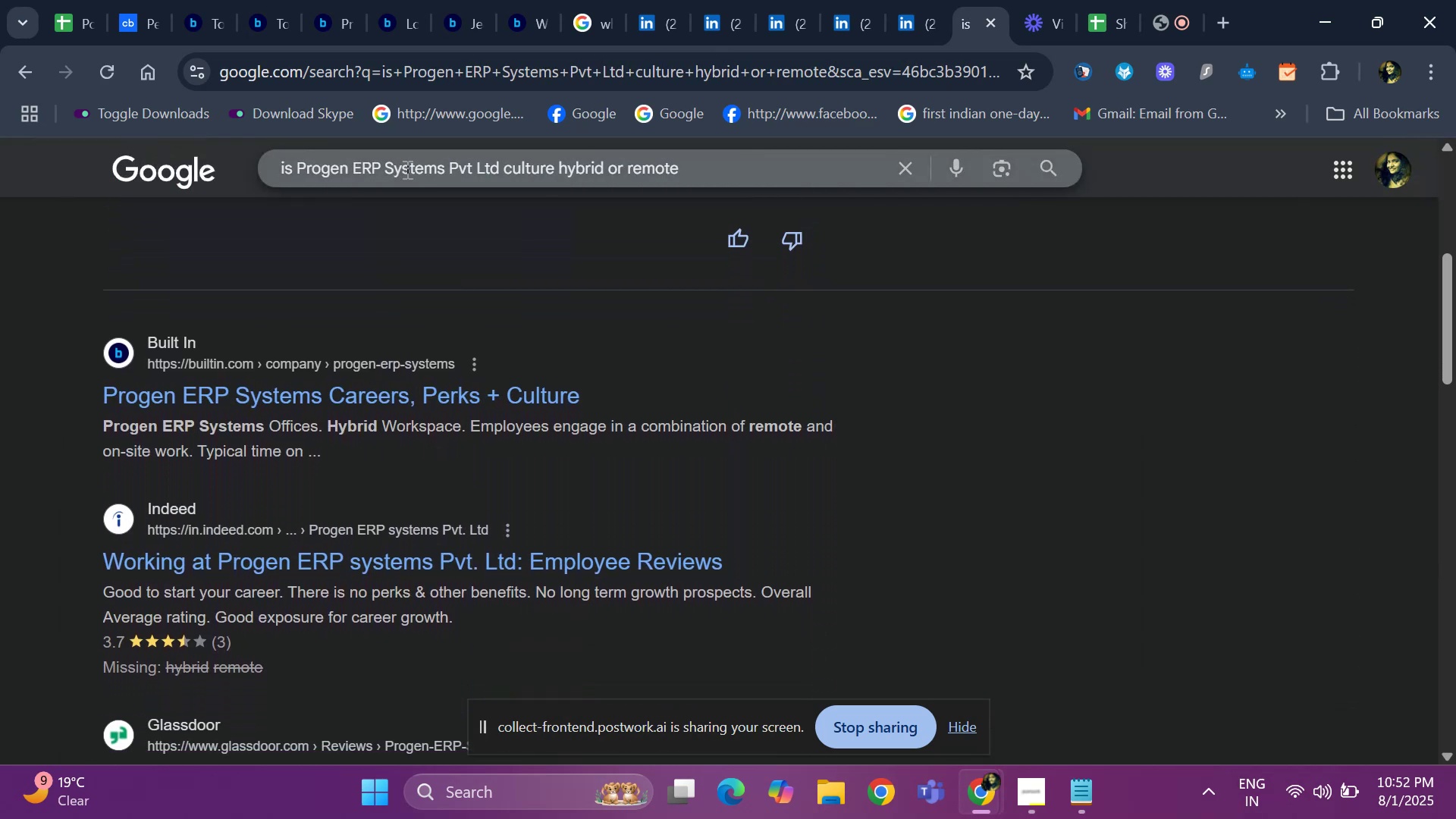 
left_click([59, 18])
 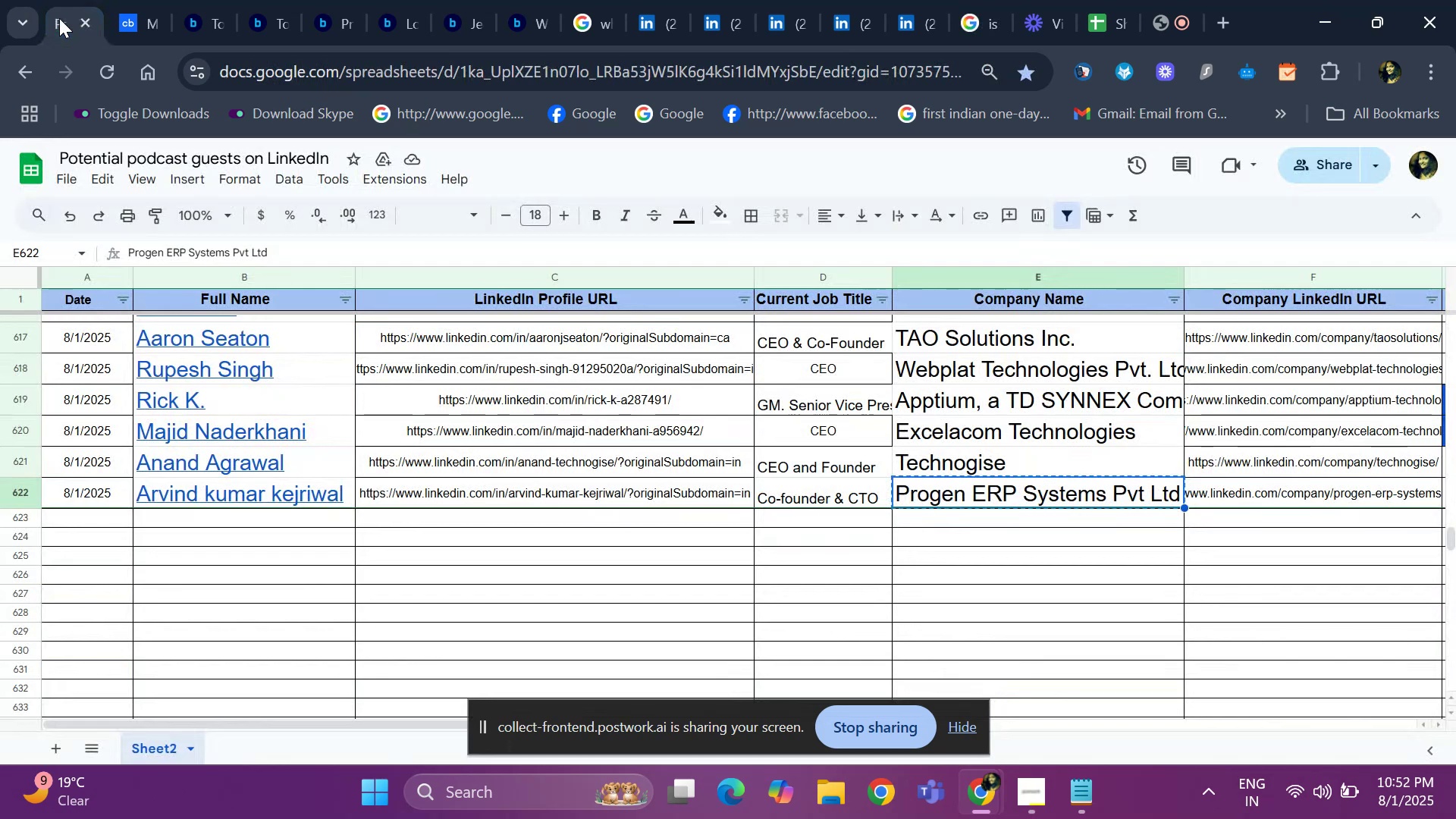 
key(ArrowRight)
 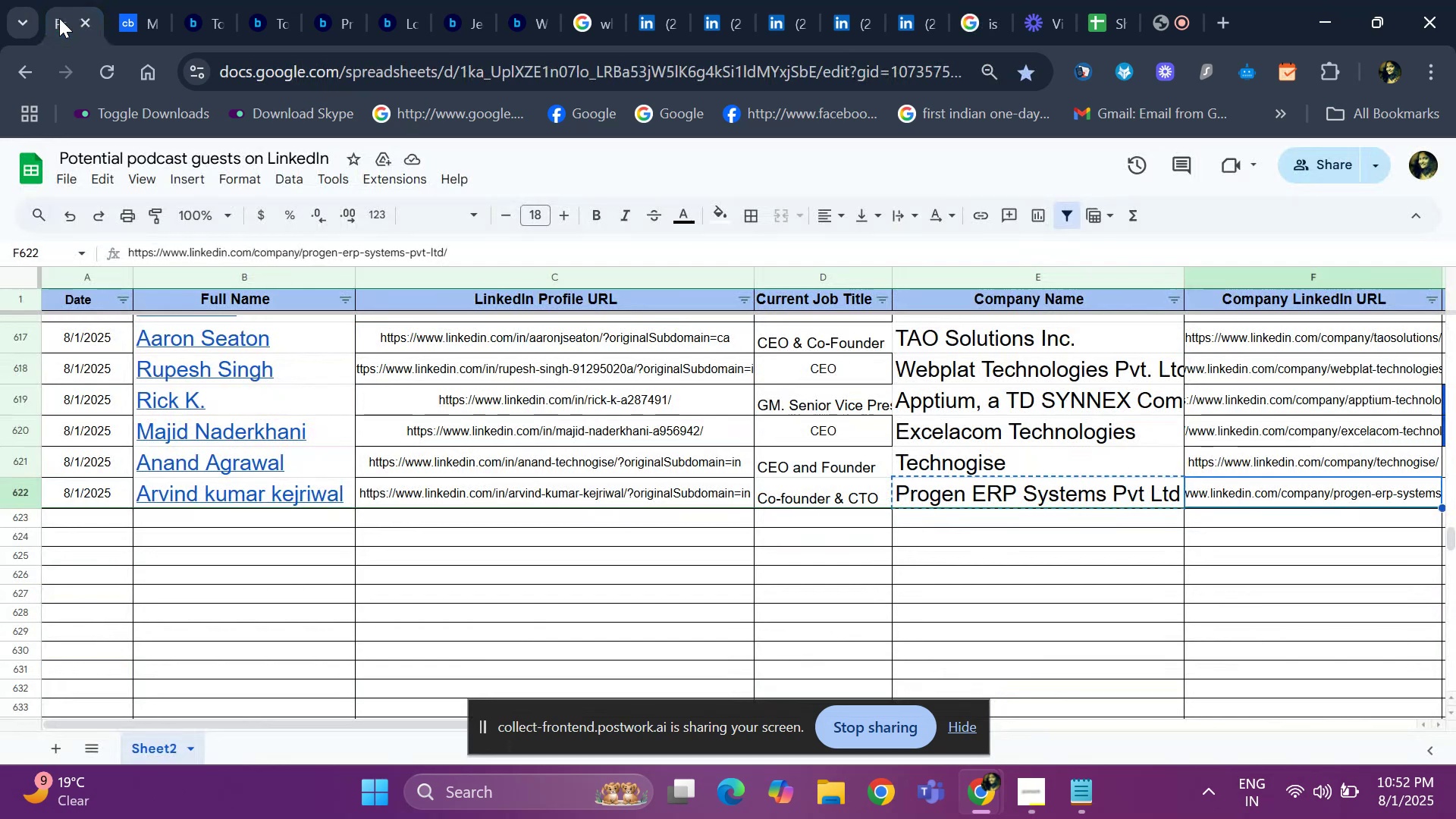 
key(ArrowRight)
 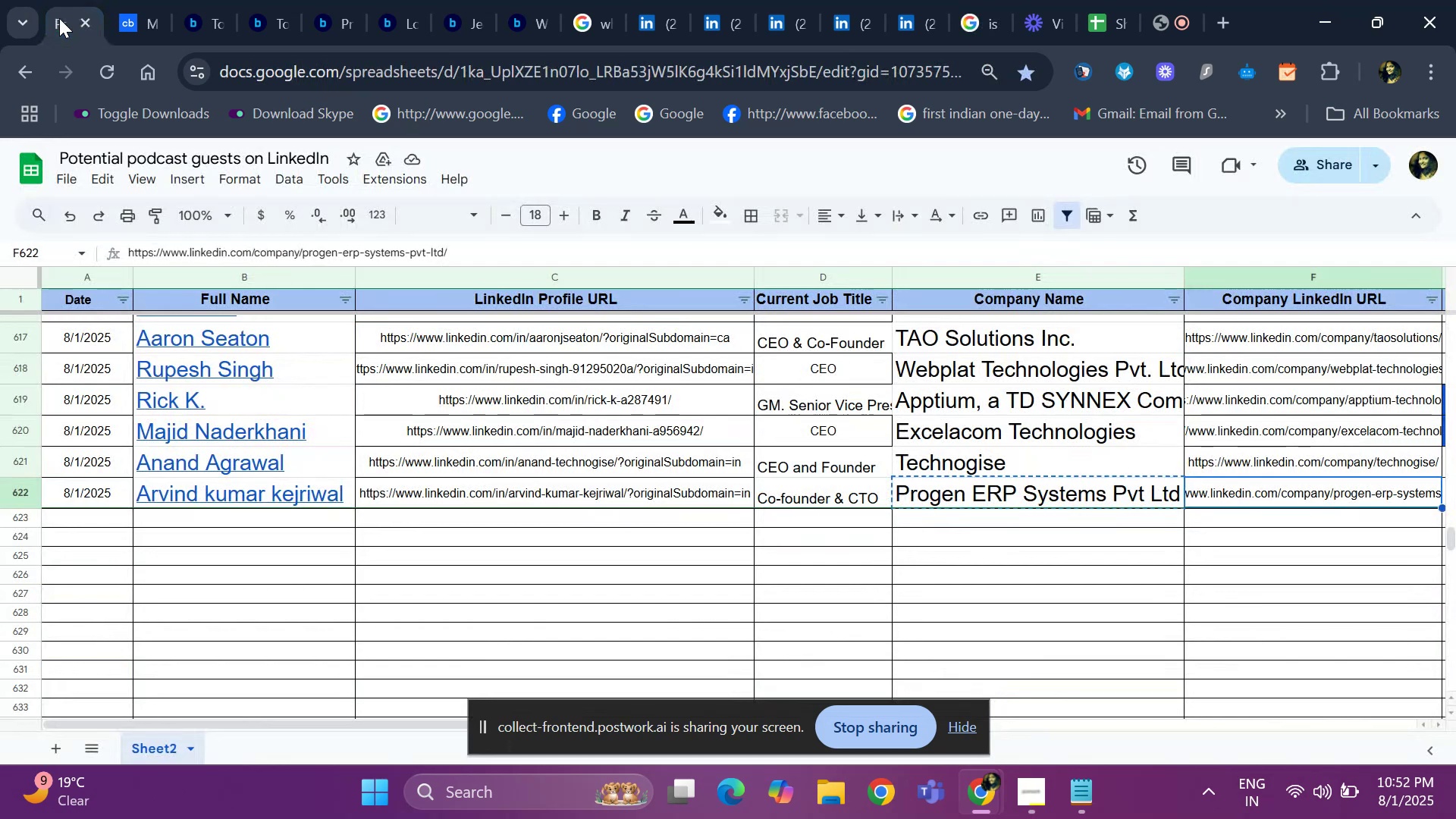 
key(ArrowRight)
 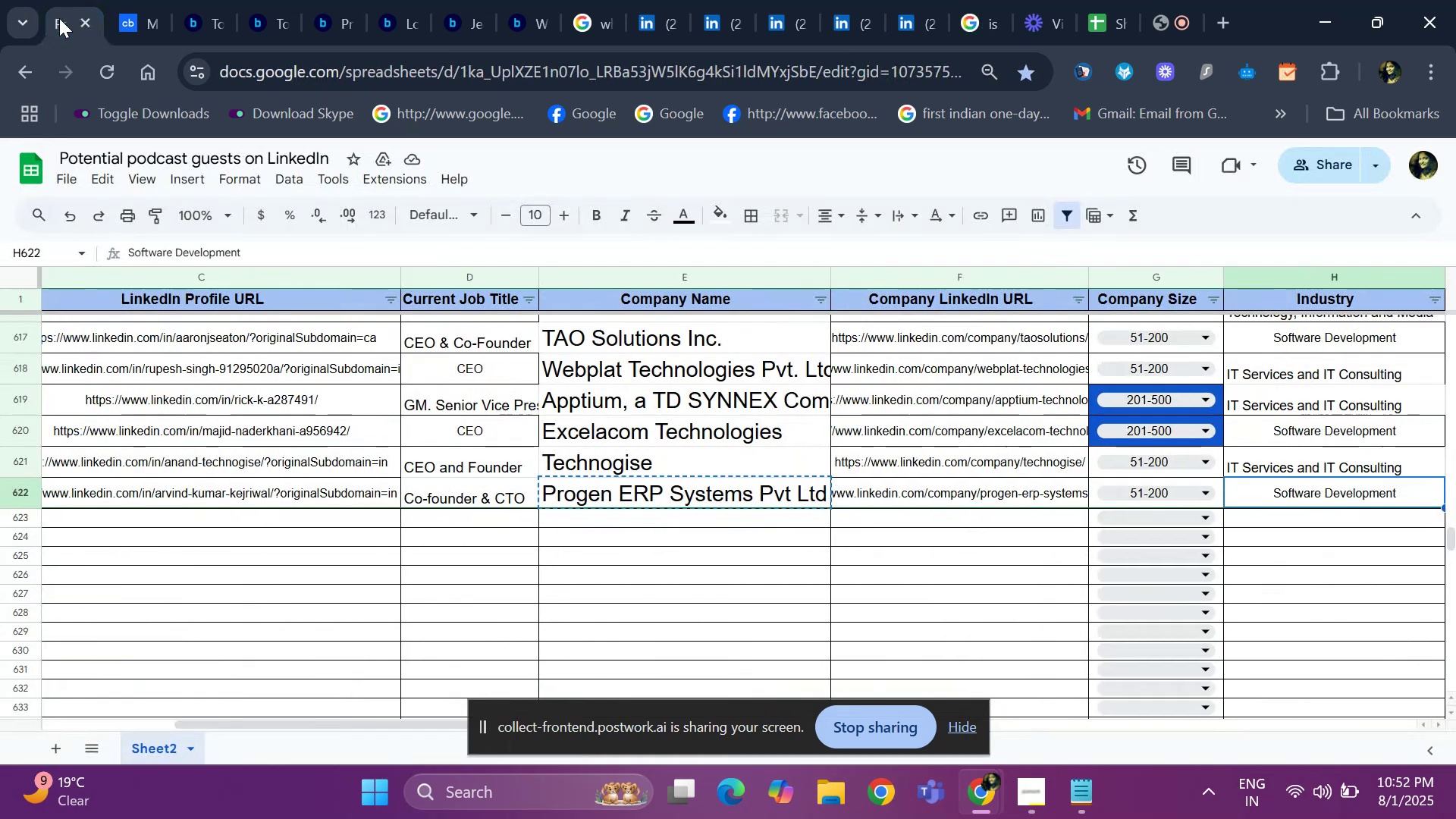 
key(ArrowRight)
 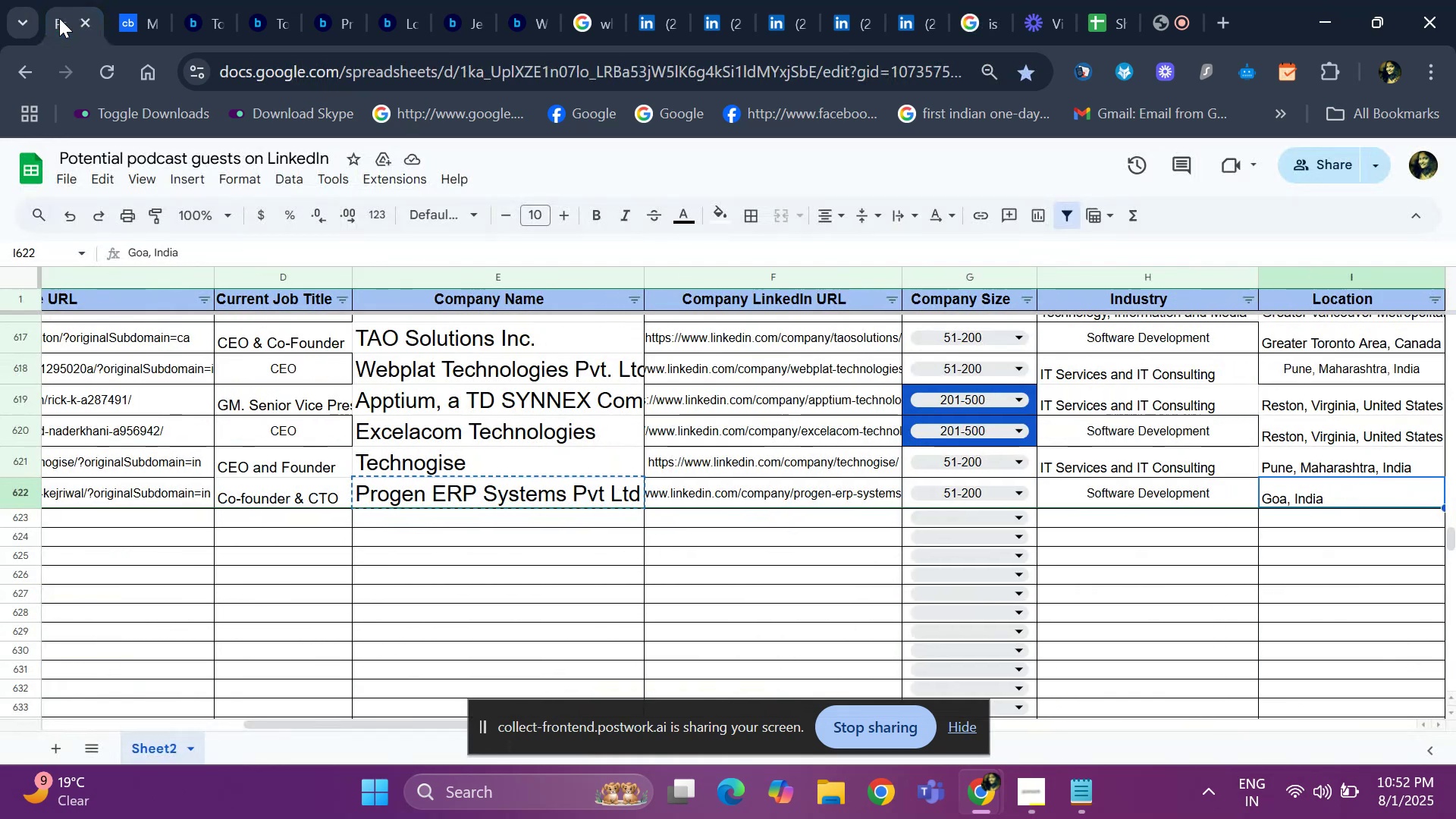 
key(ArrowRight)
 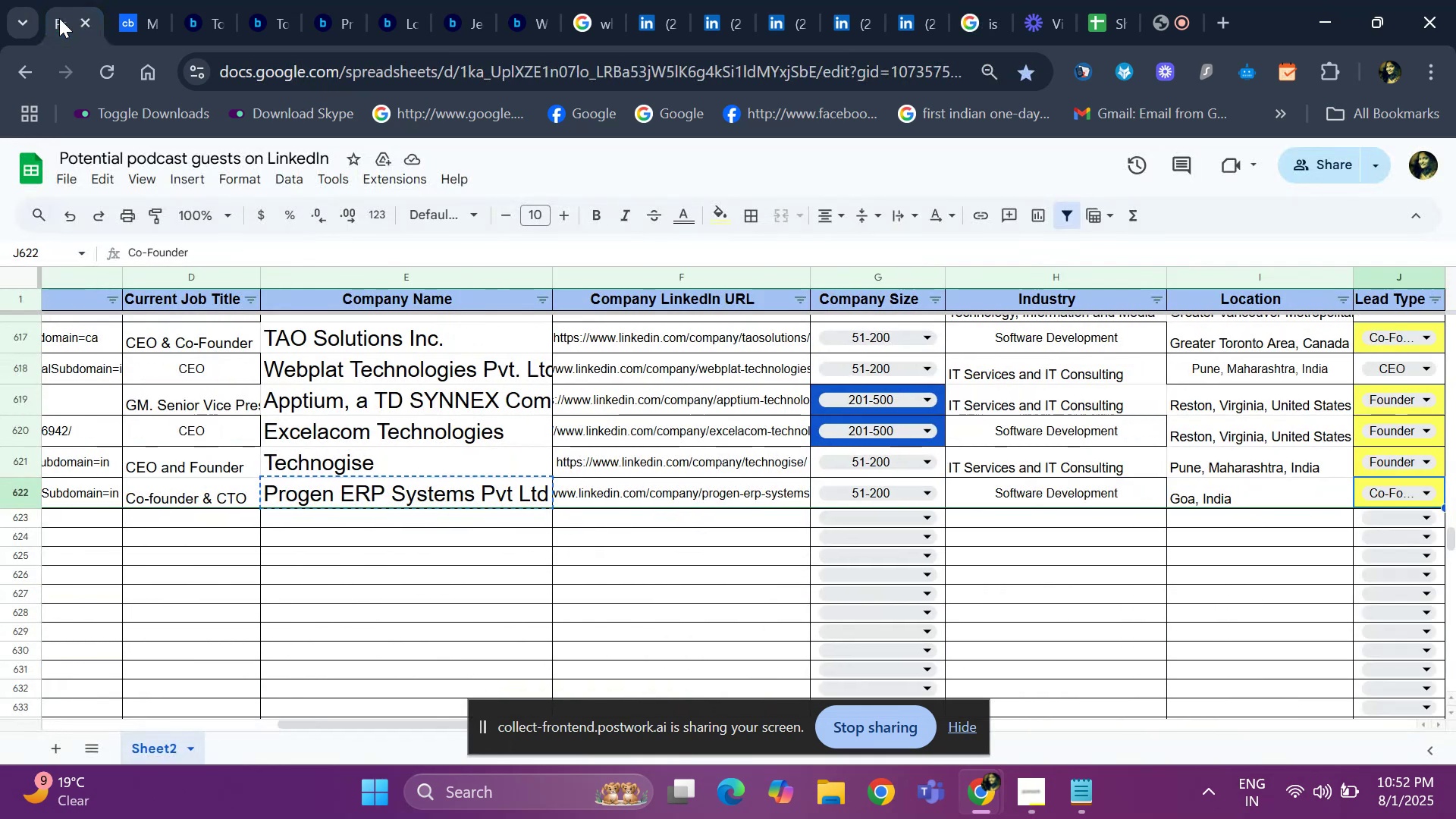 
key(ArrowRight)
 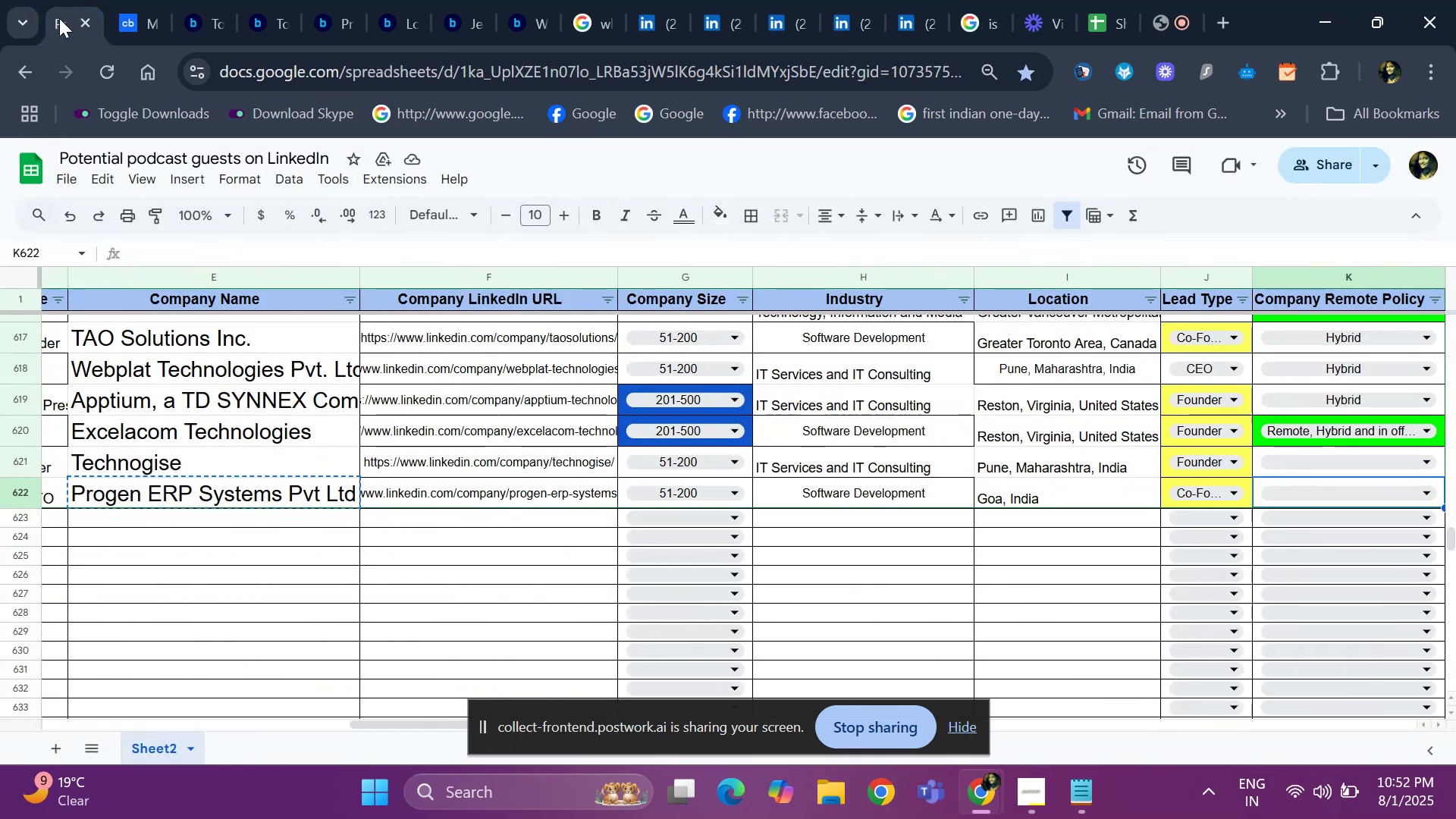 
key(ArrowRight)
 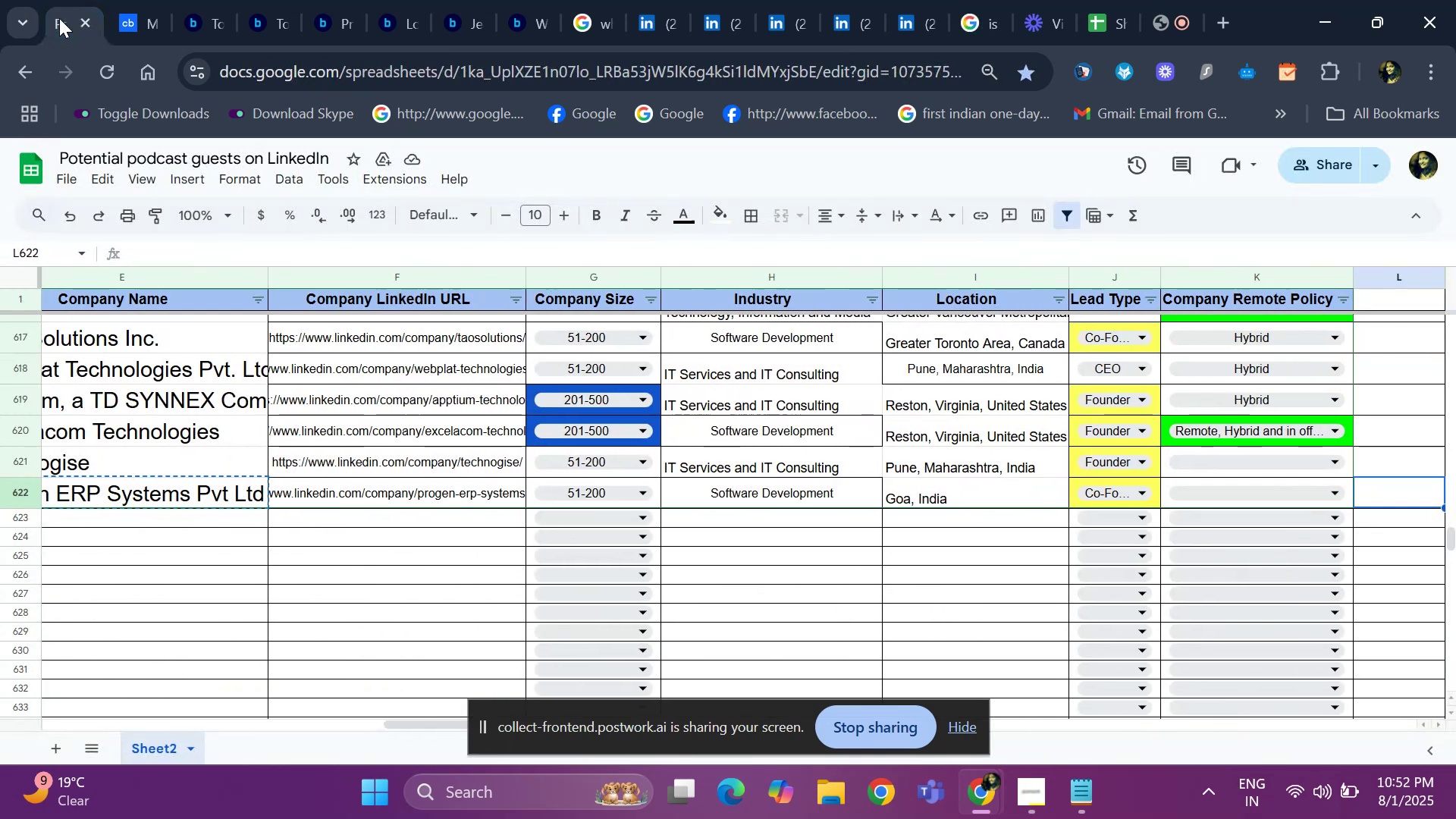 
key(Enter)
 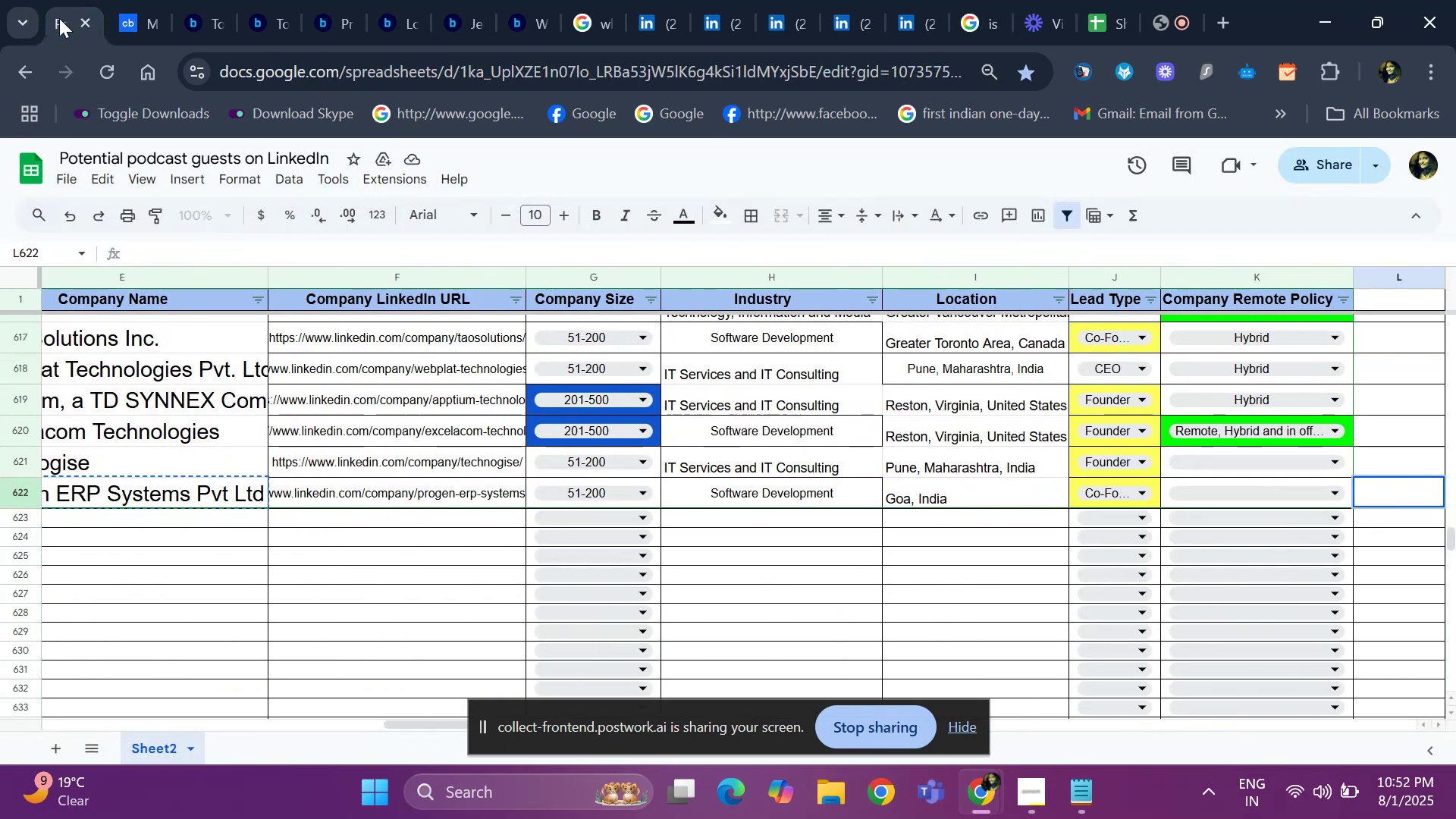 
key(ArrowLeft)
 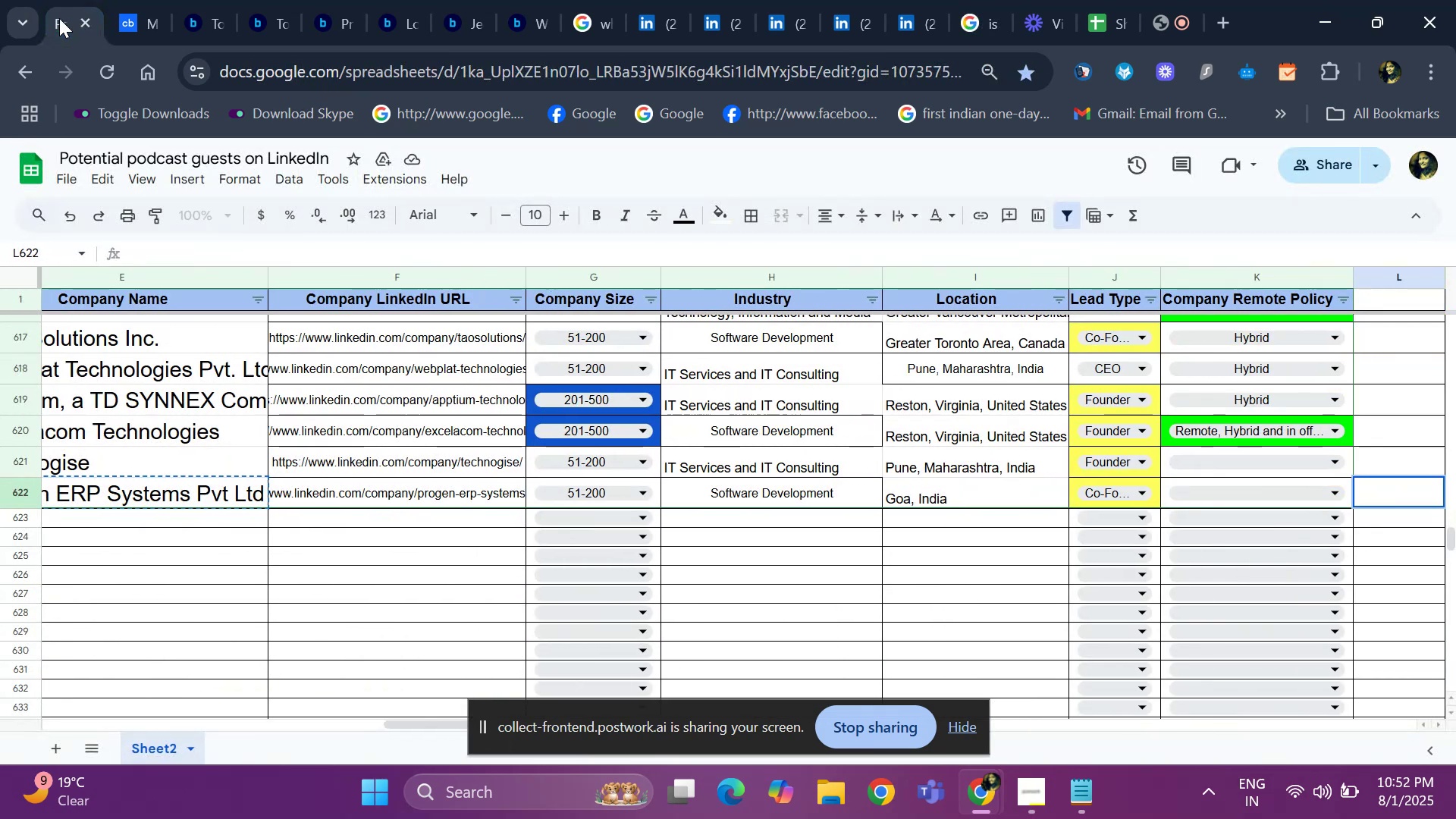 
key(Escape)
 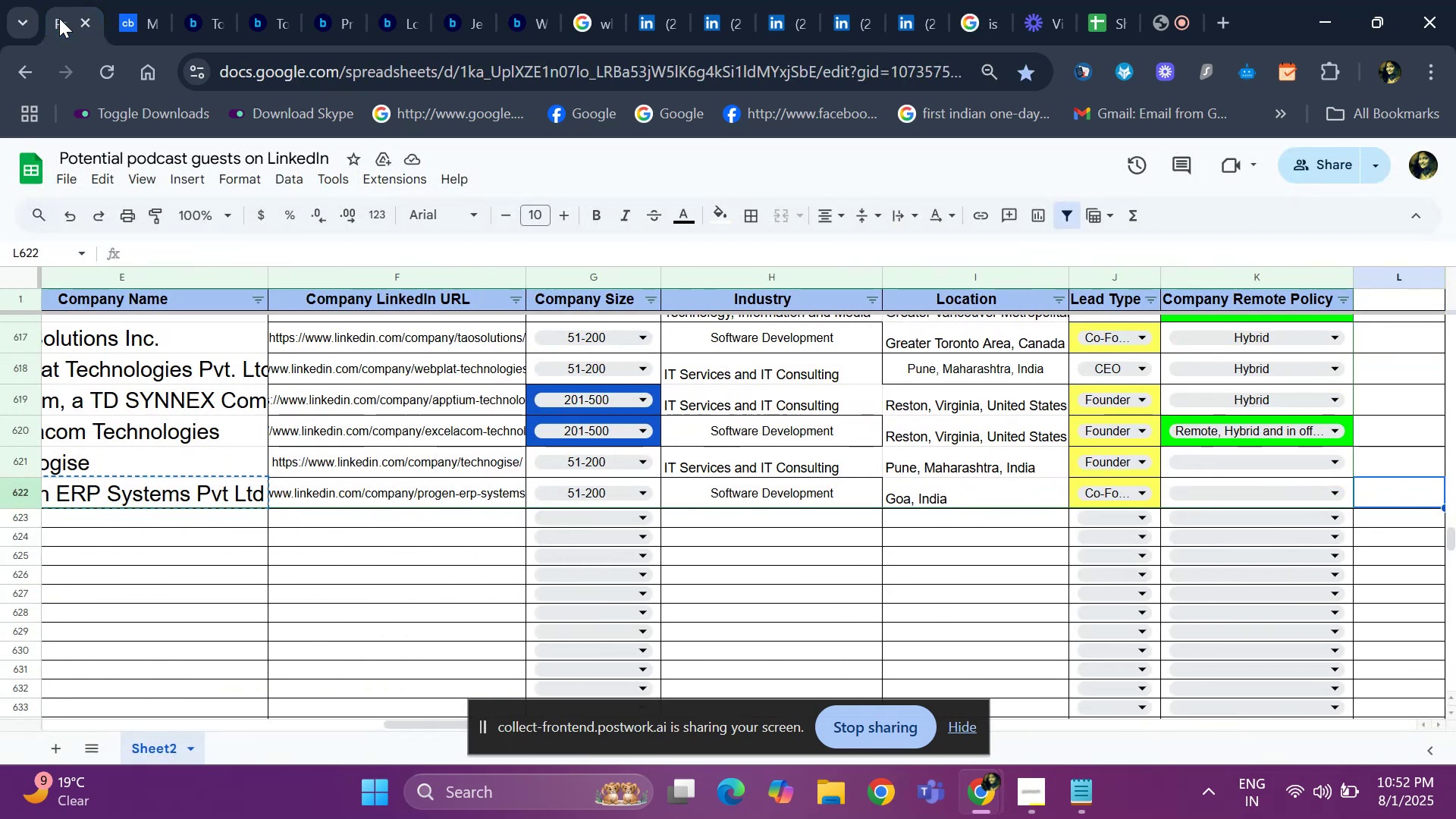 
key(ArrowLeft)
 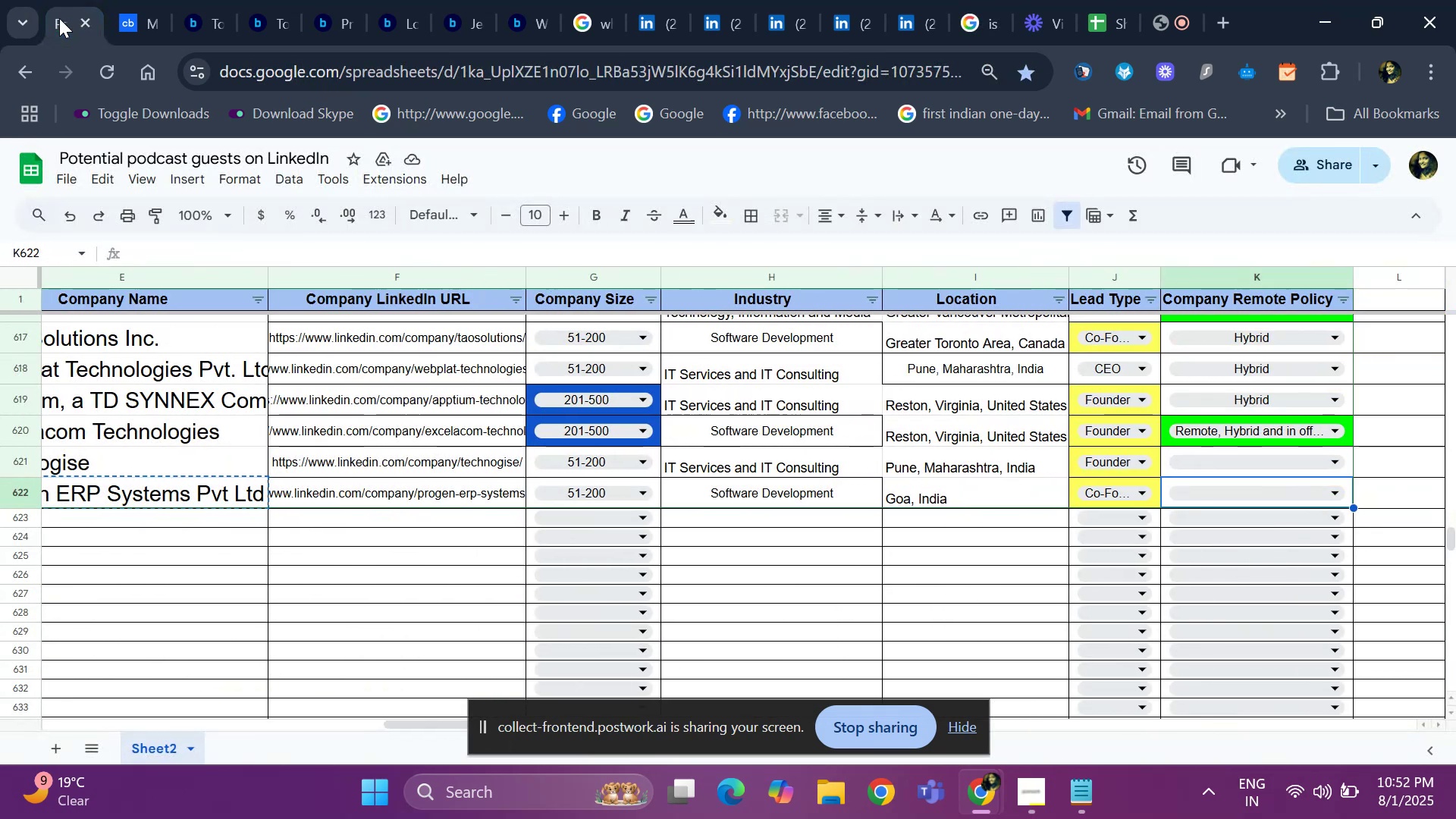 
key(Enter)
 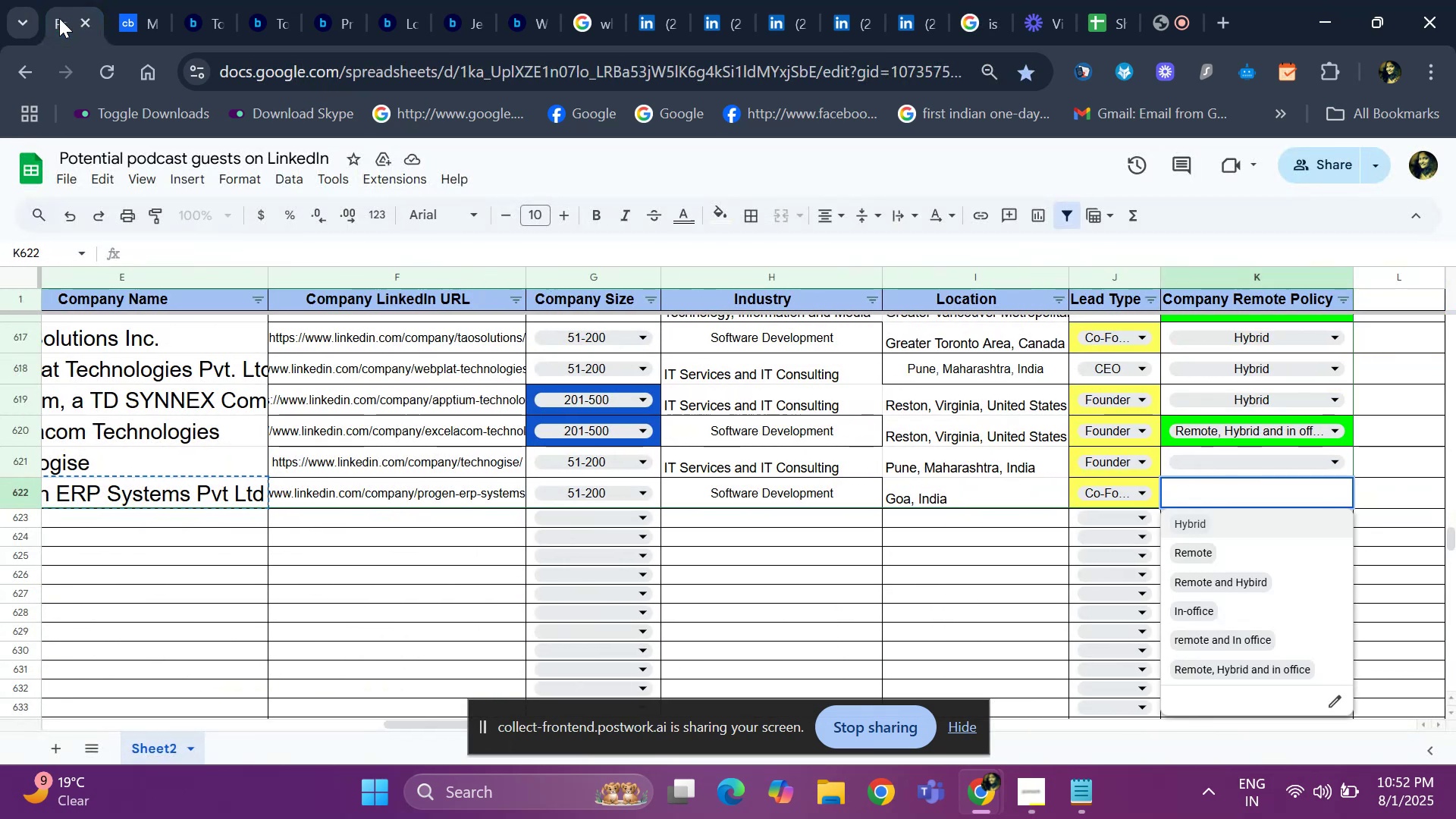 
key(ArrowDown)
 